 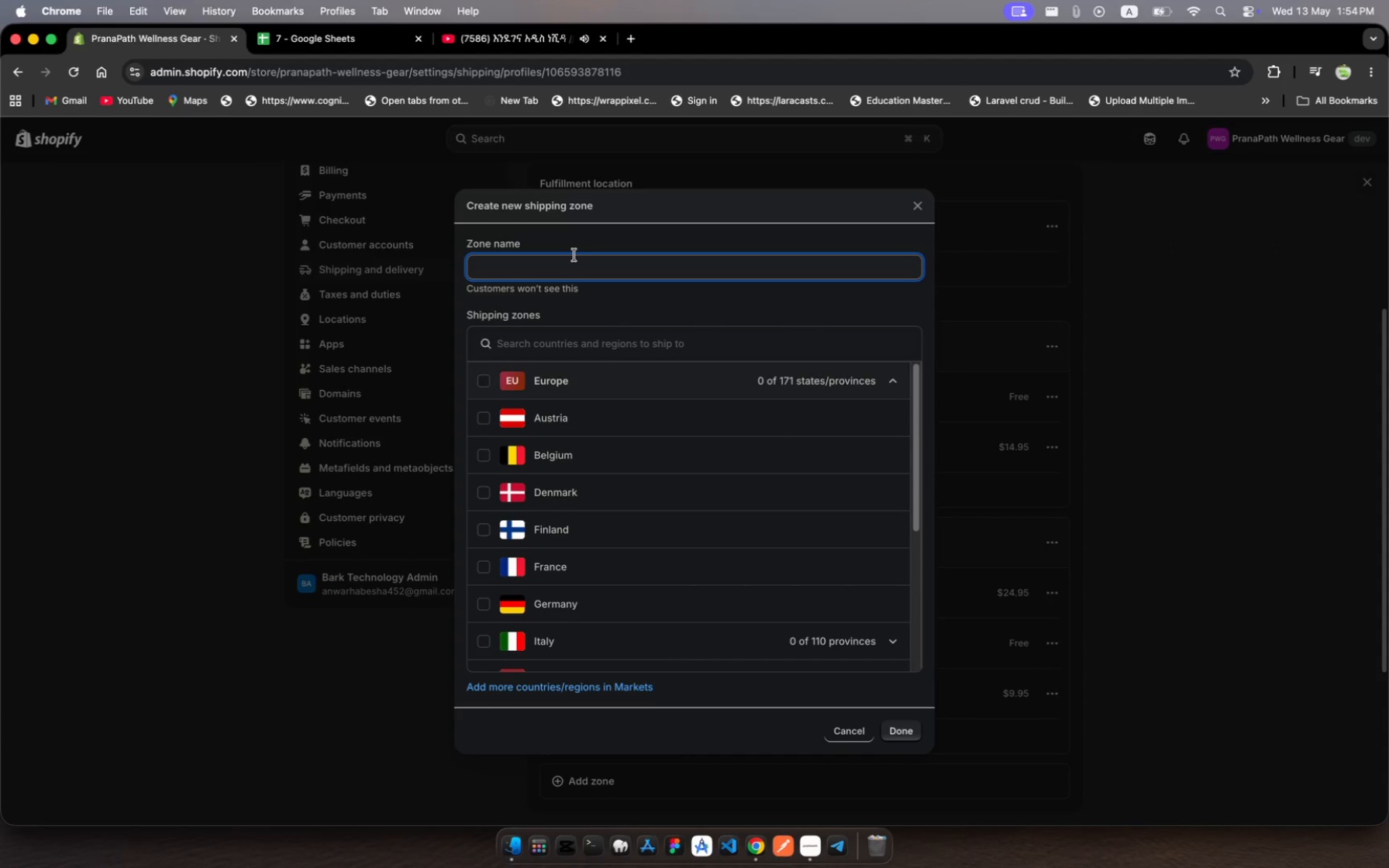 
type(European Unio)
 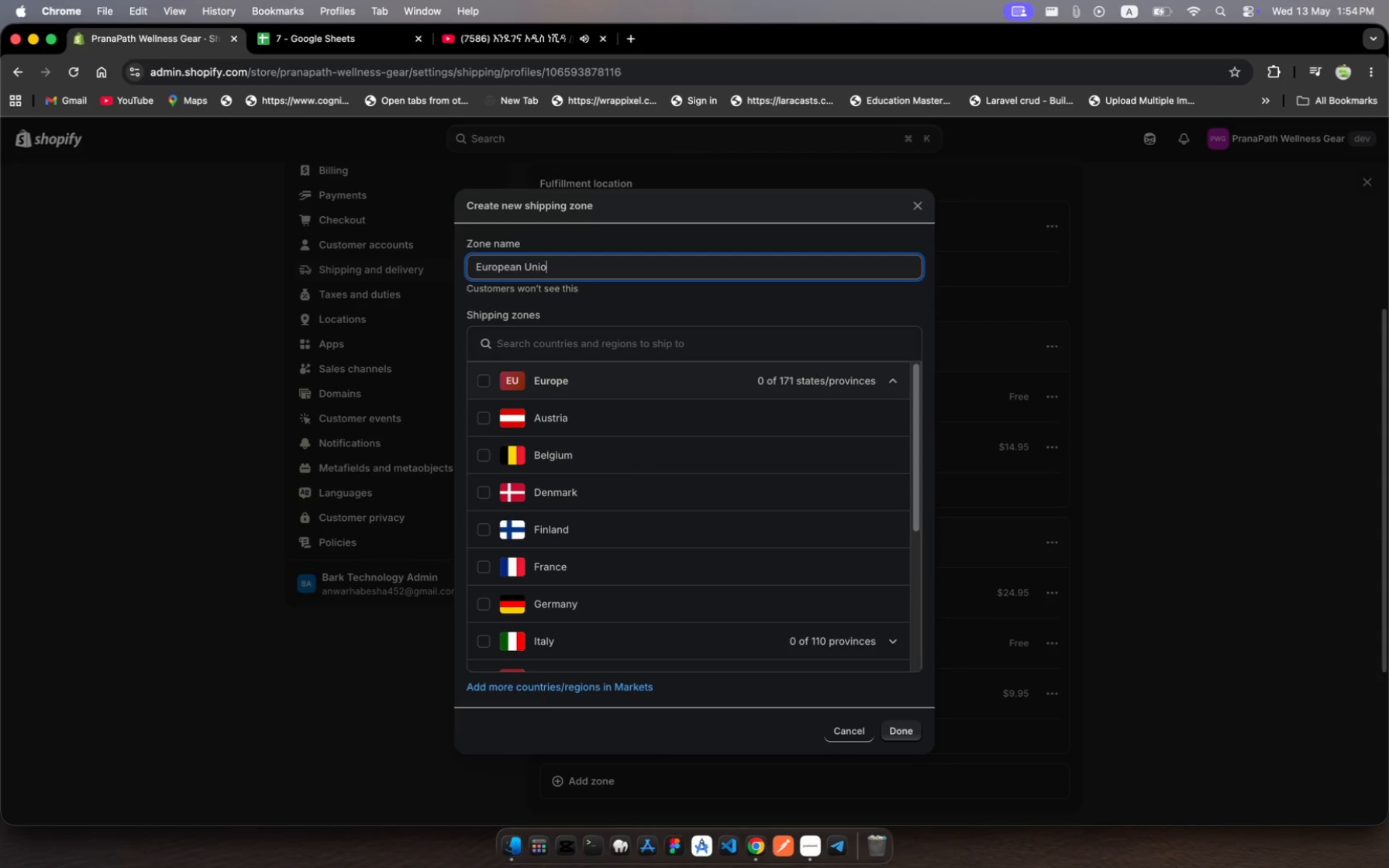 
wait(5.28)
 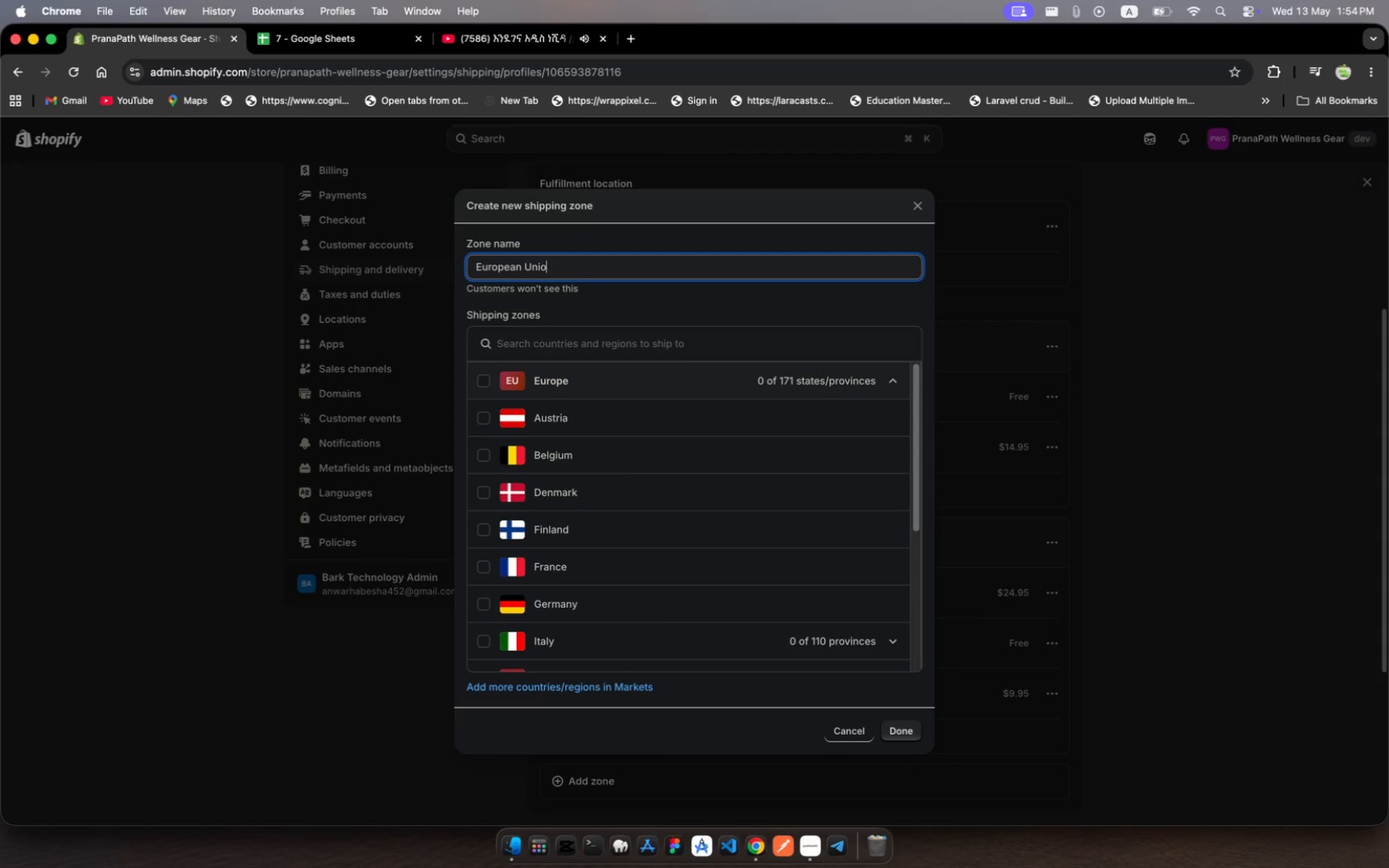 
key(N)
 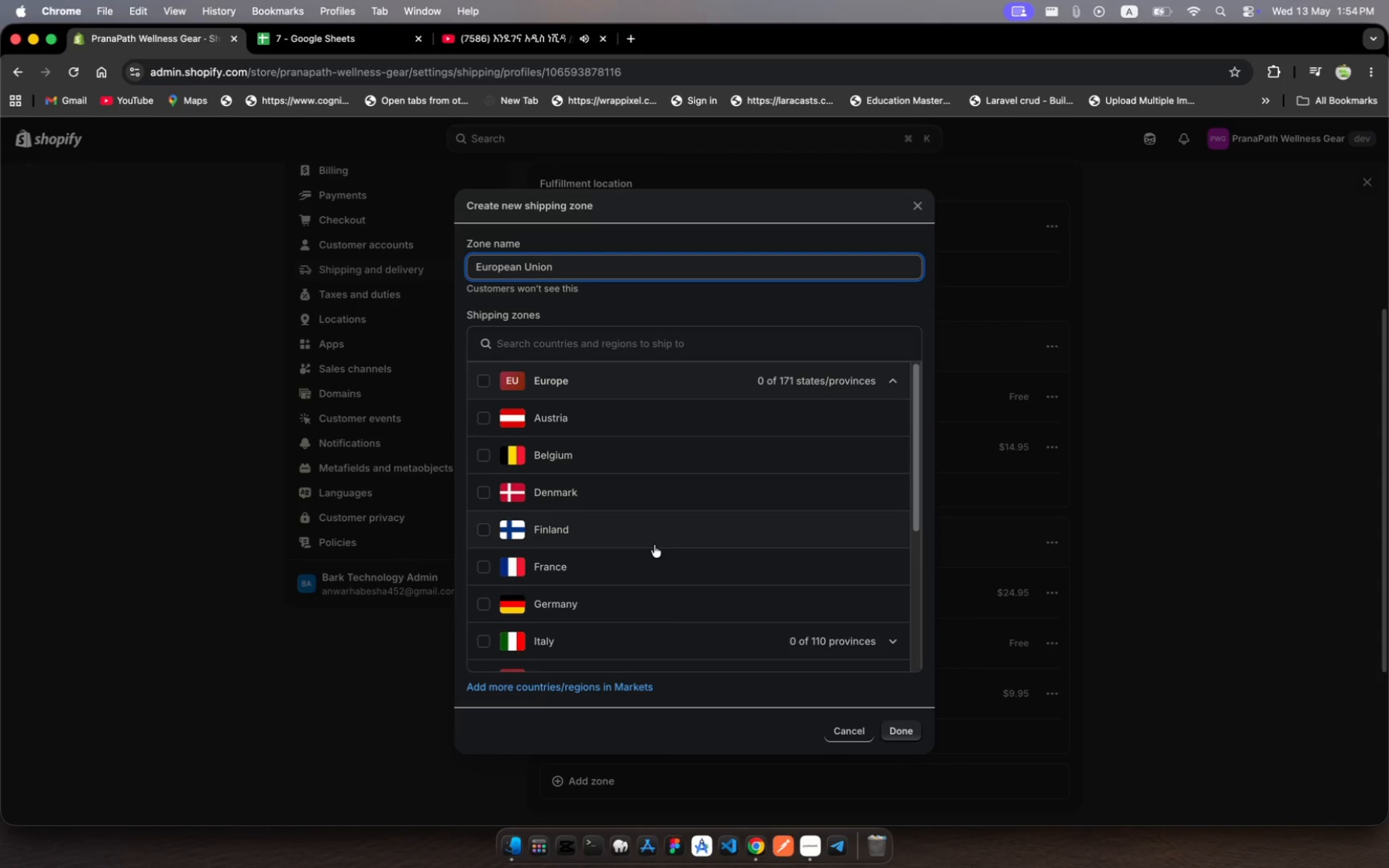 
wait(13.43)
 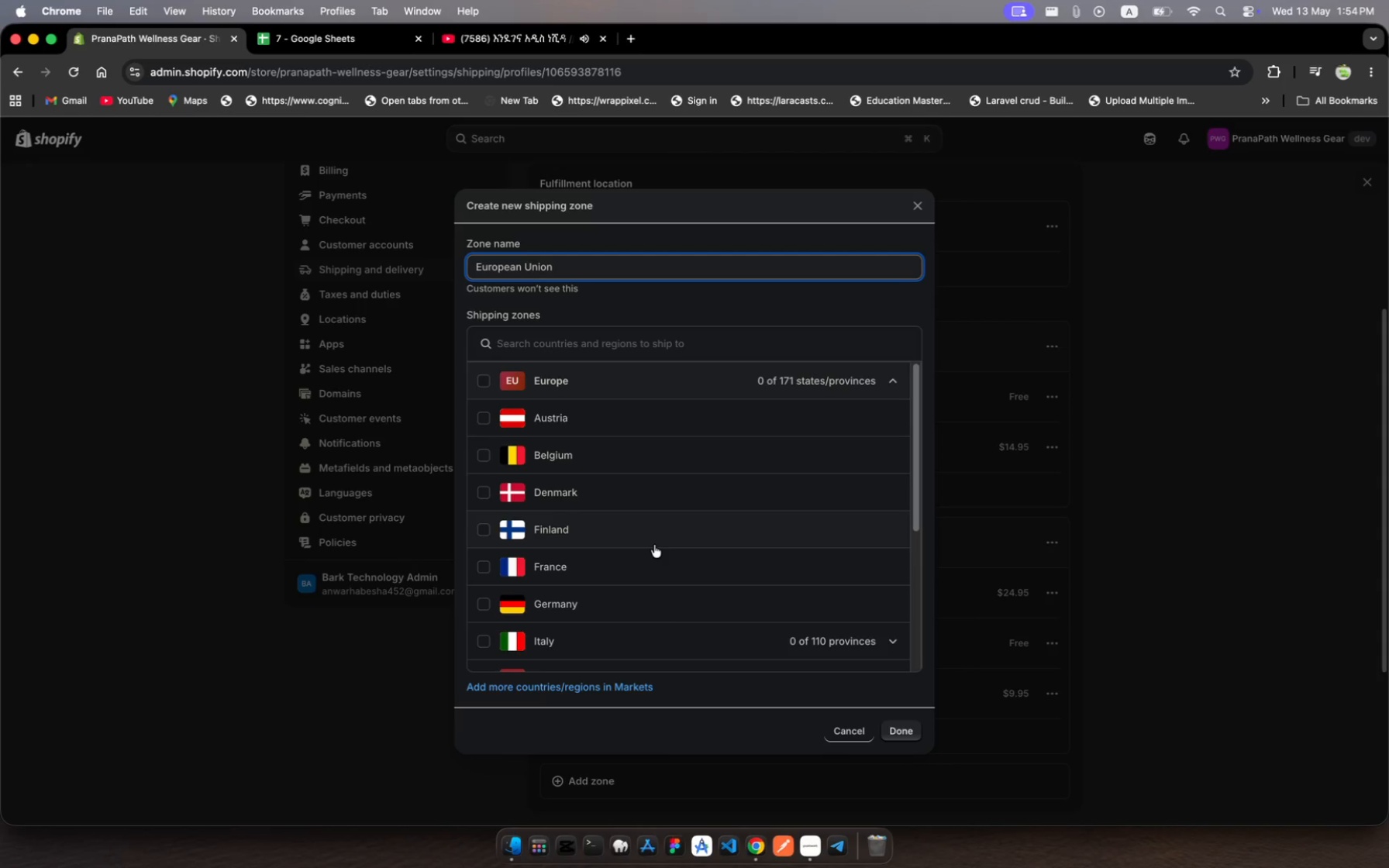 
left_click([527, 346])
 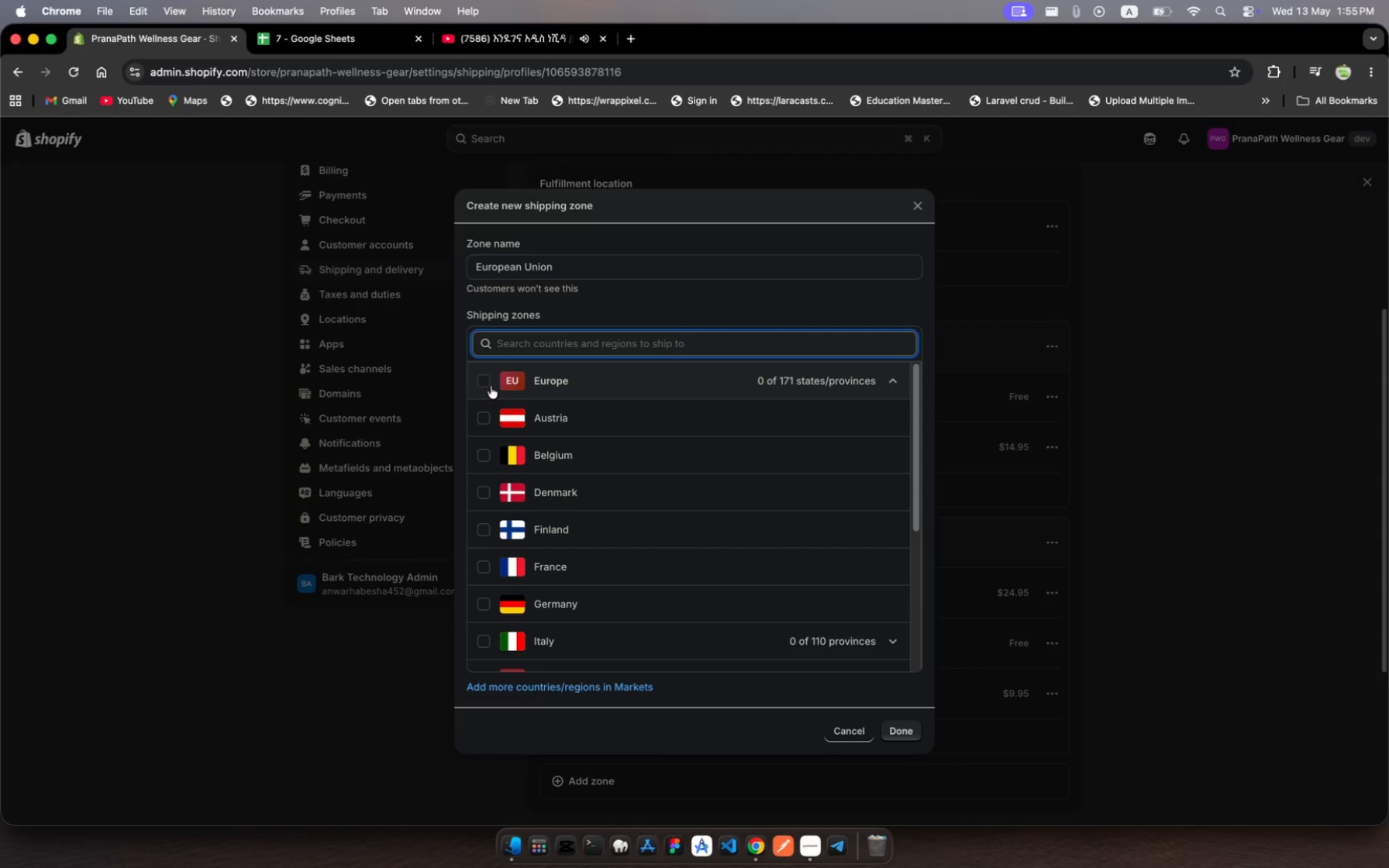 
wait(6.64)
 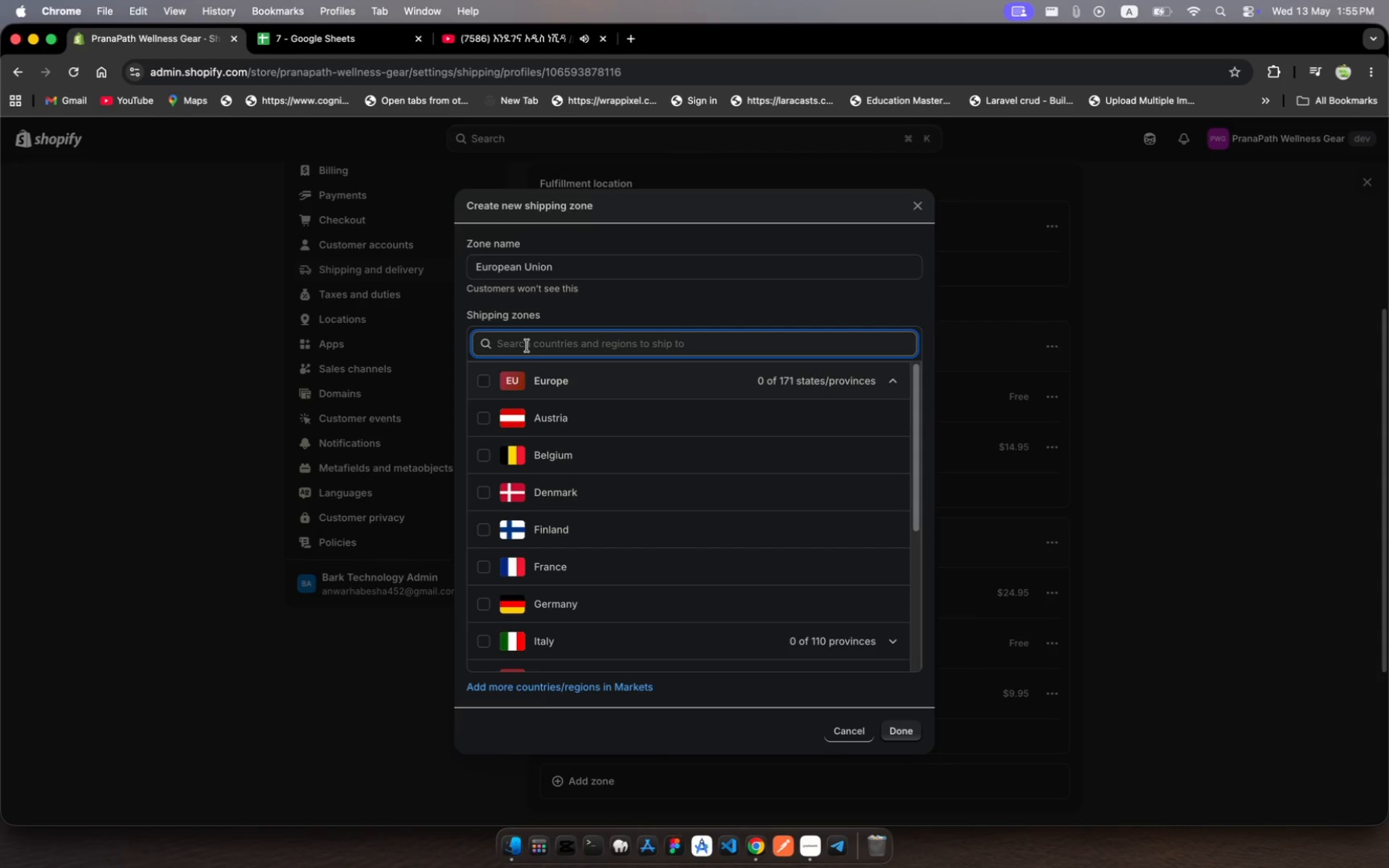 
left_click([491, 387])
 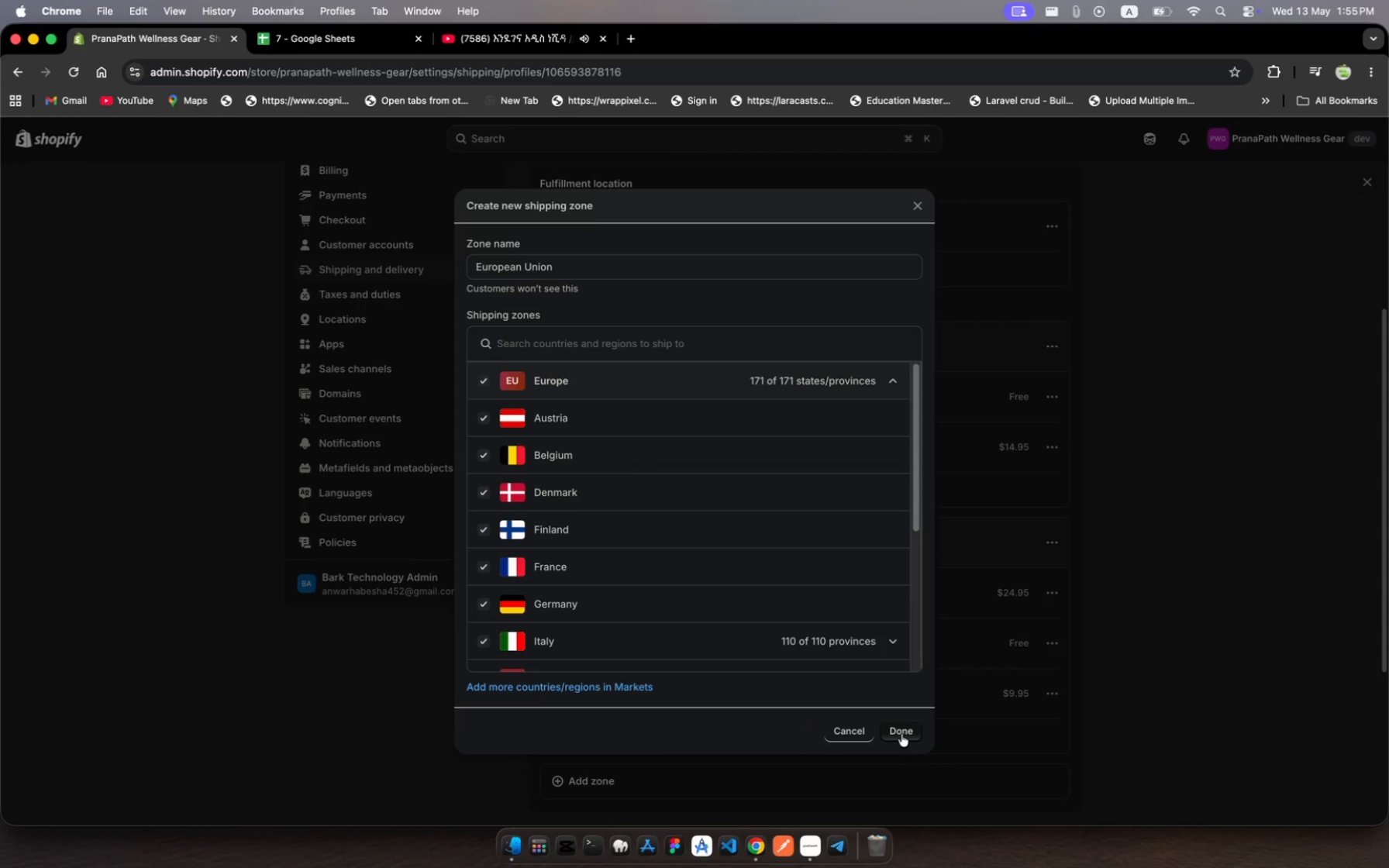 
left_click([904, 733])
 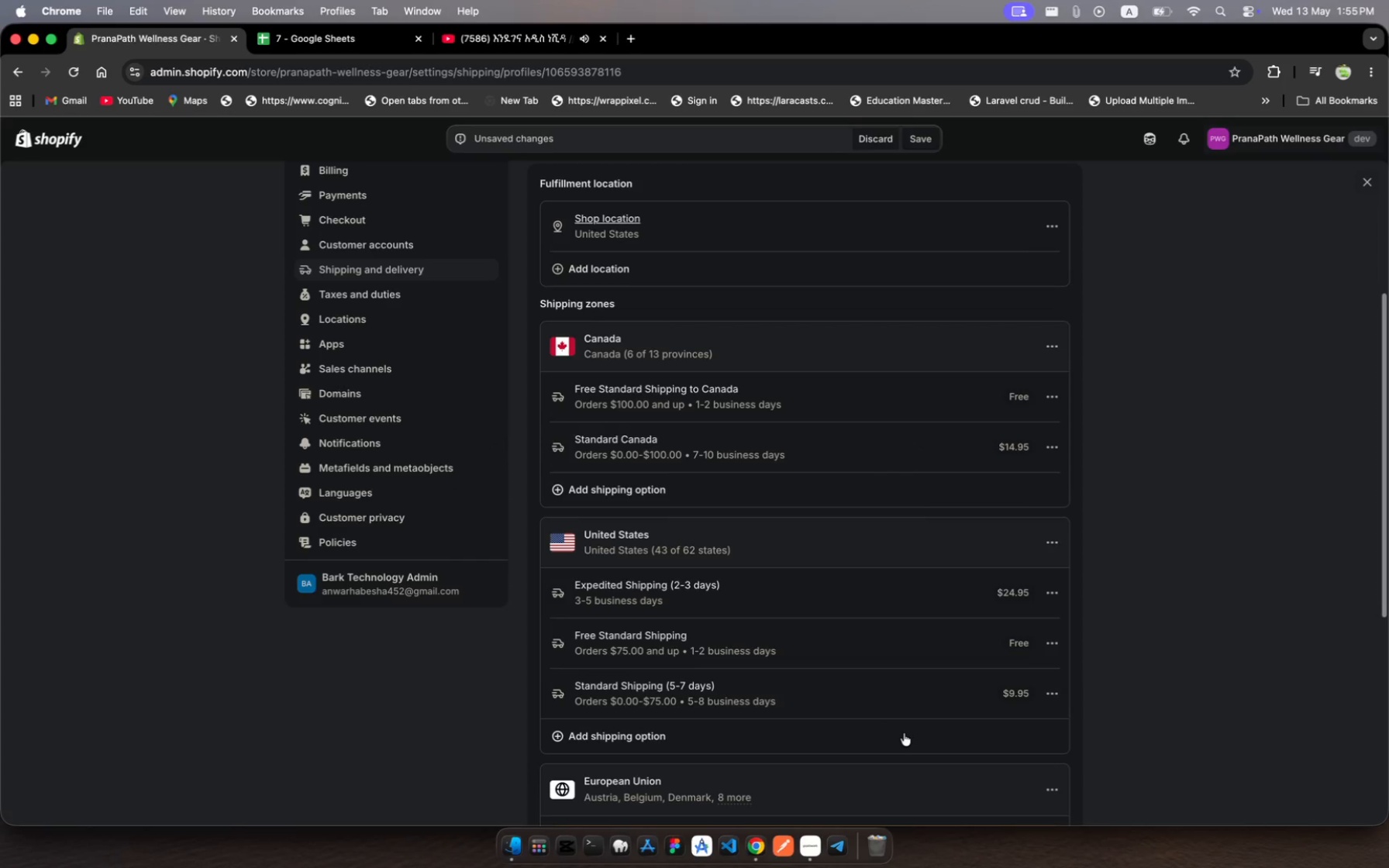 
wait(8.44)
 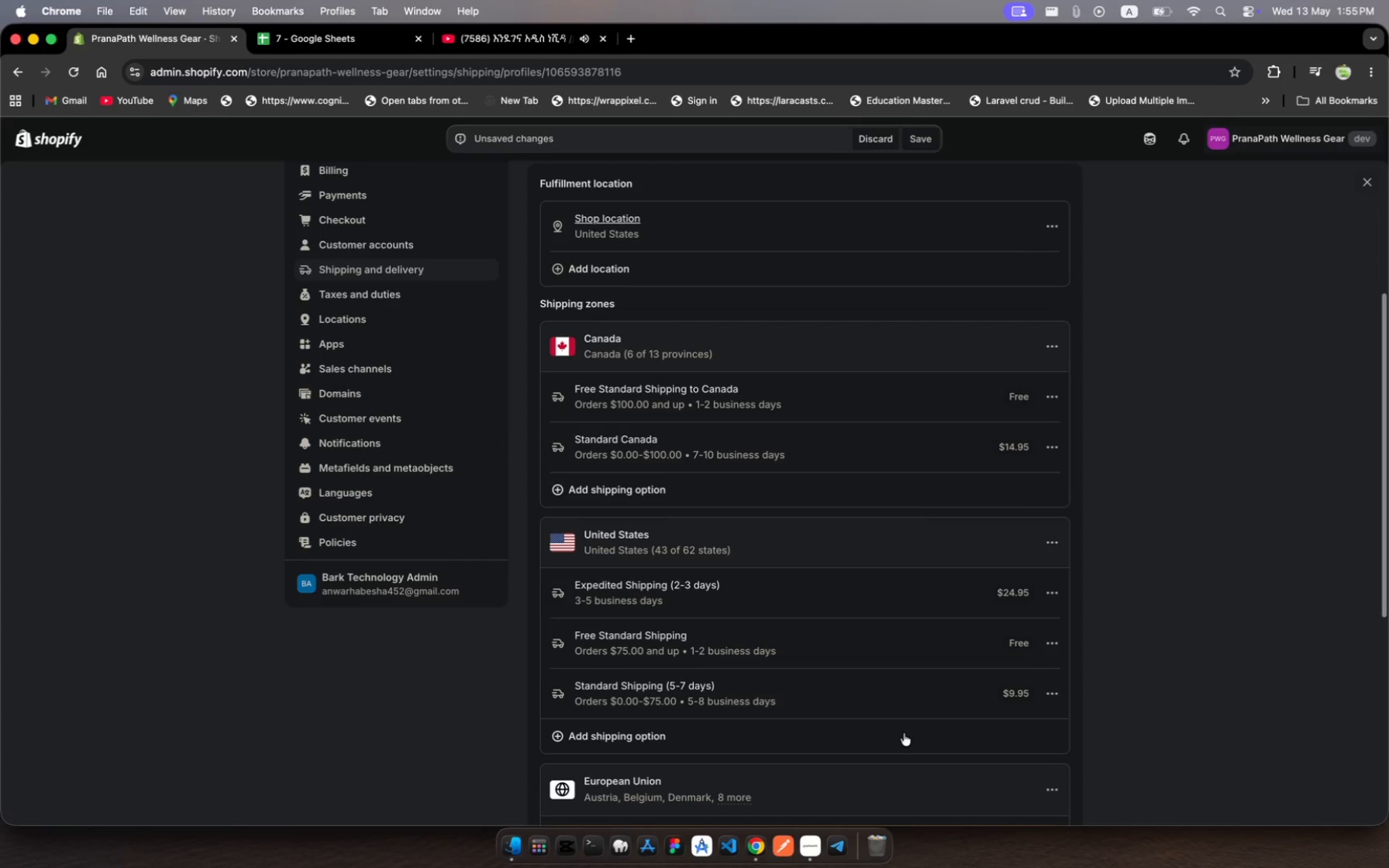 
scroll: coordinate [854, 670], scroll_direction: down, amount: 17.0
 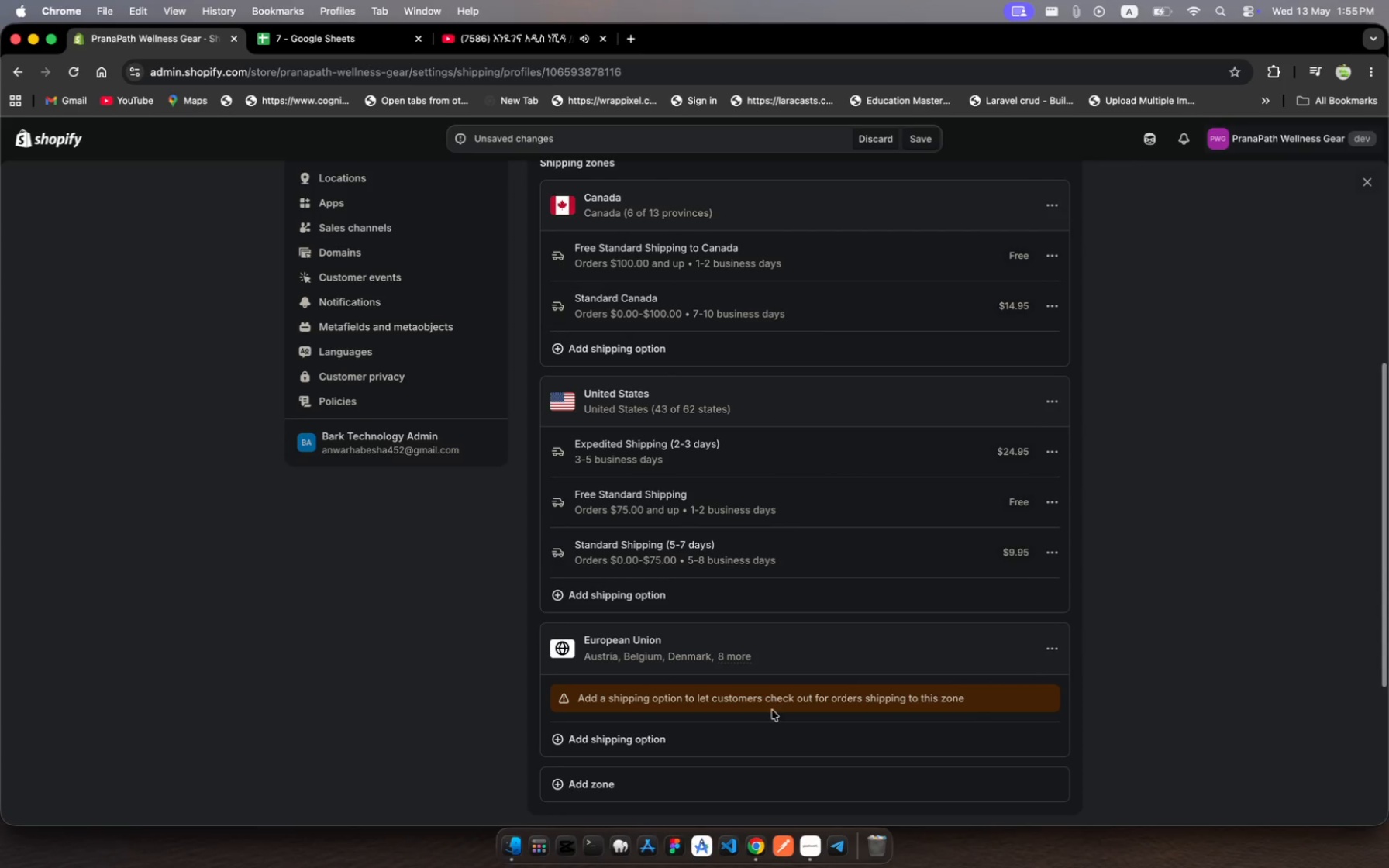 
left_click([767, 747])
 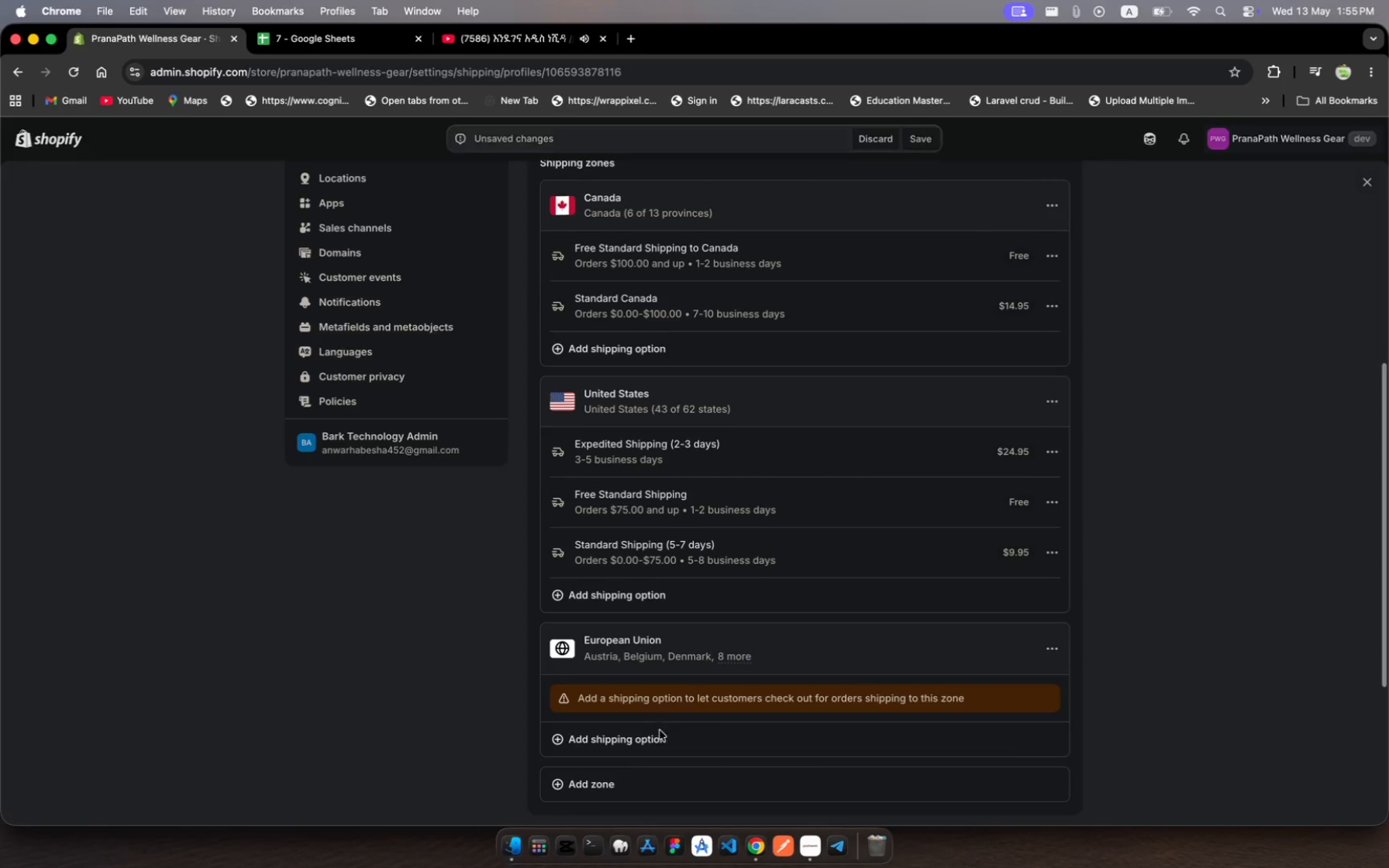 
left_click([660, 745])
 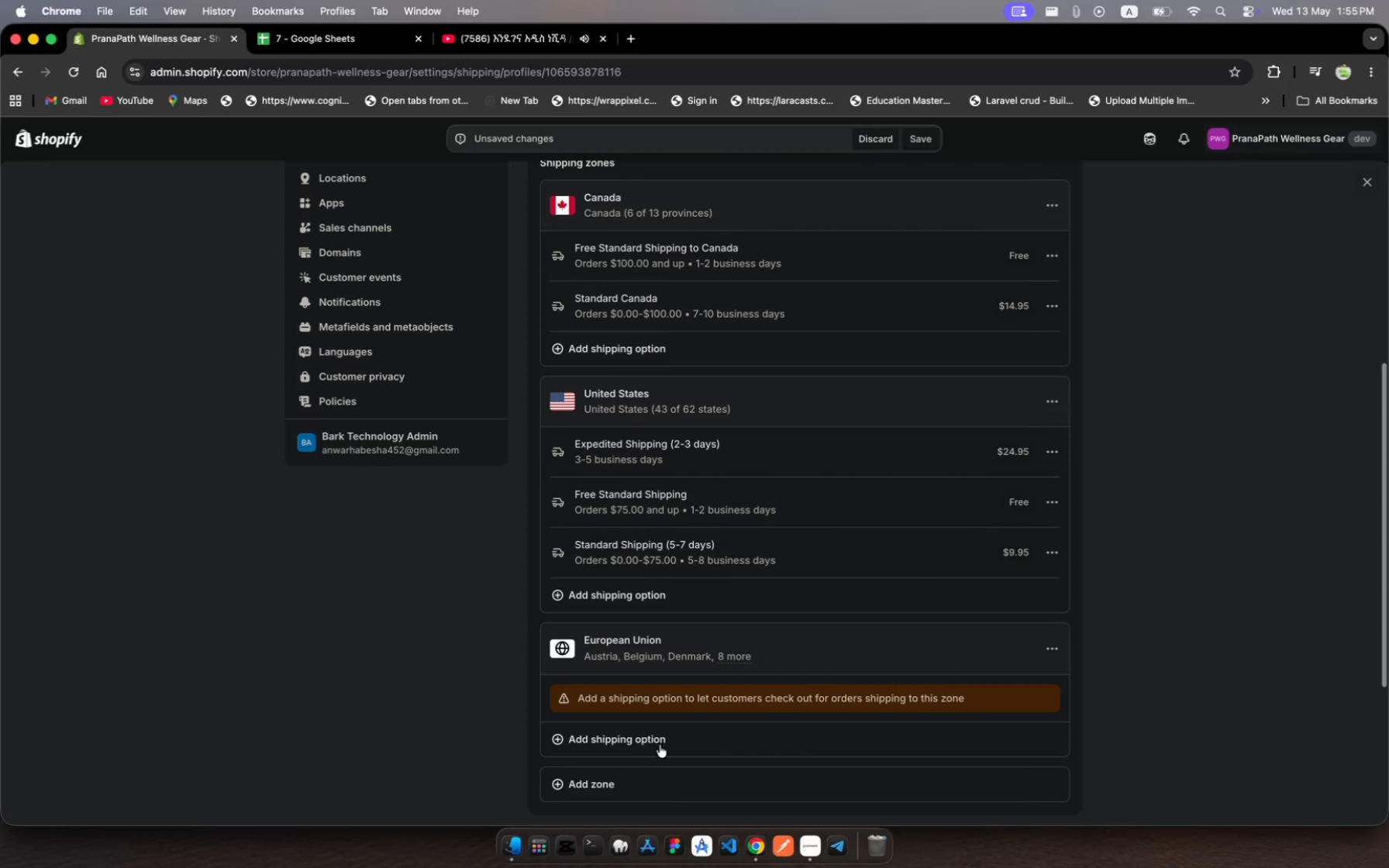 
left_click([660, 745])
 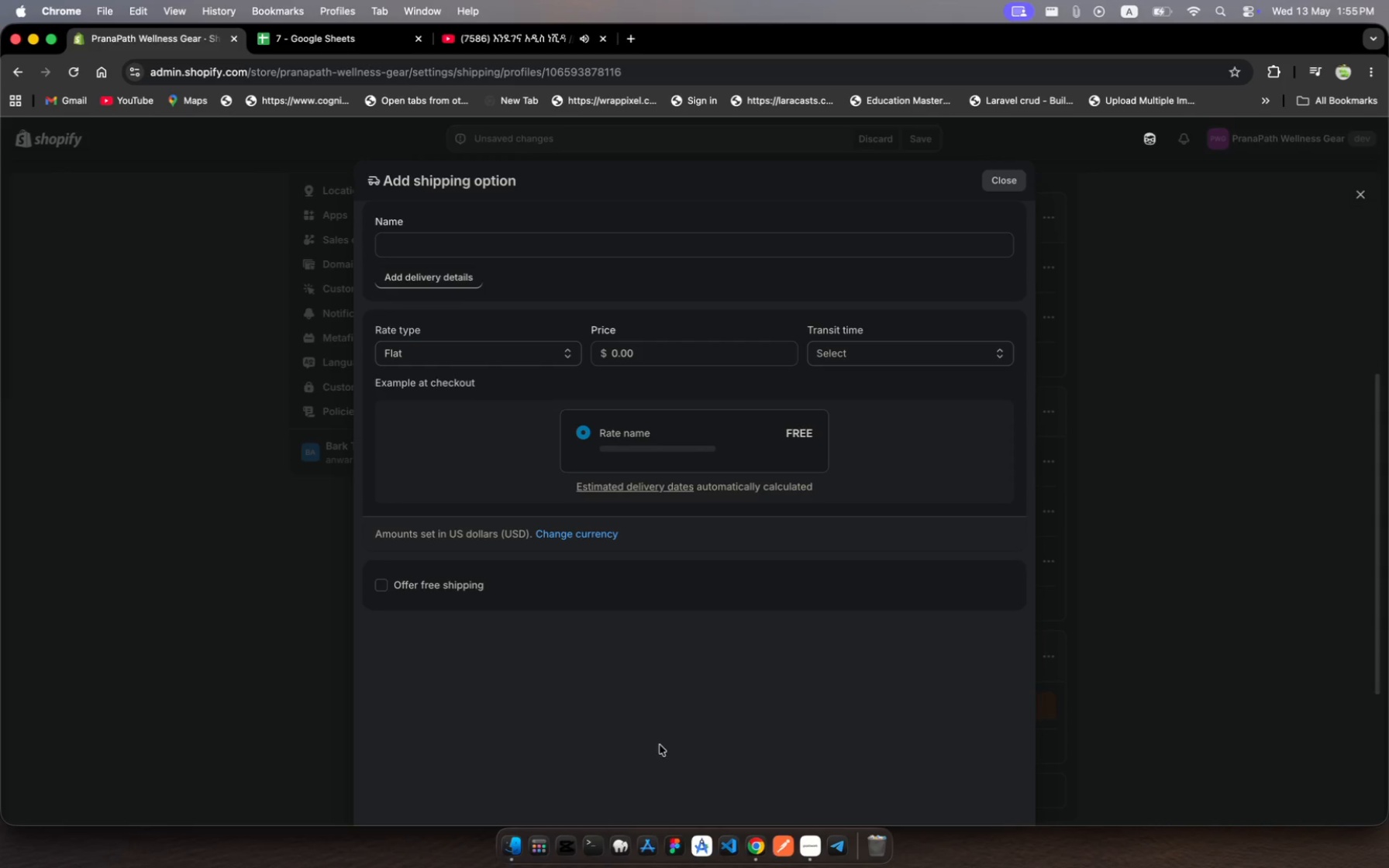 
wait(18.71)
 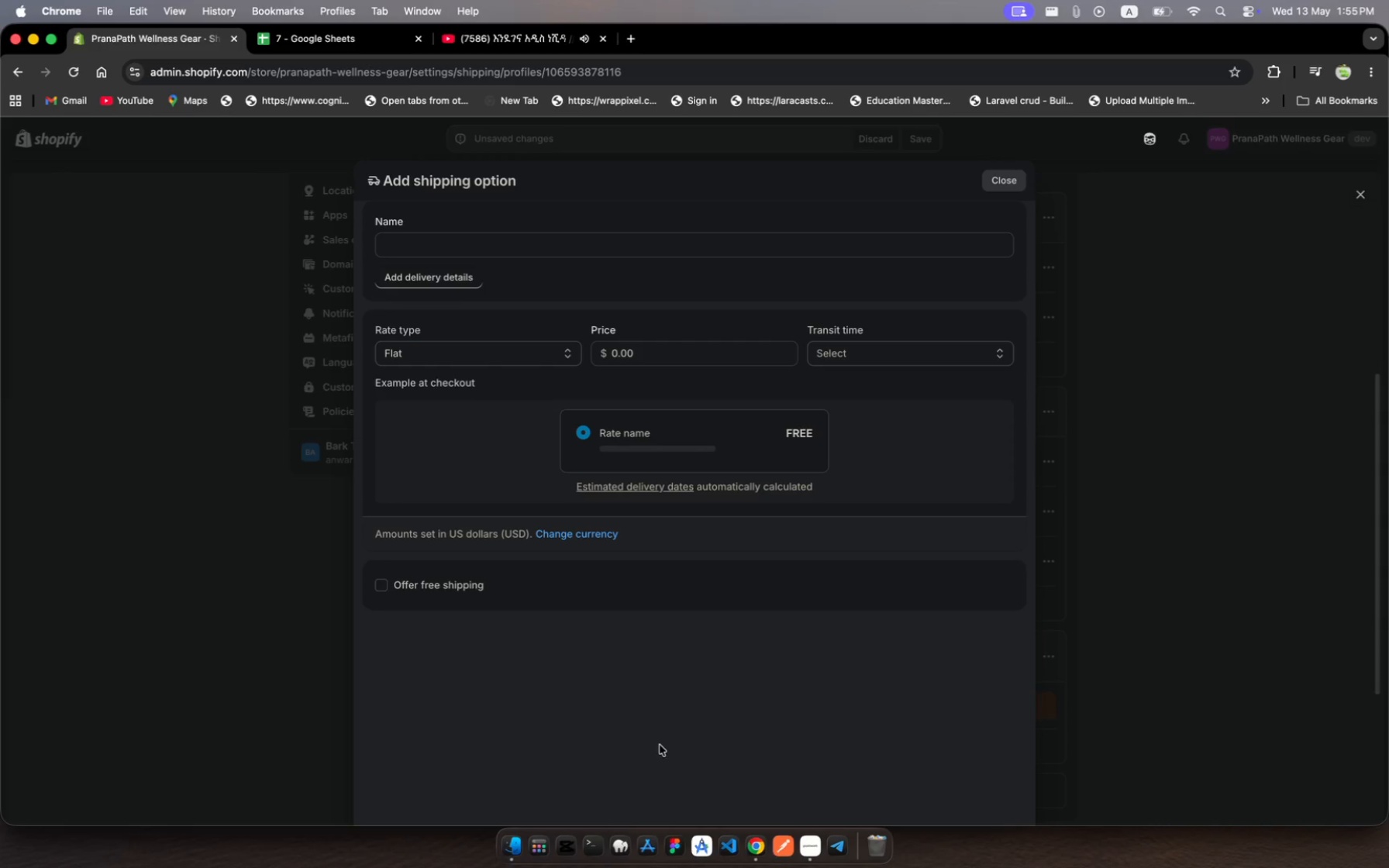 
left_click([422, 246])
 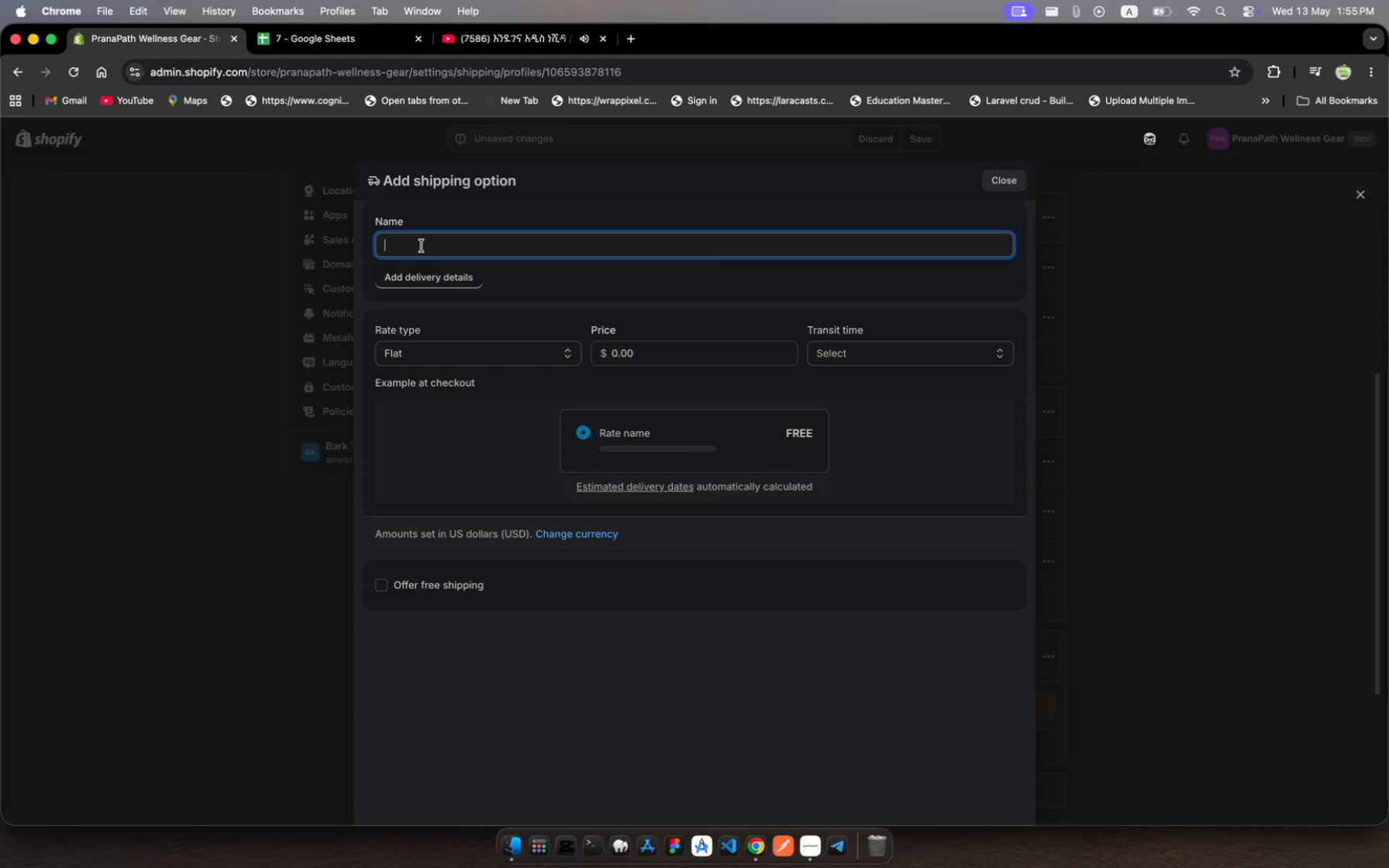 
type(EU Standard Shioo)
key(Backspace)
key(Backspace)
type(pping (7-4 days))
 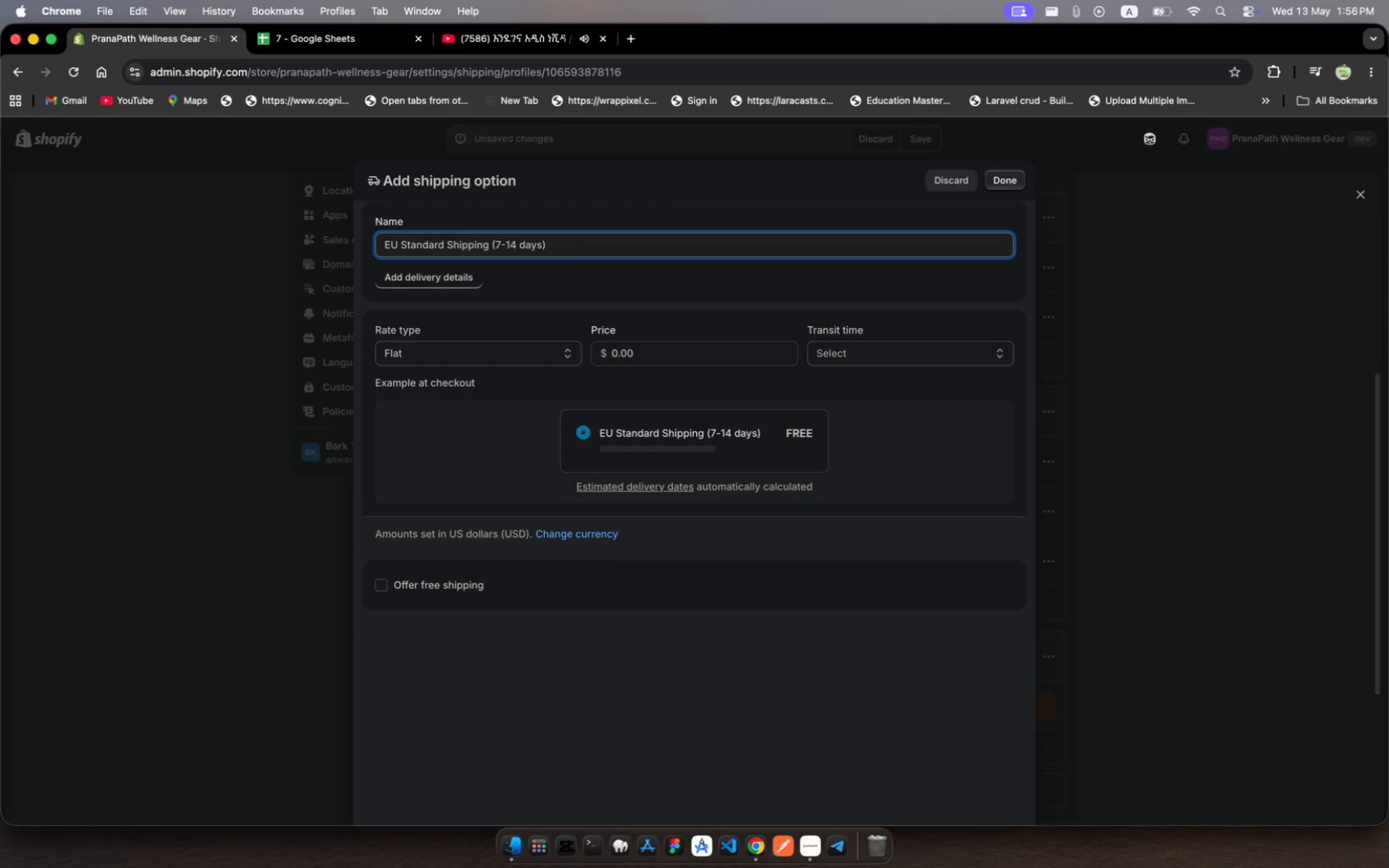 
 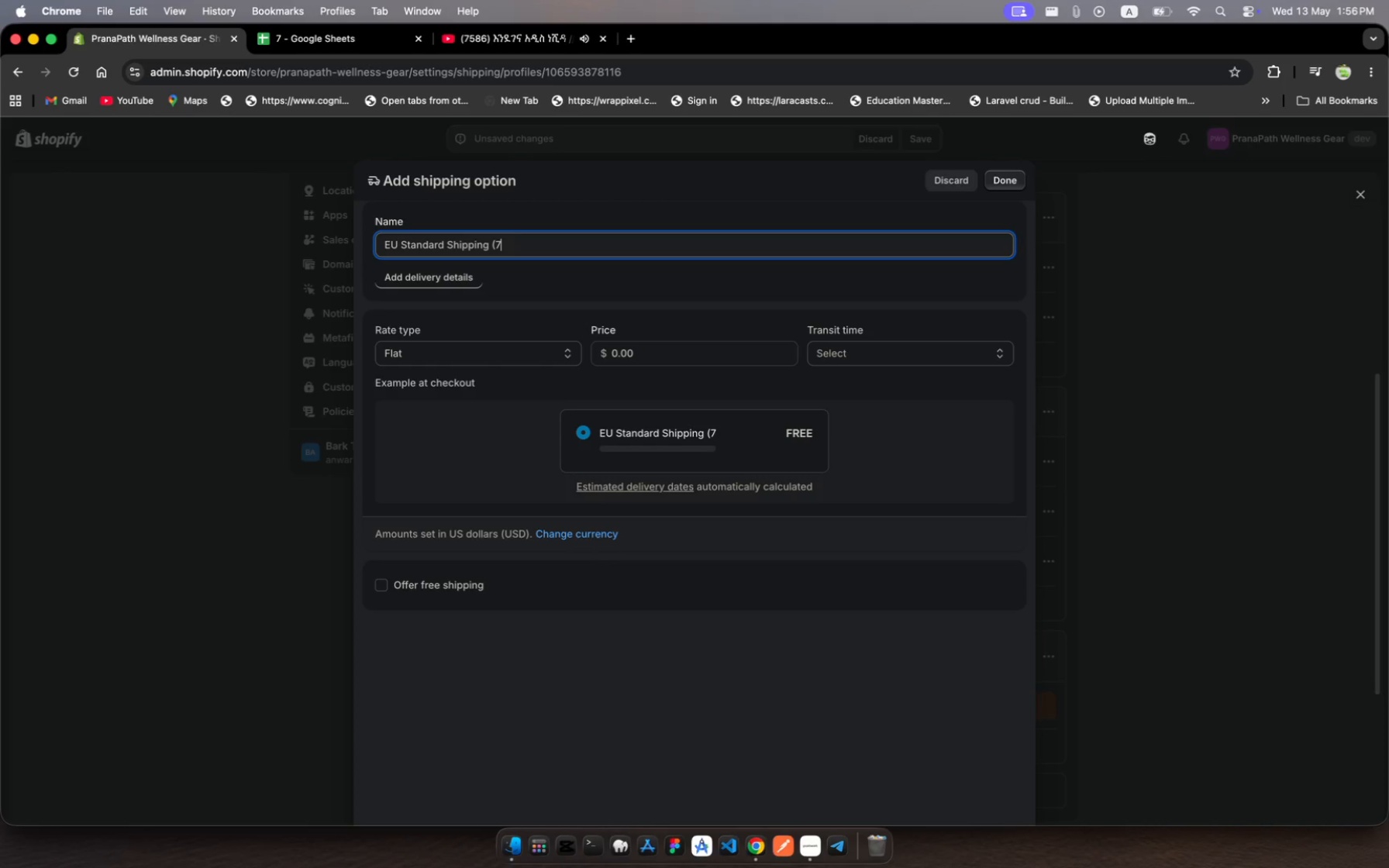 
hold_key(key=1, duration=0.33)
 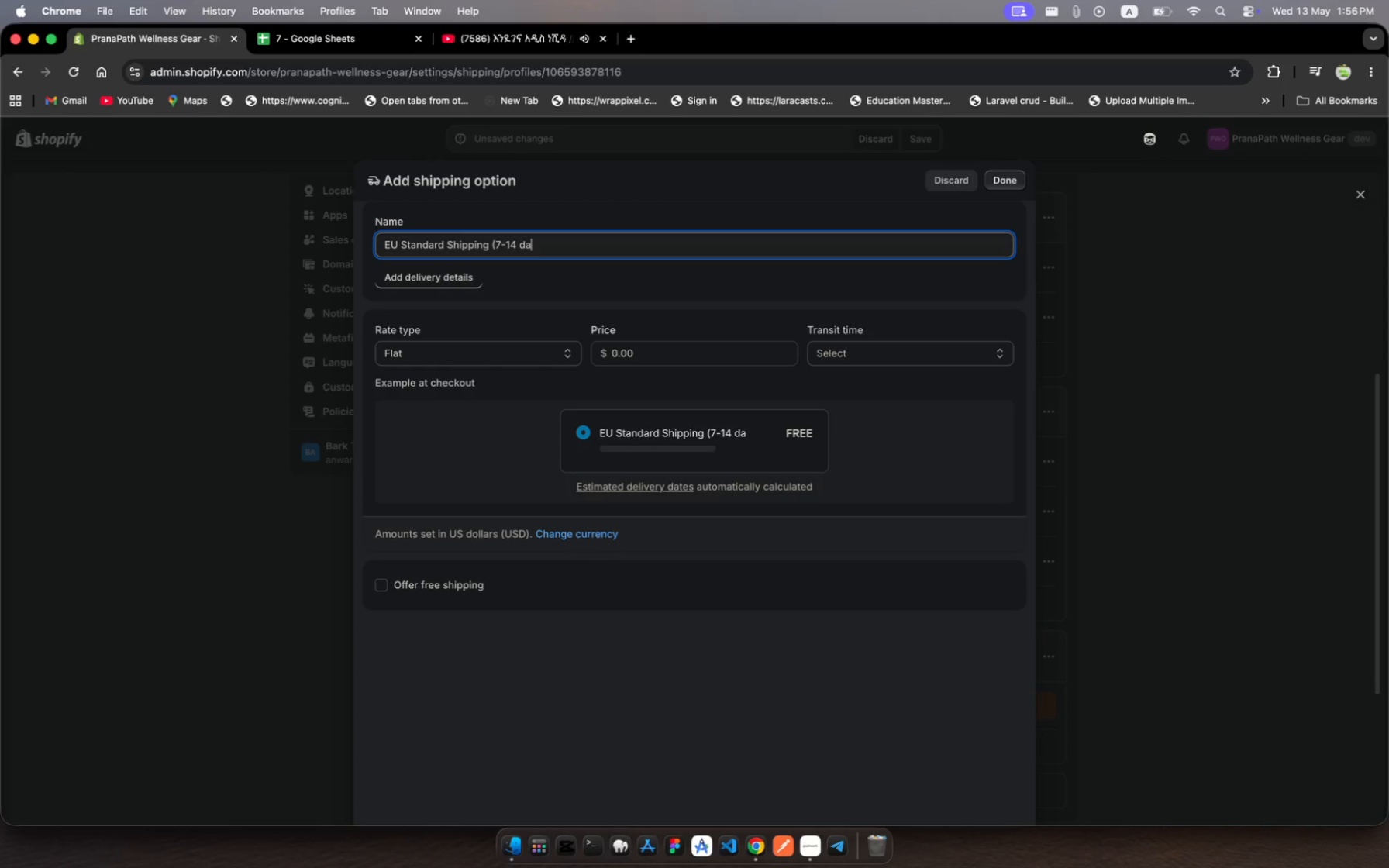 
wait(7.0)
 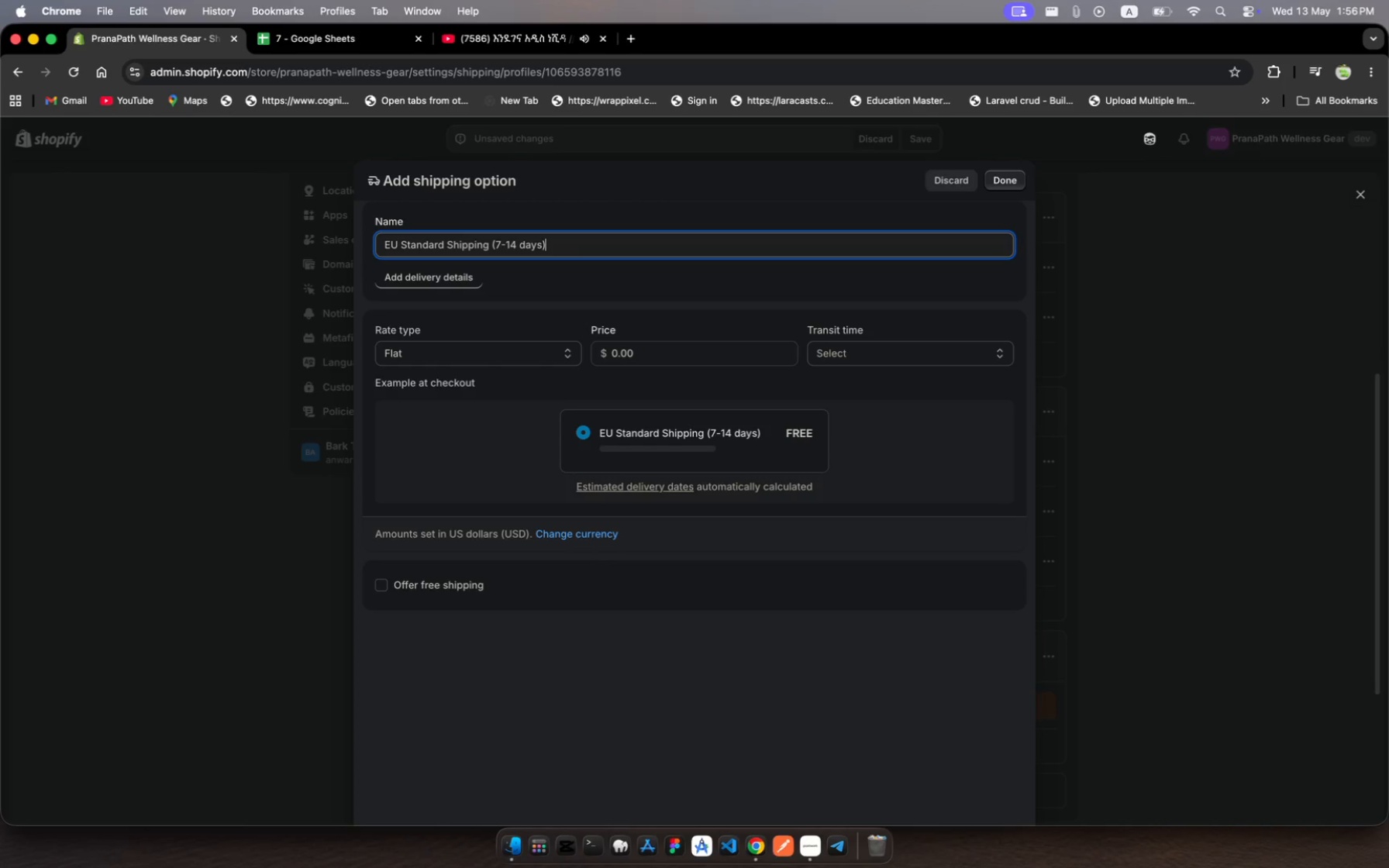 
left_click([643, 360])
 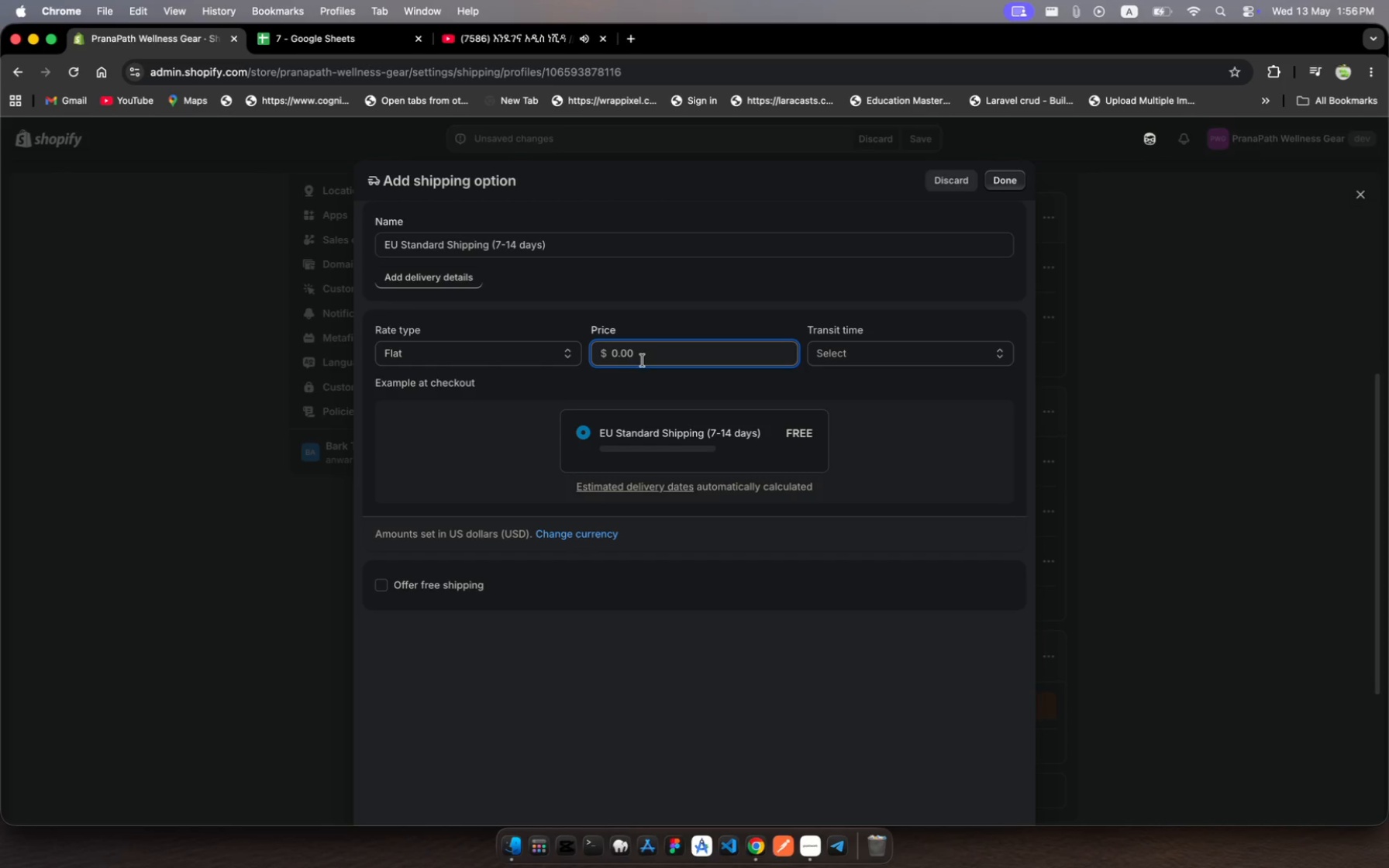 
key(Backspace)
key(Backspace)
key(Backspace)
key(Backspace)
key(Backspace)
key(Backspace)
type(19)
 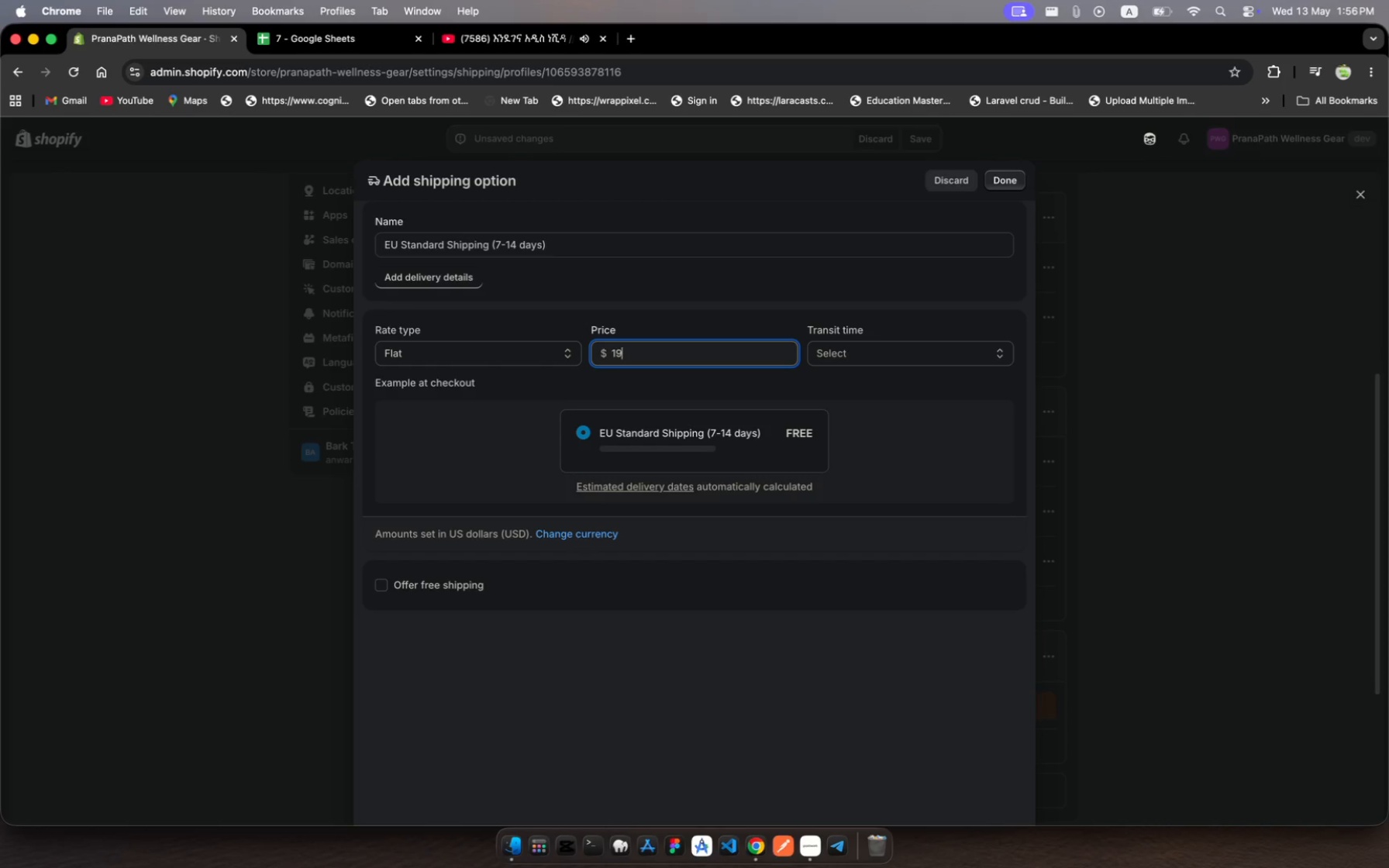 
wait(5.18)
 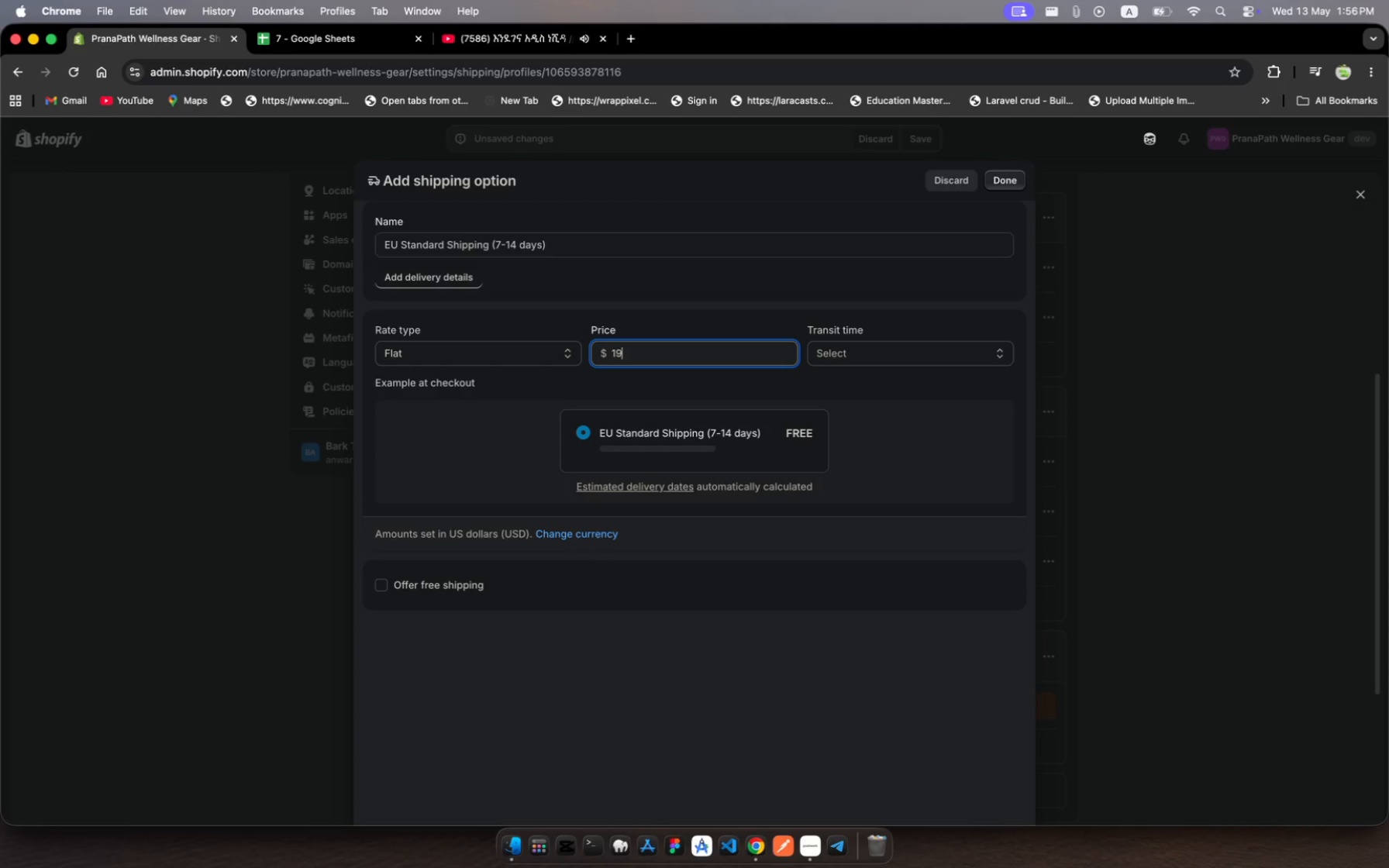 
key(Period)
 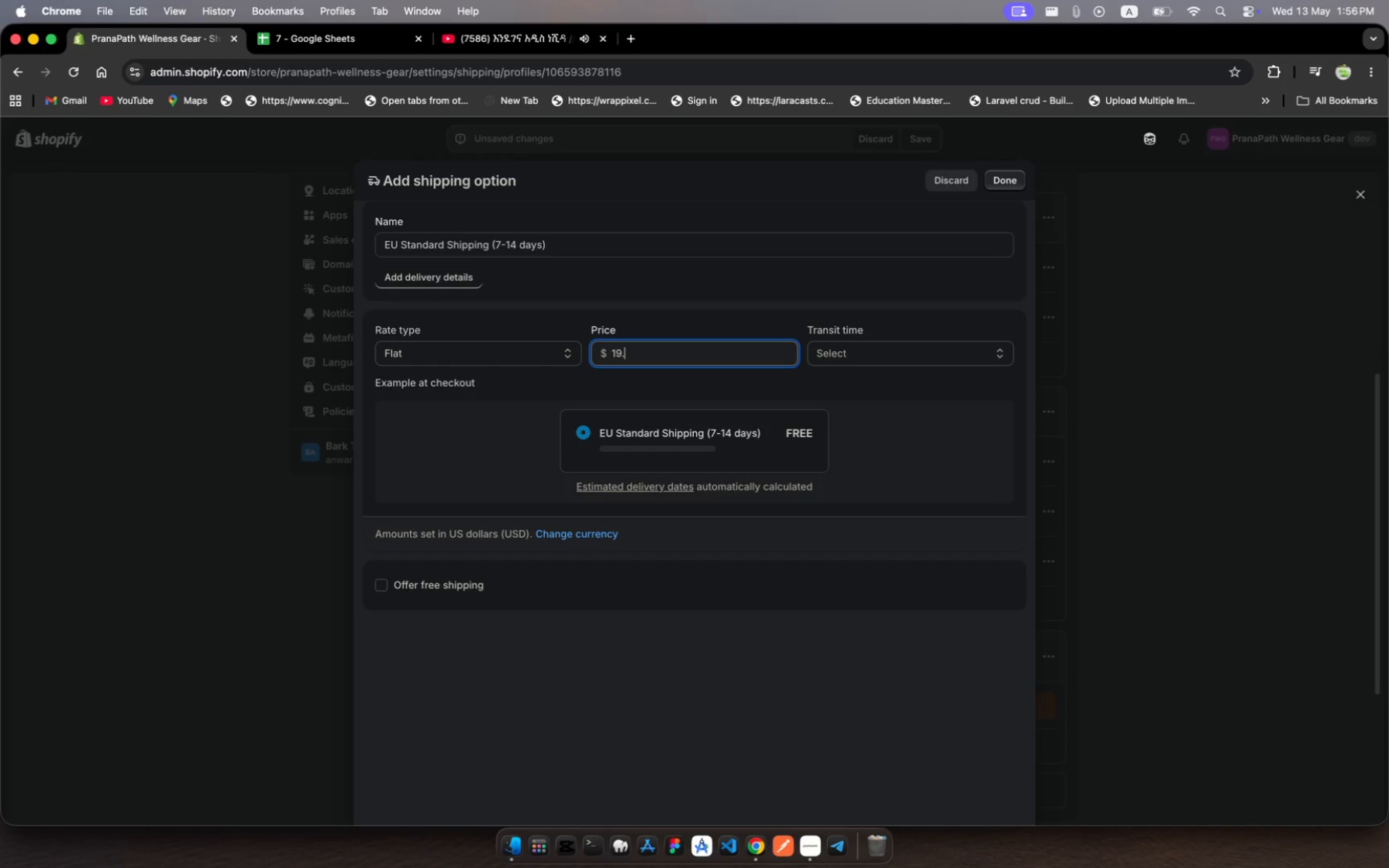 
hold_key(key=9, duration=0.37)
 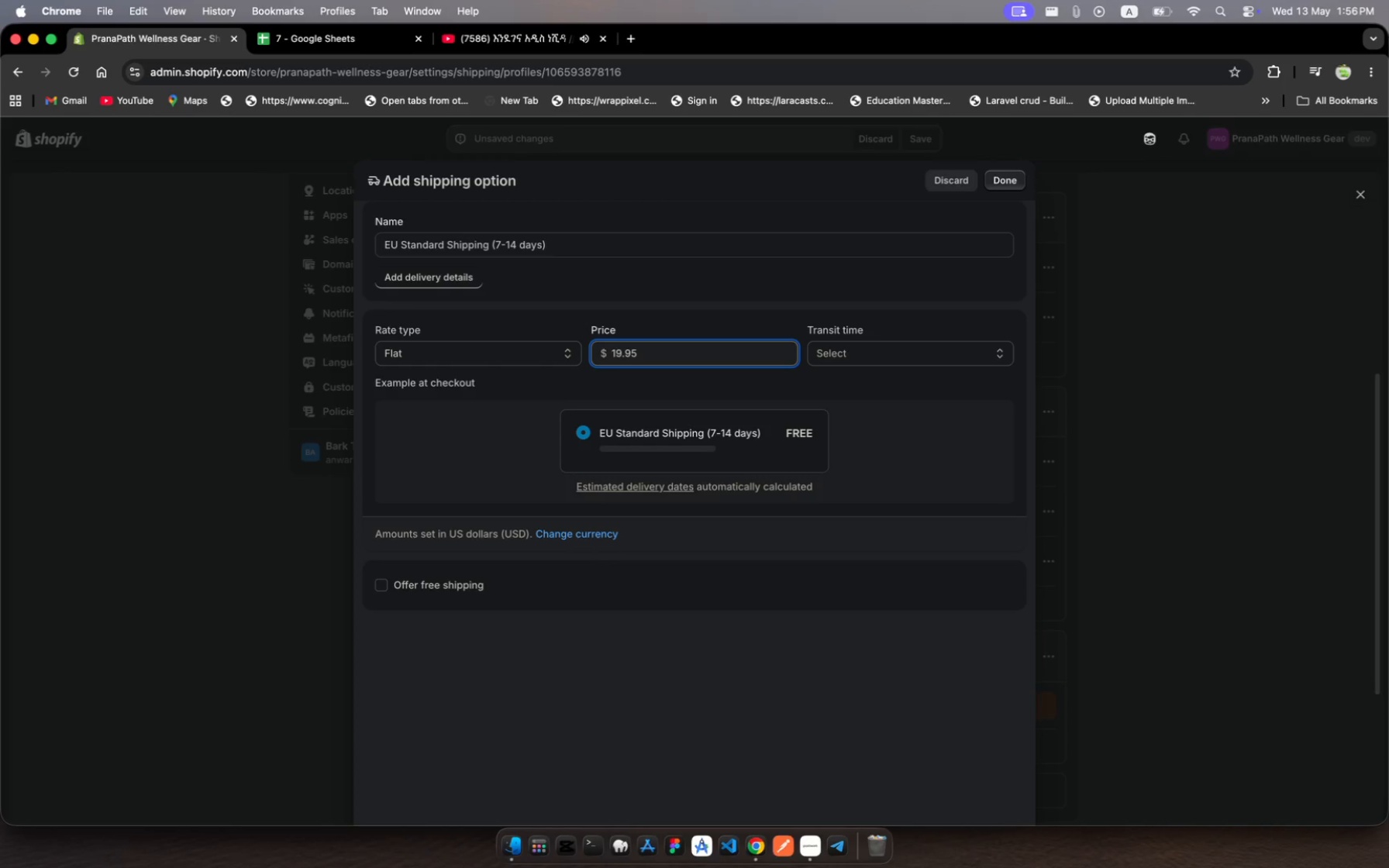 
key(5)
 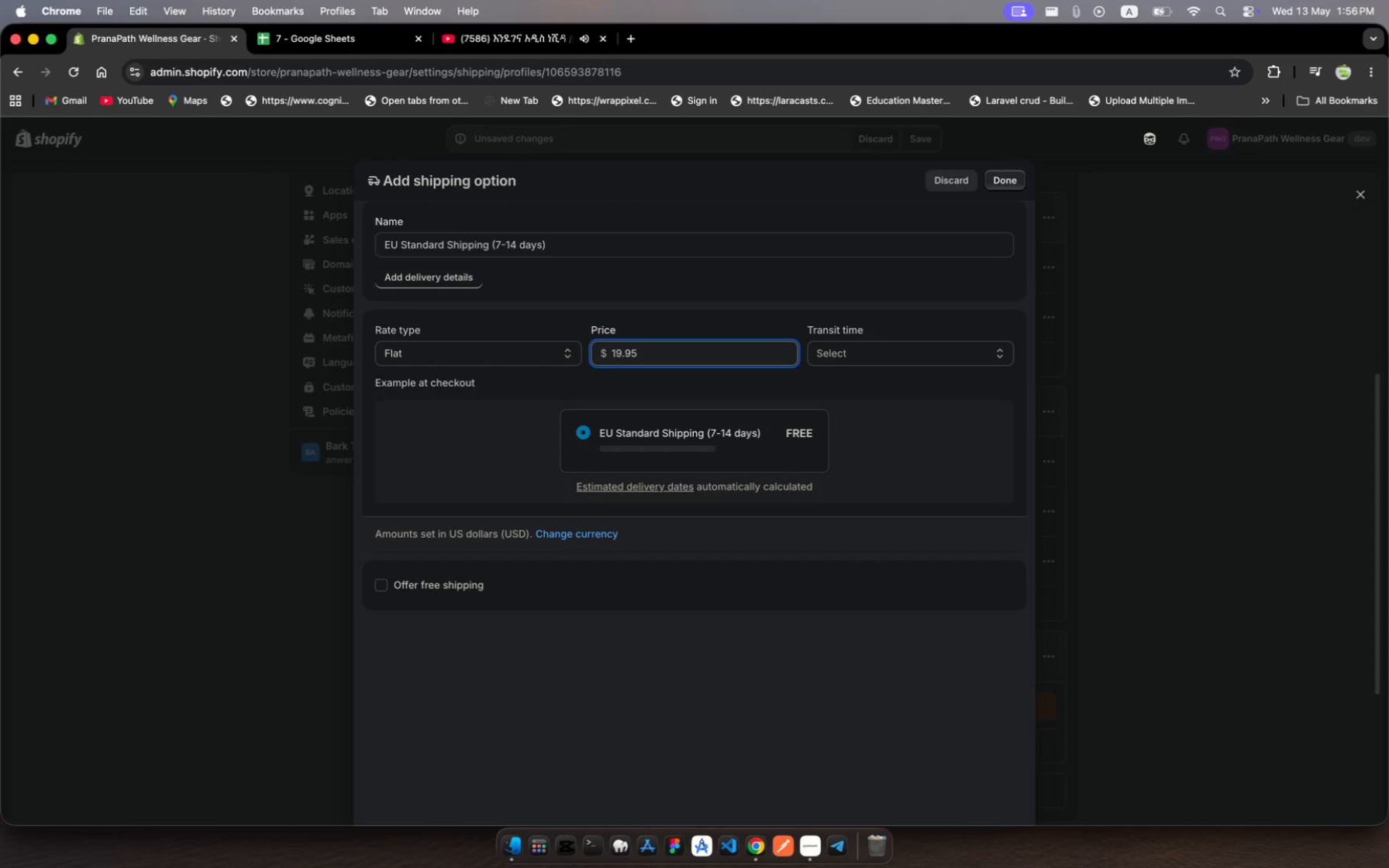 
wait(8.36)
 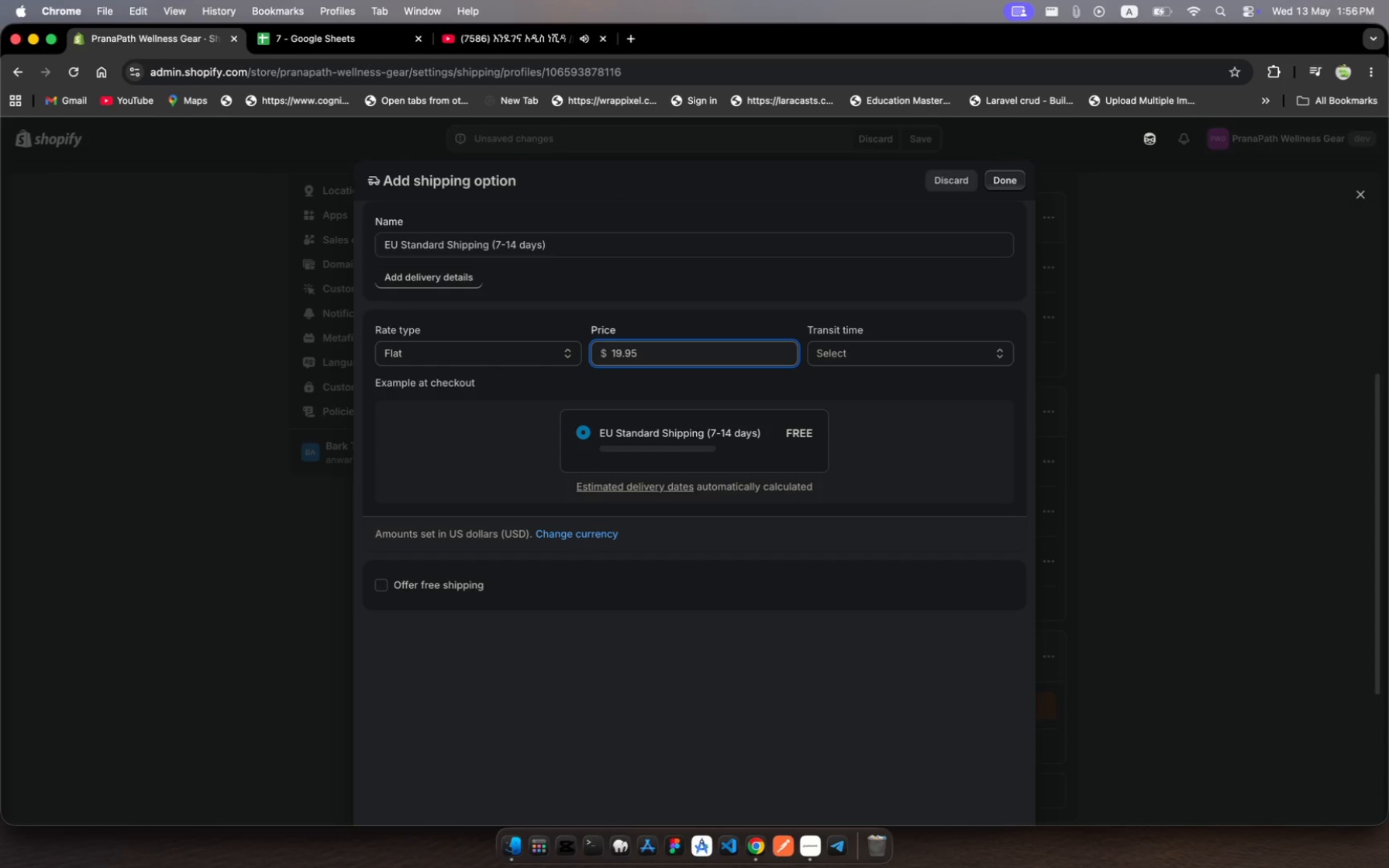 
left_click([452, 356])
 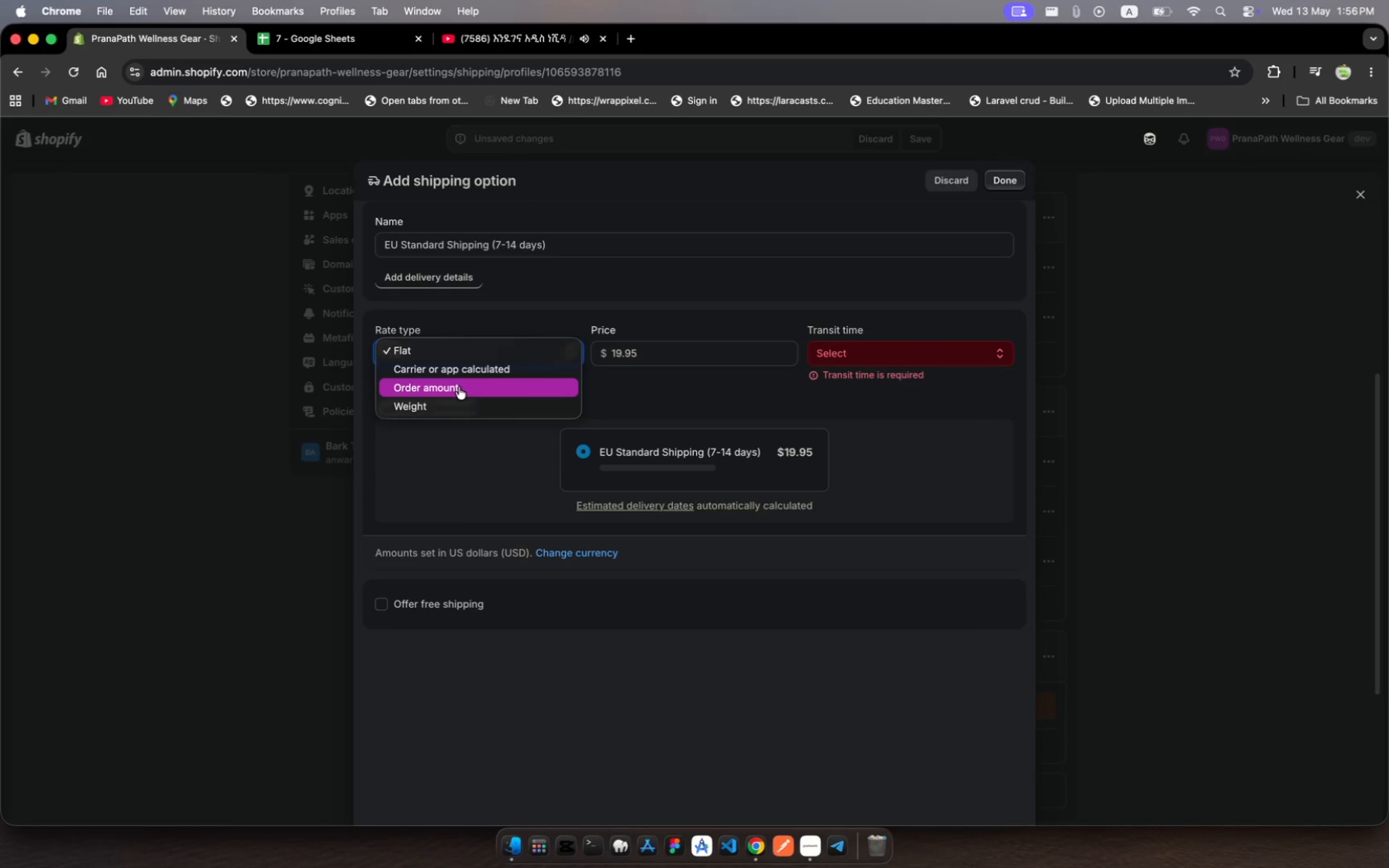 
left_click([459, 388])
 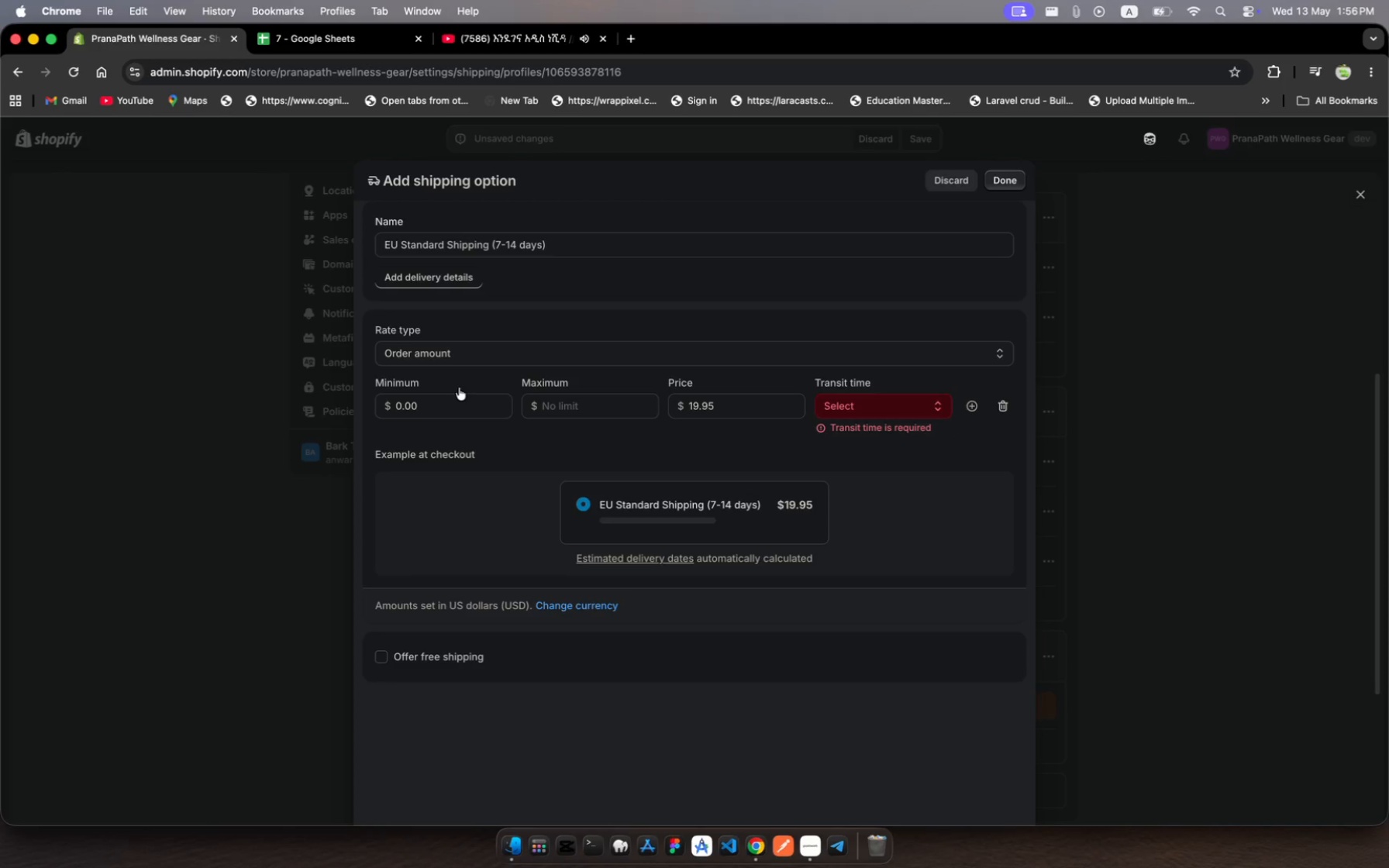 
wait(20.01)
 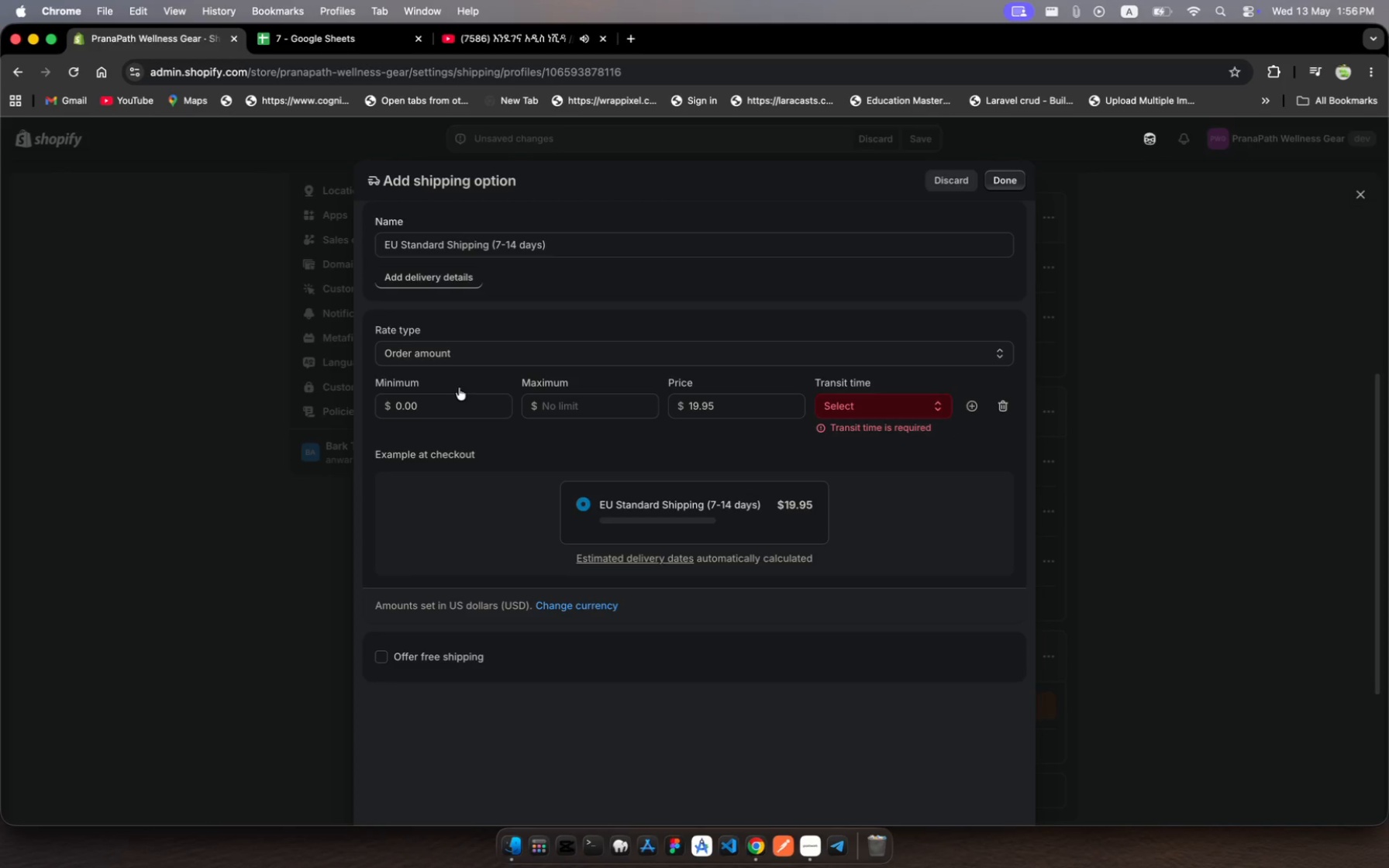 
left_click([920, 404])
 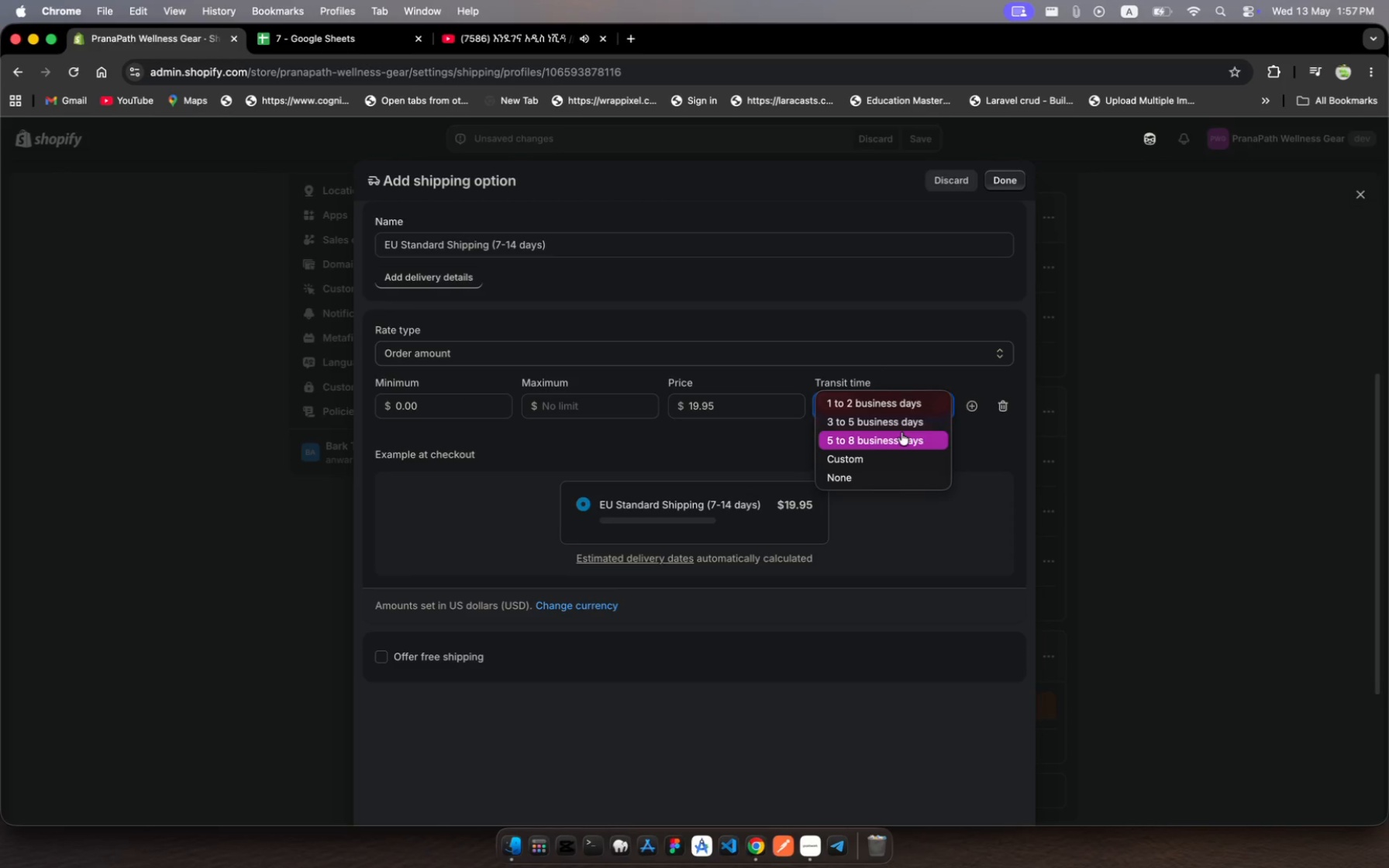 
left_click([901, 436])
 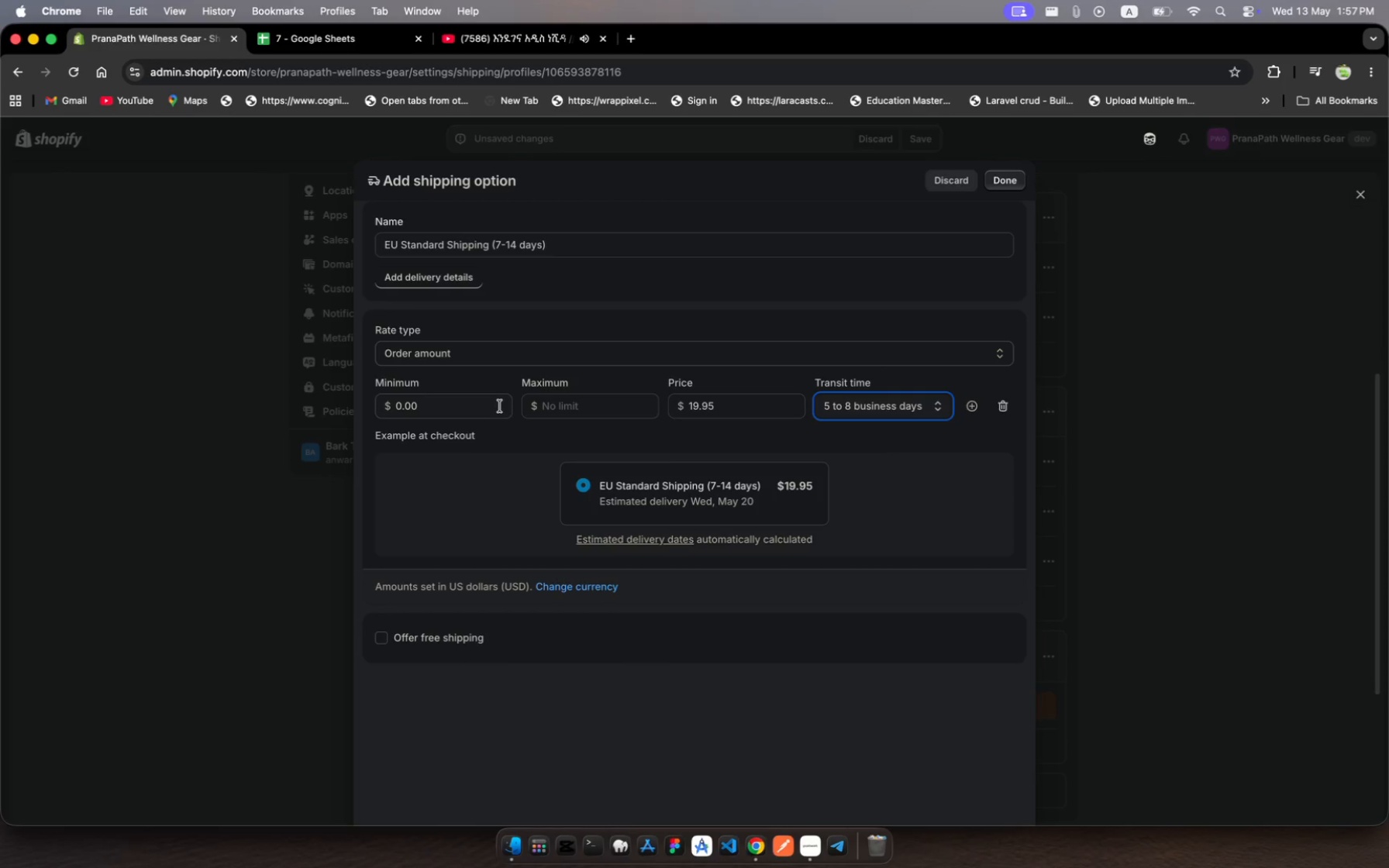 
left_click([449, 412])
 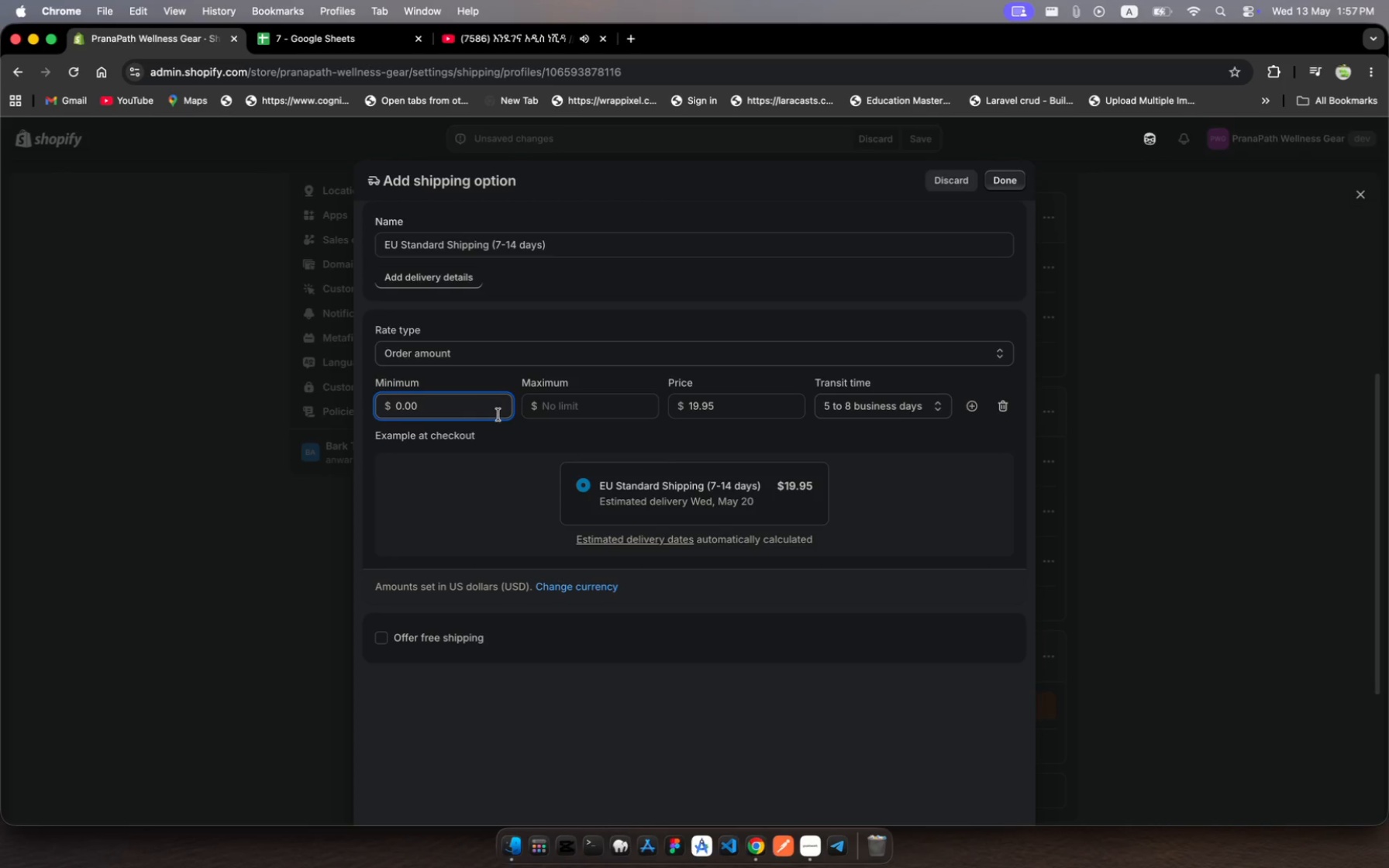 
wait(6.44)
 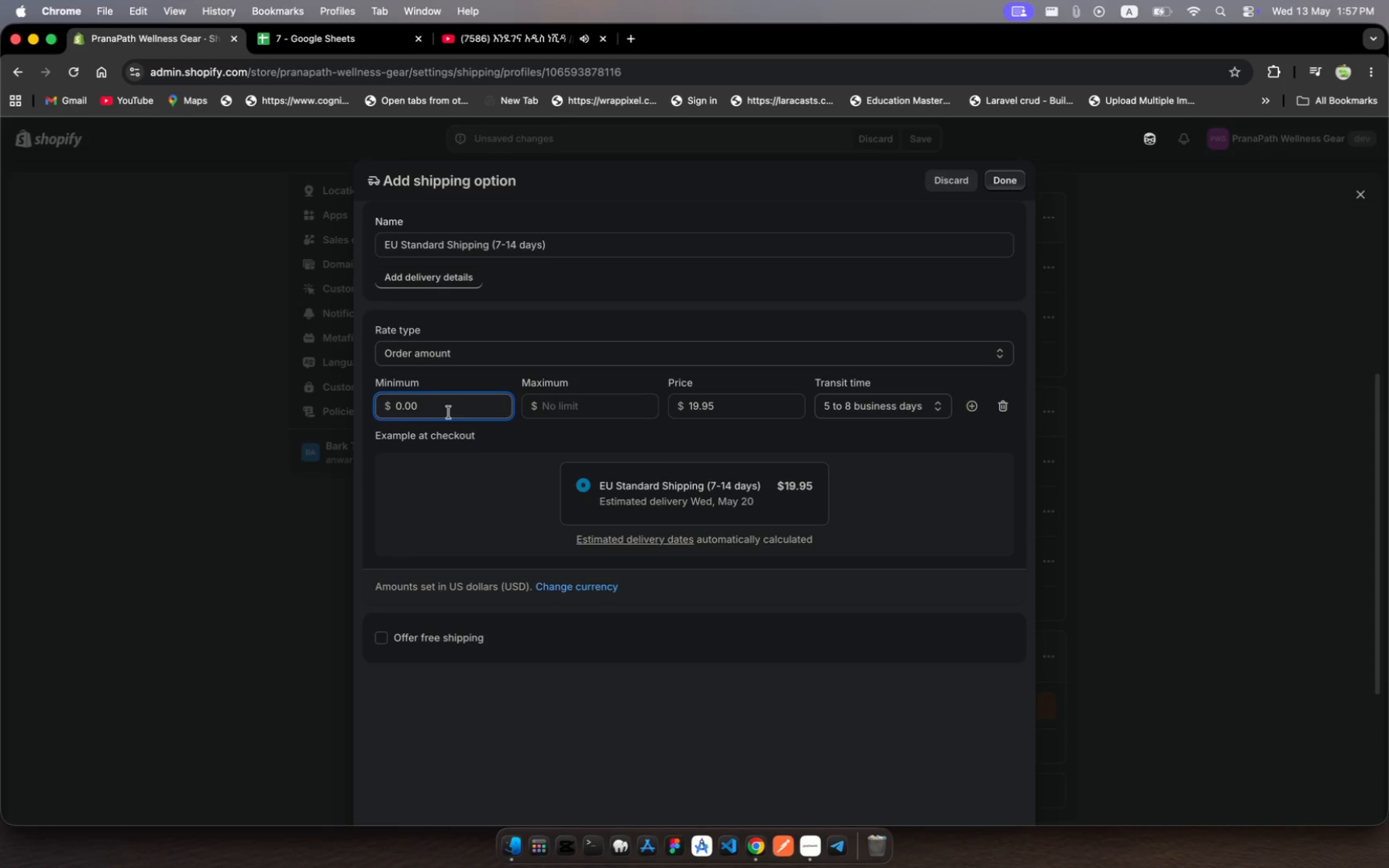 
left_click([559, 406])
 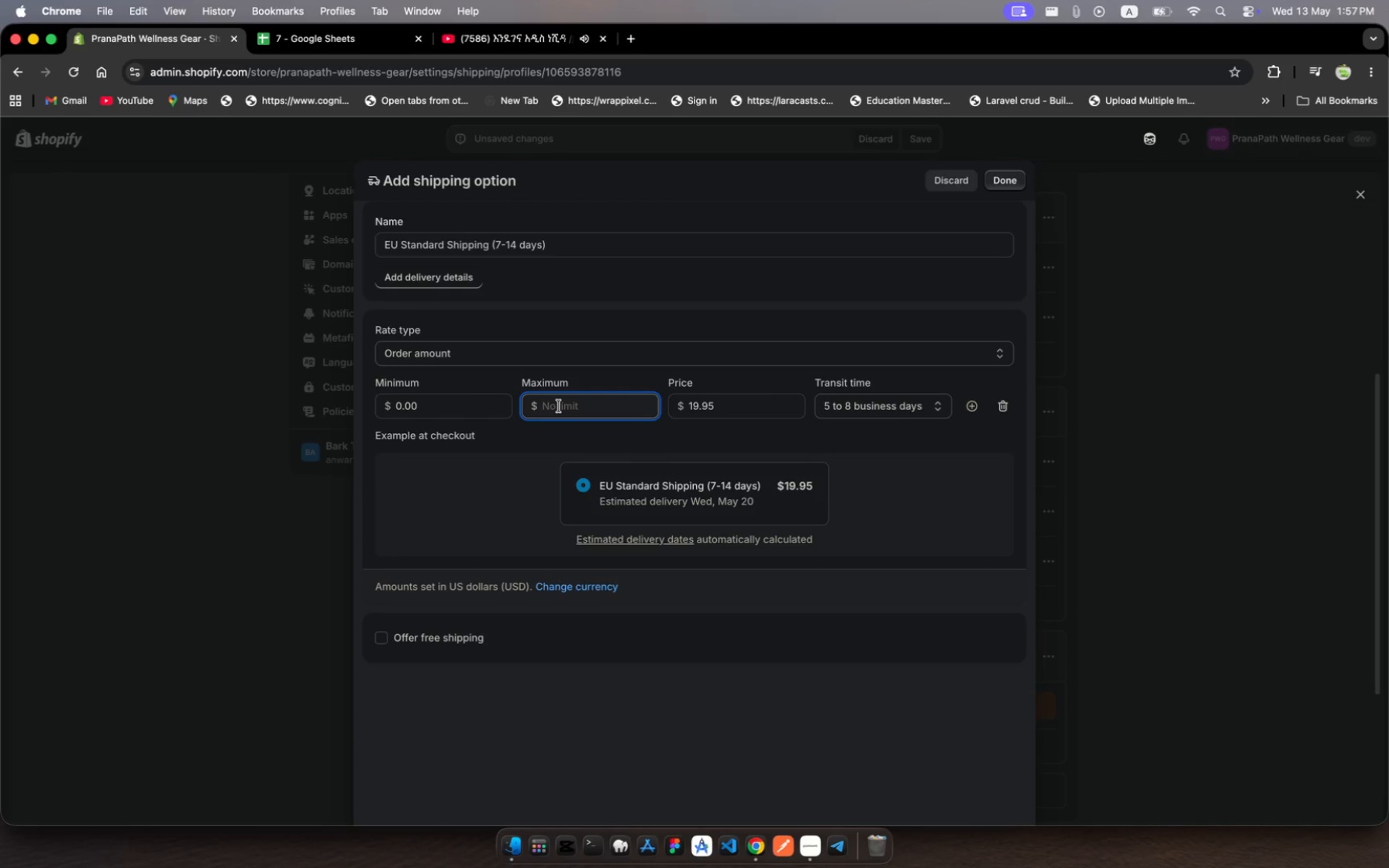 
type(150)
 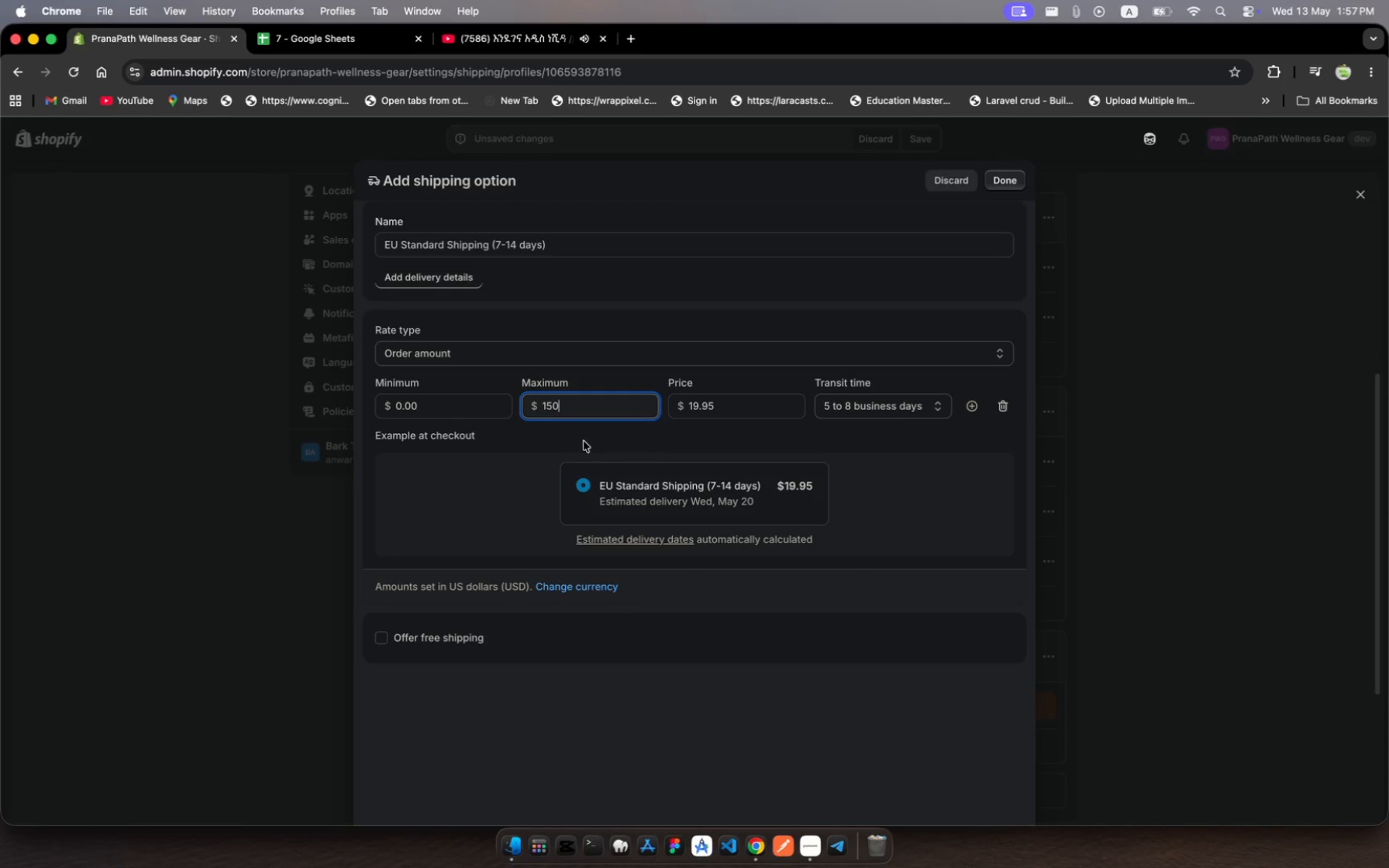 
wait(22.83)
 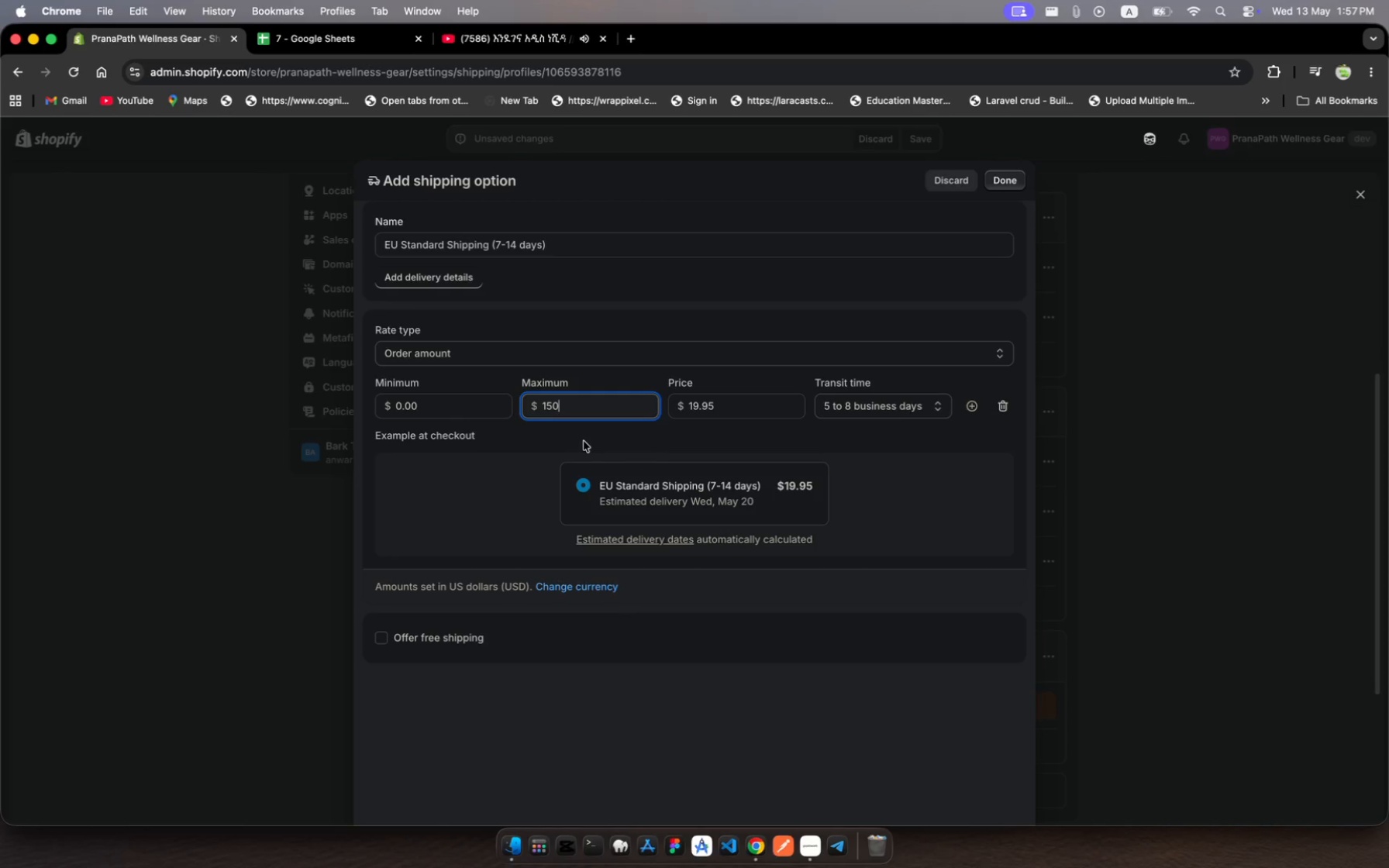 
left_click([995, 210])
 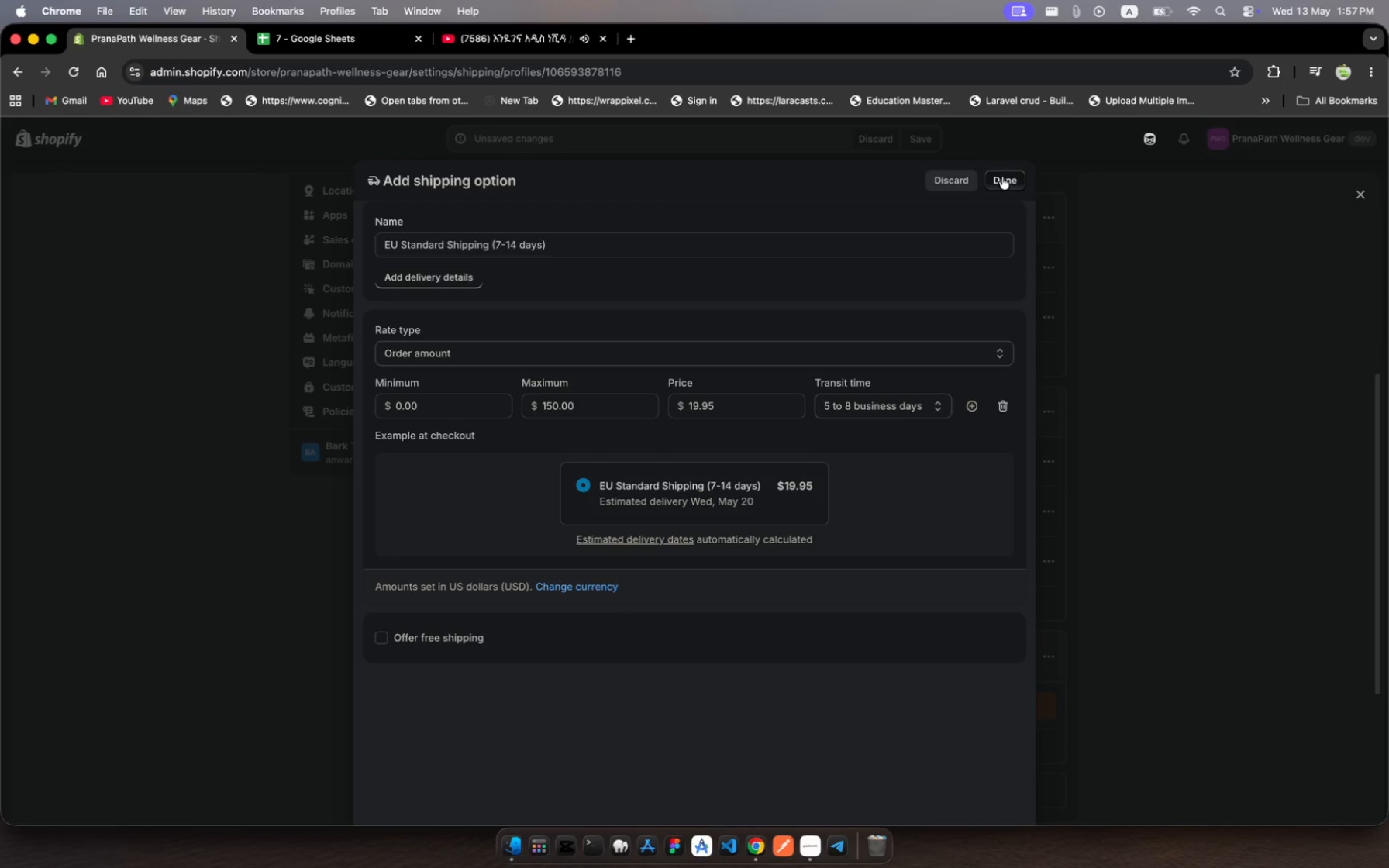 
left_click([1002, 177])
 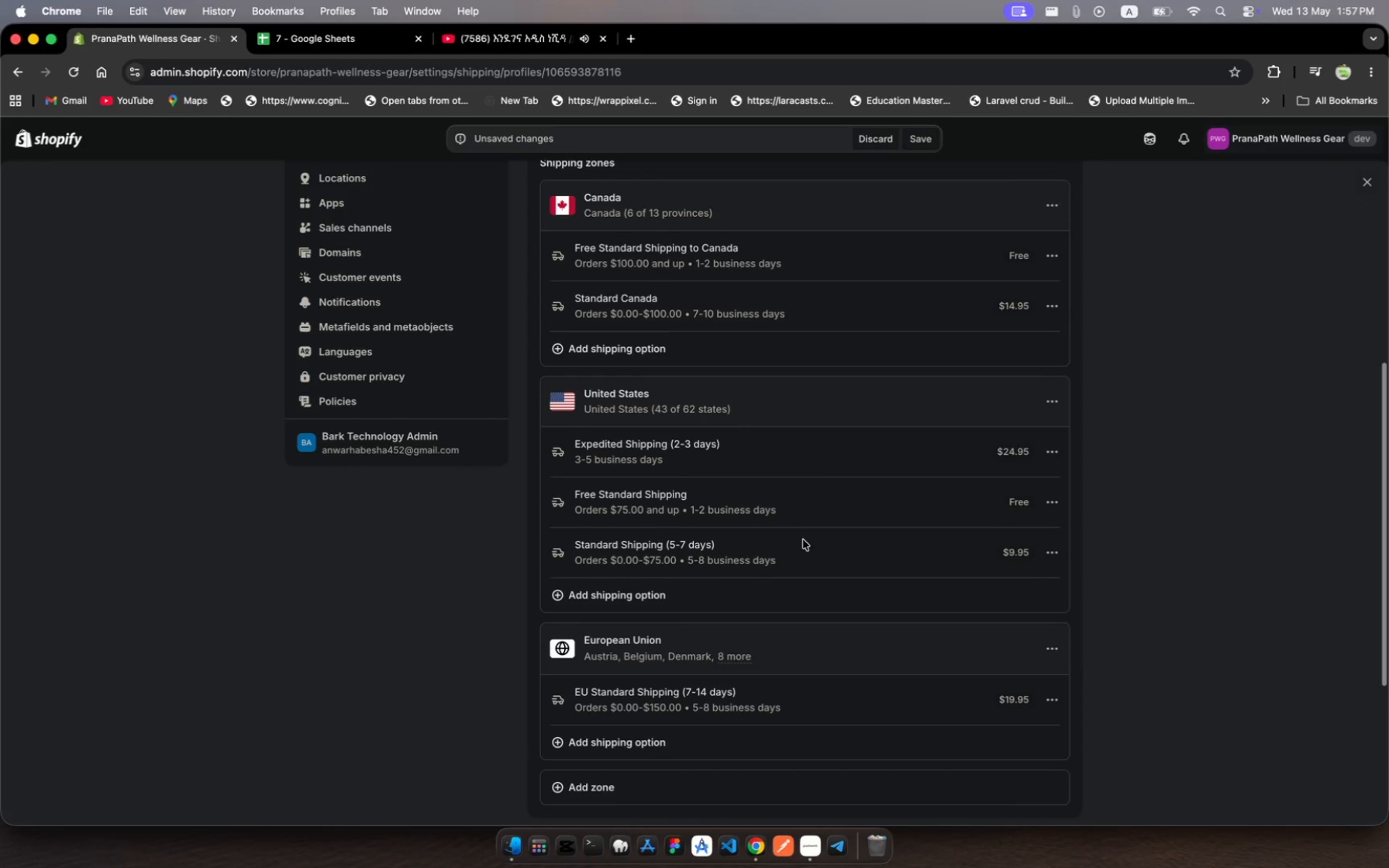 
wait(7.74)
 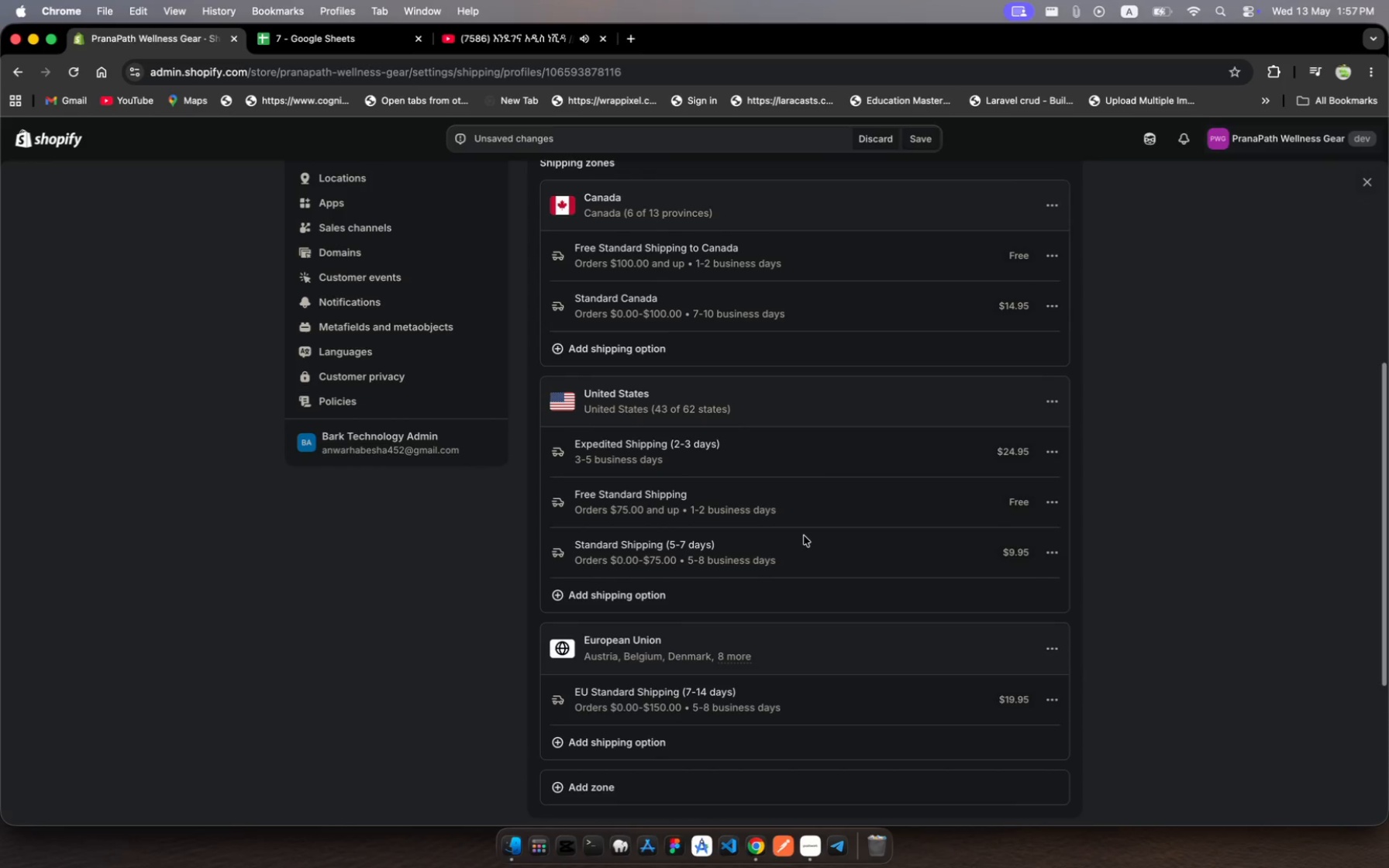 
left_click([907, 698])
 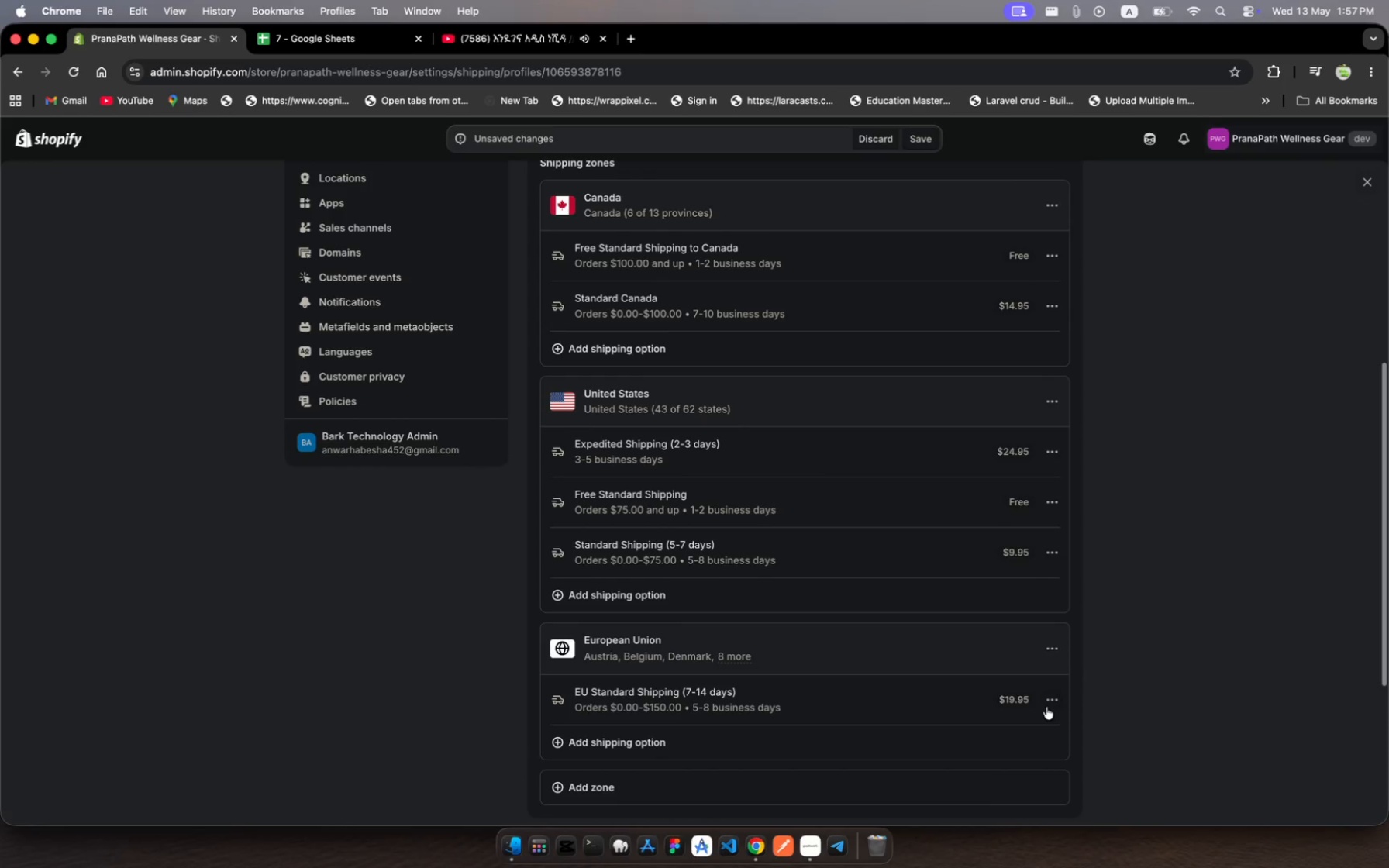 
left_click([1053, 701])
 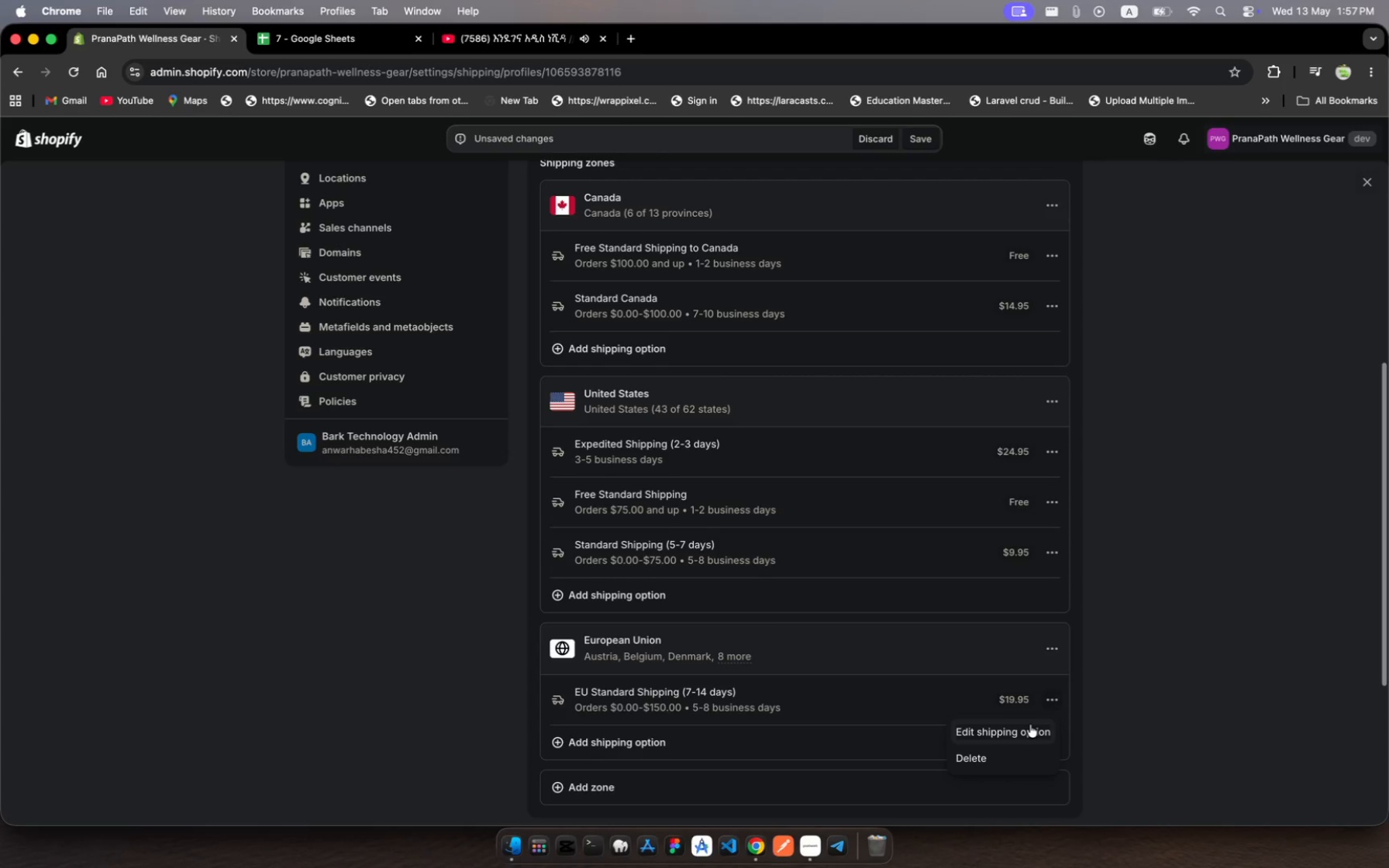 
left_click([1029, 727])
 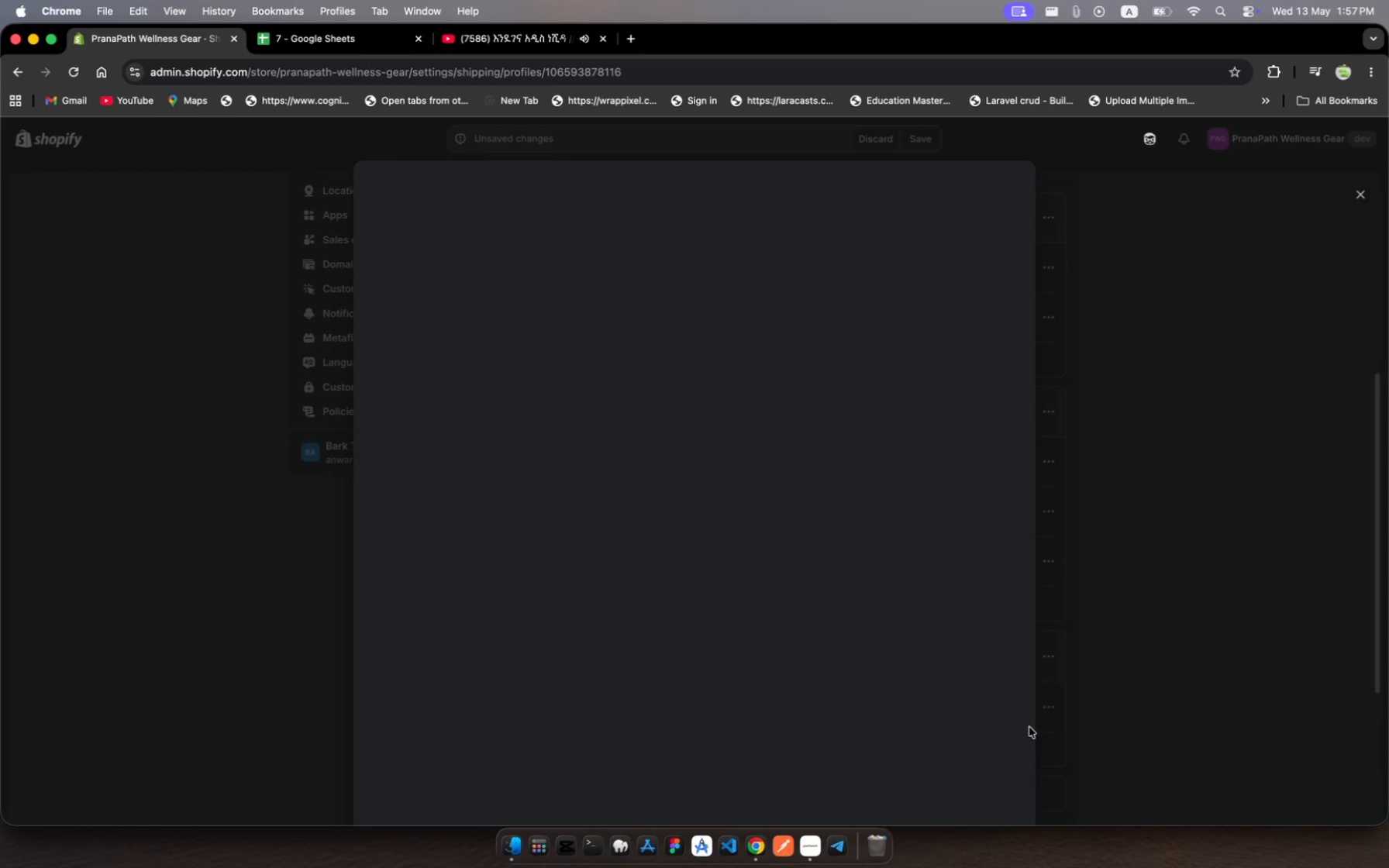 
mouse_move([712, 253])
 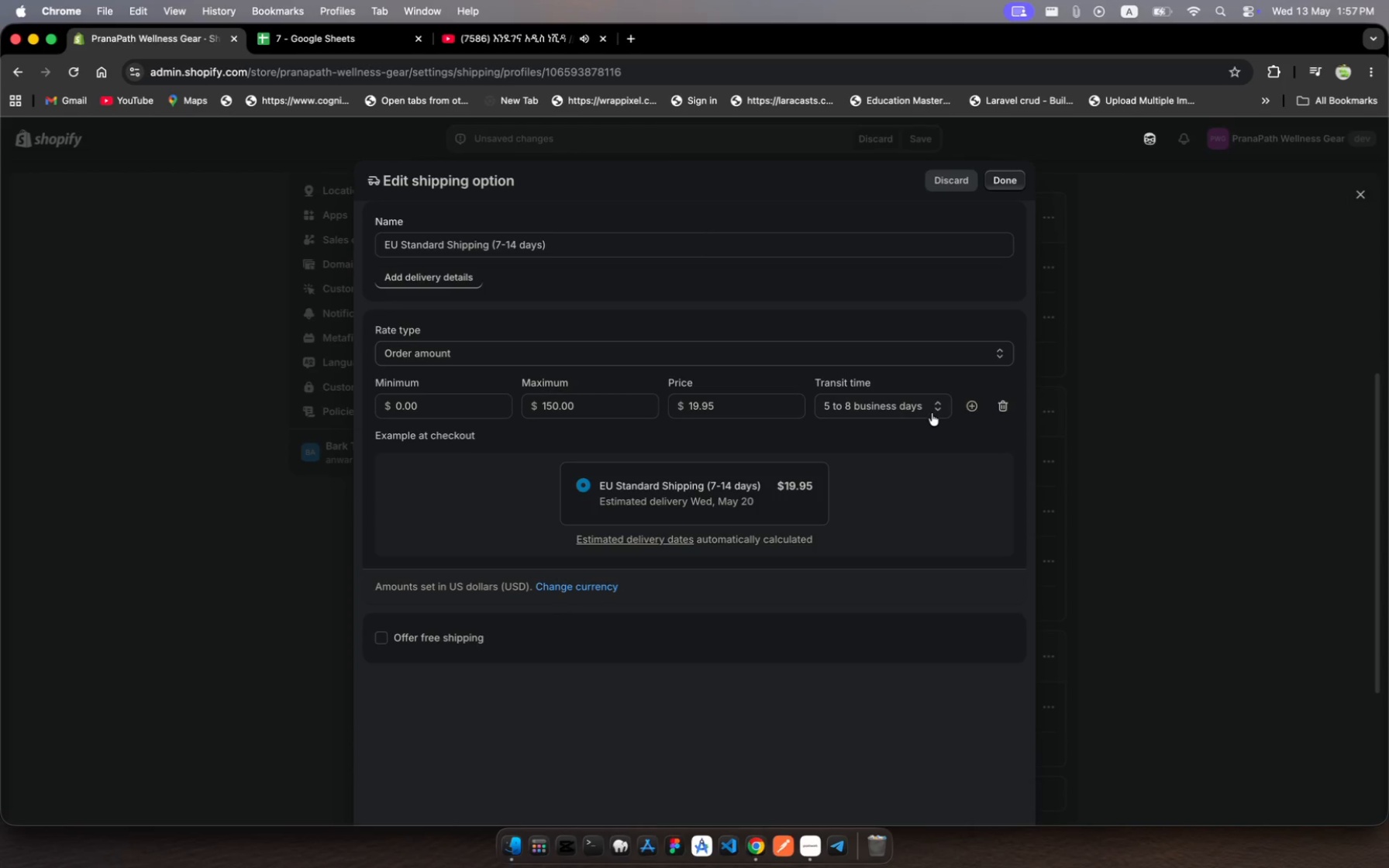 
left_click([932, 413])
 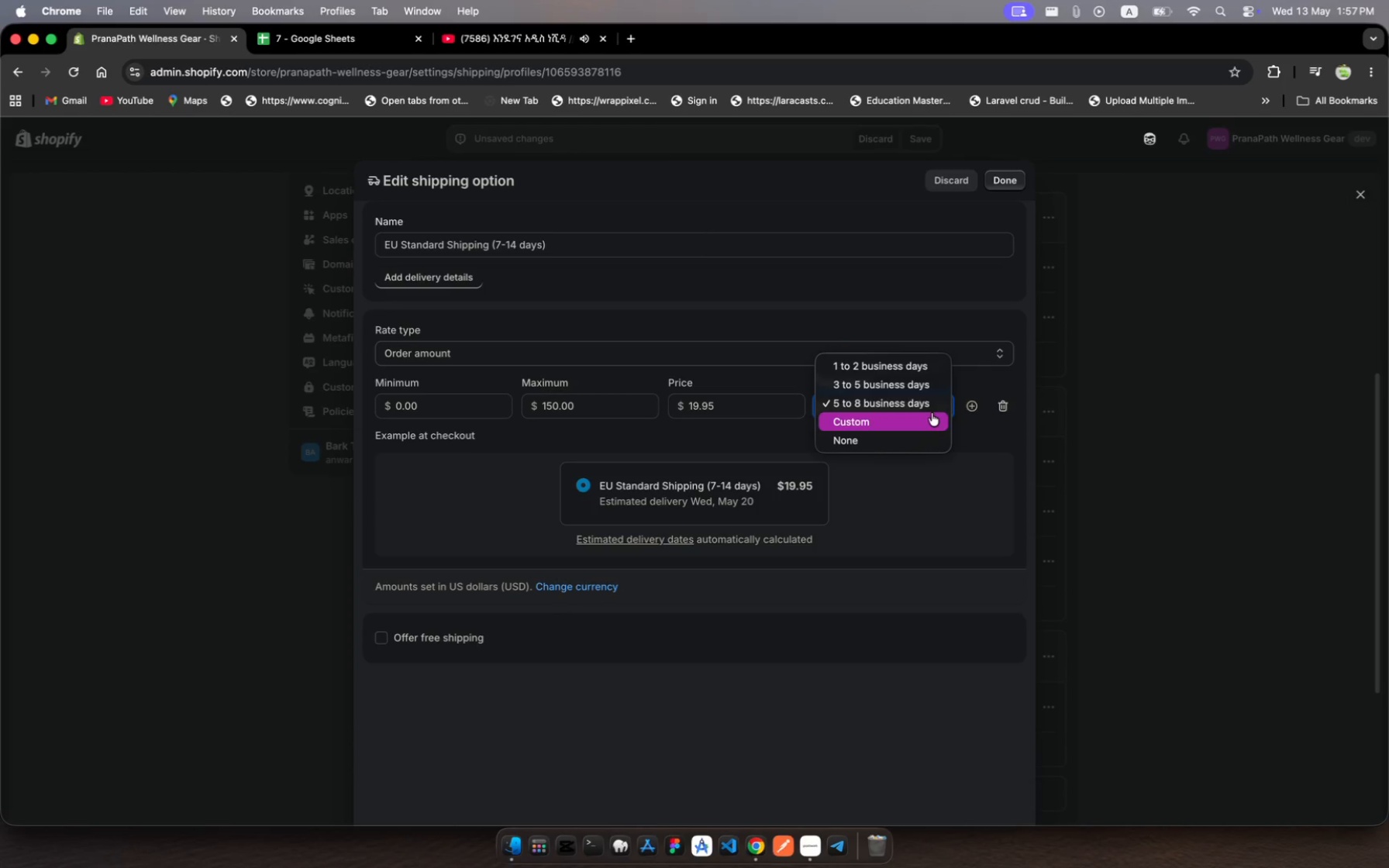 
left_click([932, 413])
 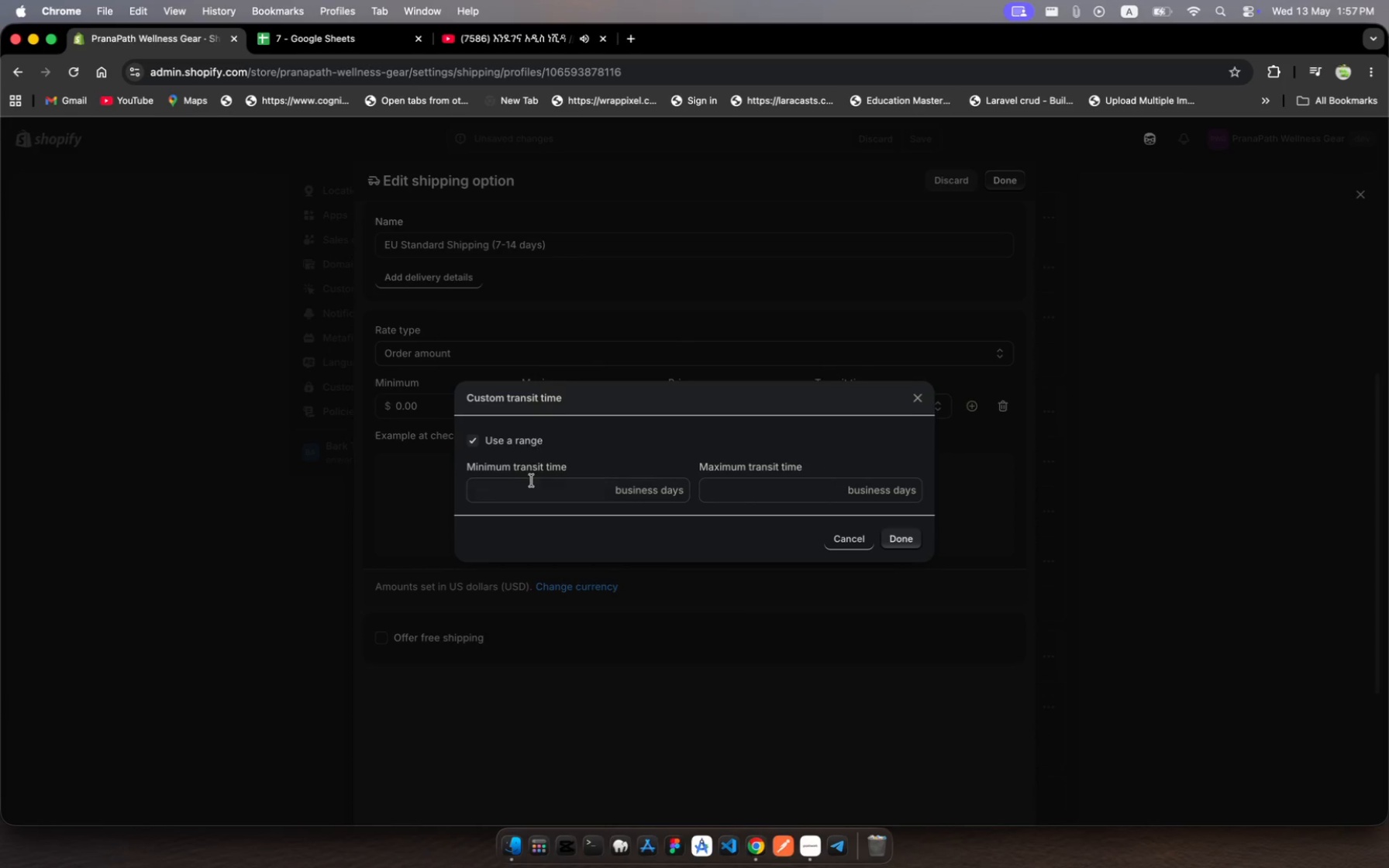 
left_click([533, 499])
 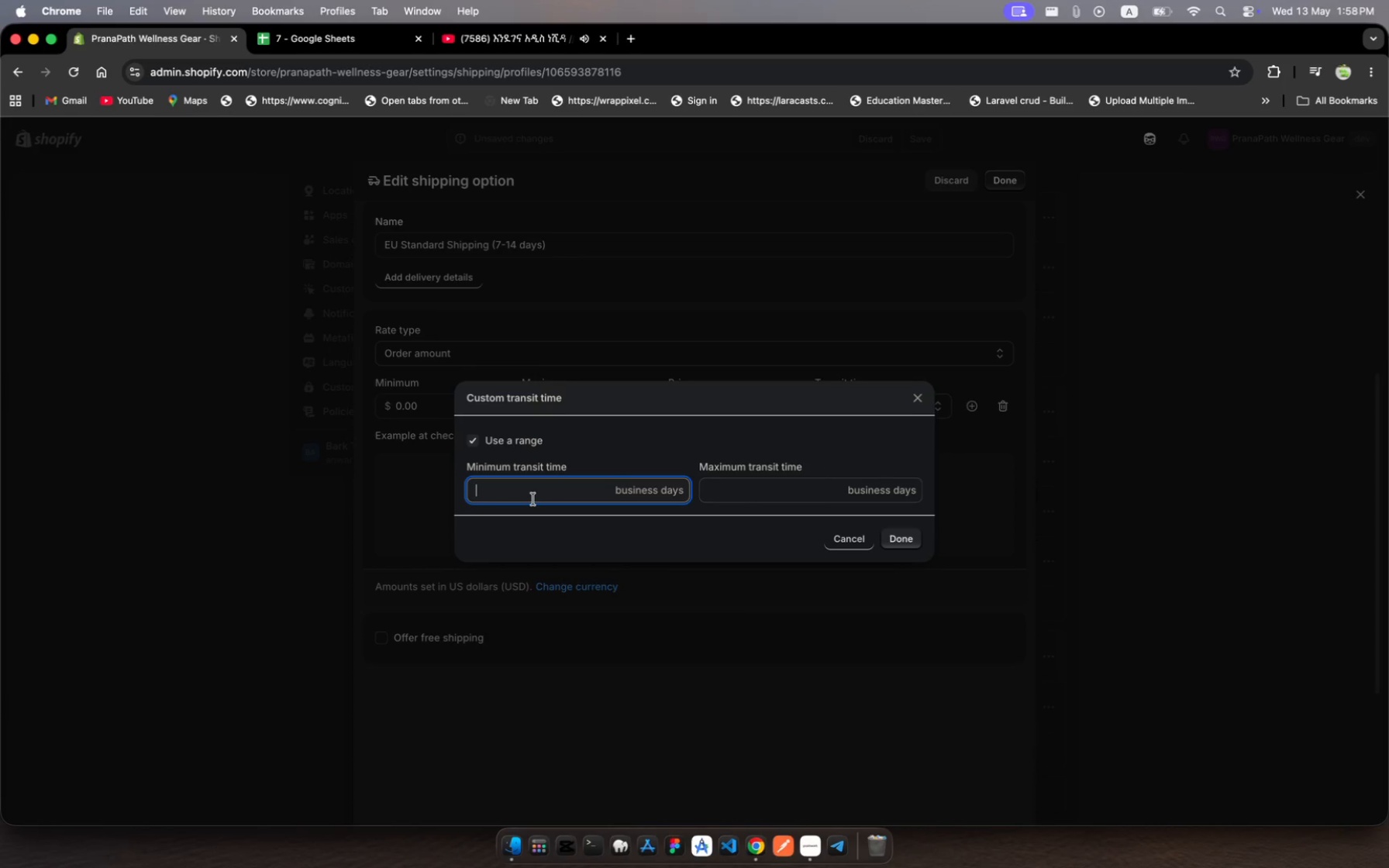 
key(7)
 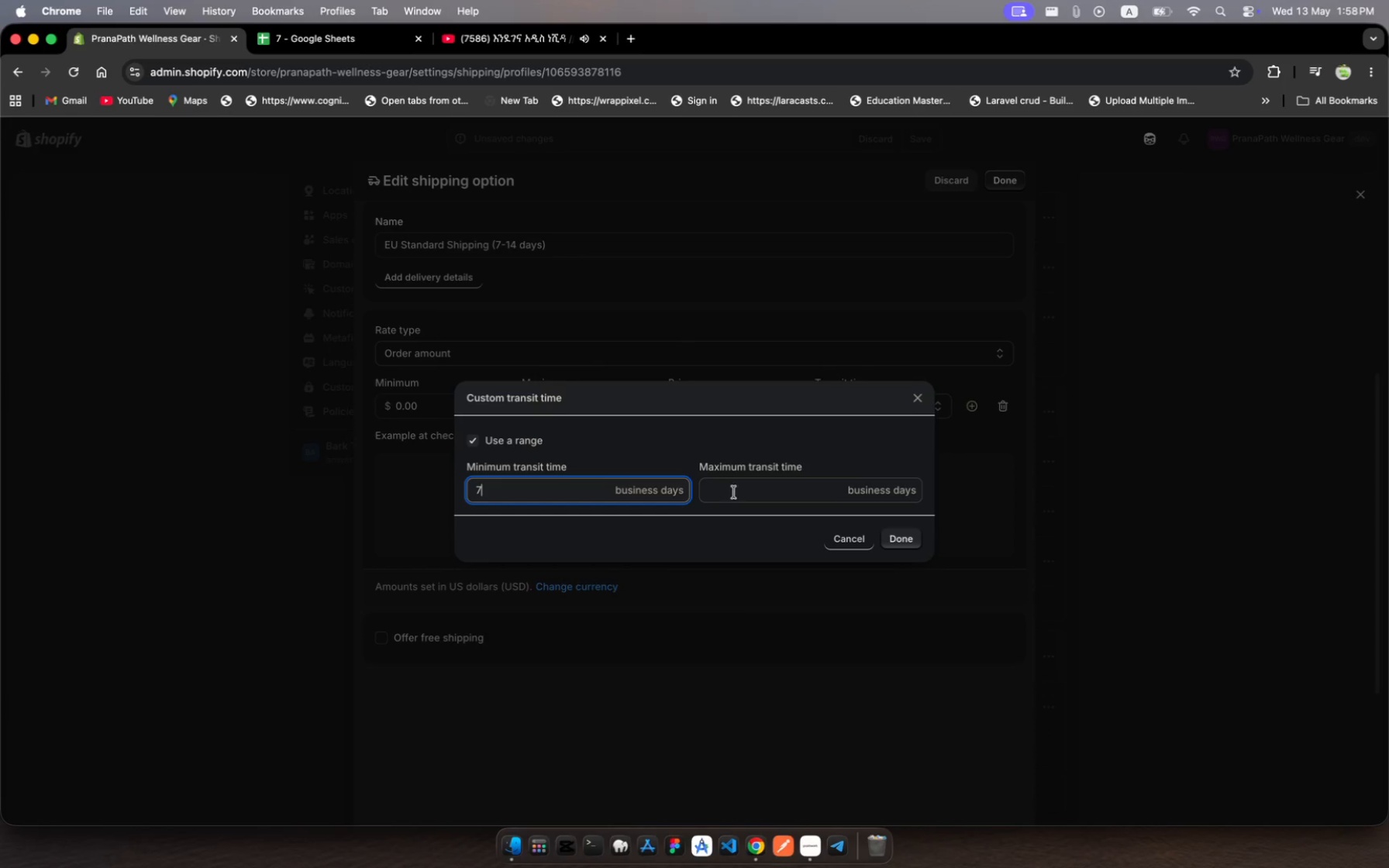 
left_click([740, 492])
 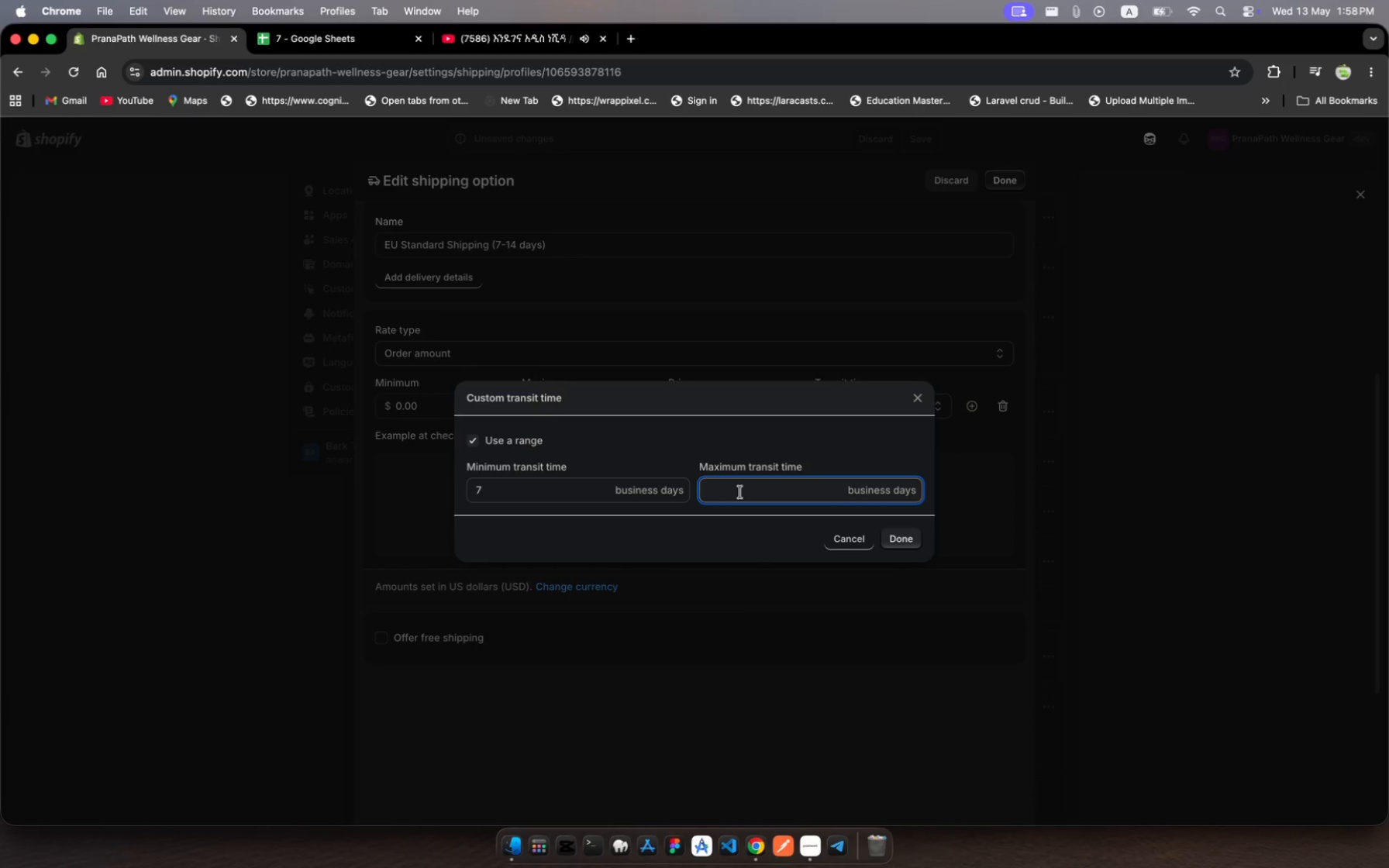 
type(14)
 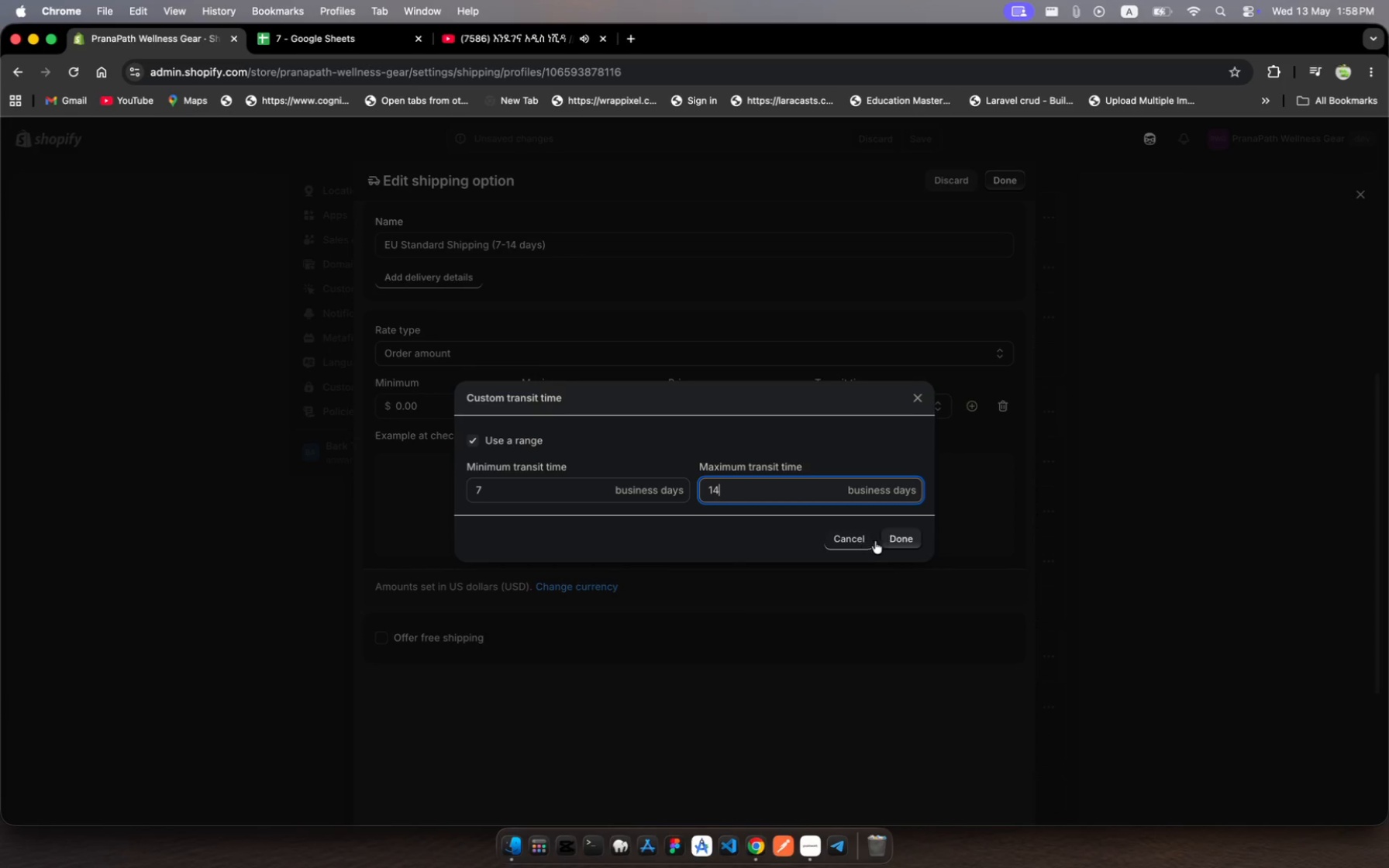 
left_click([913, 526])
 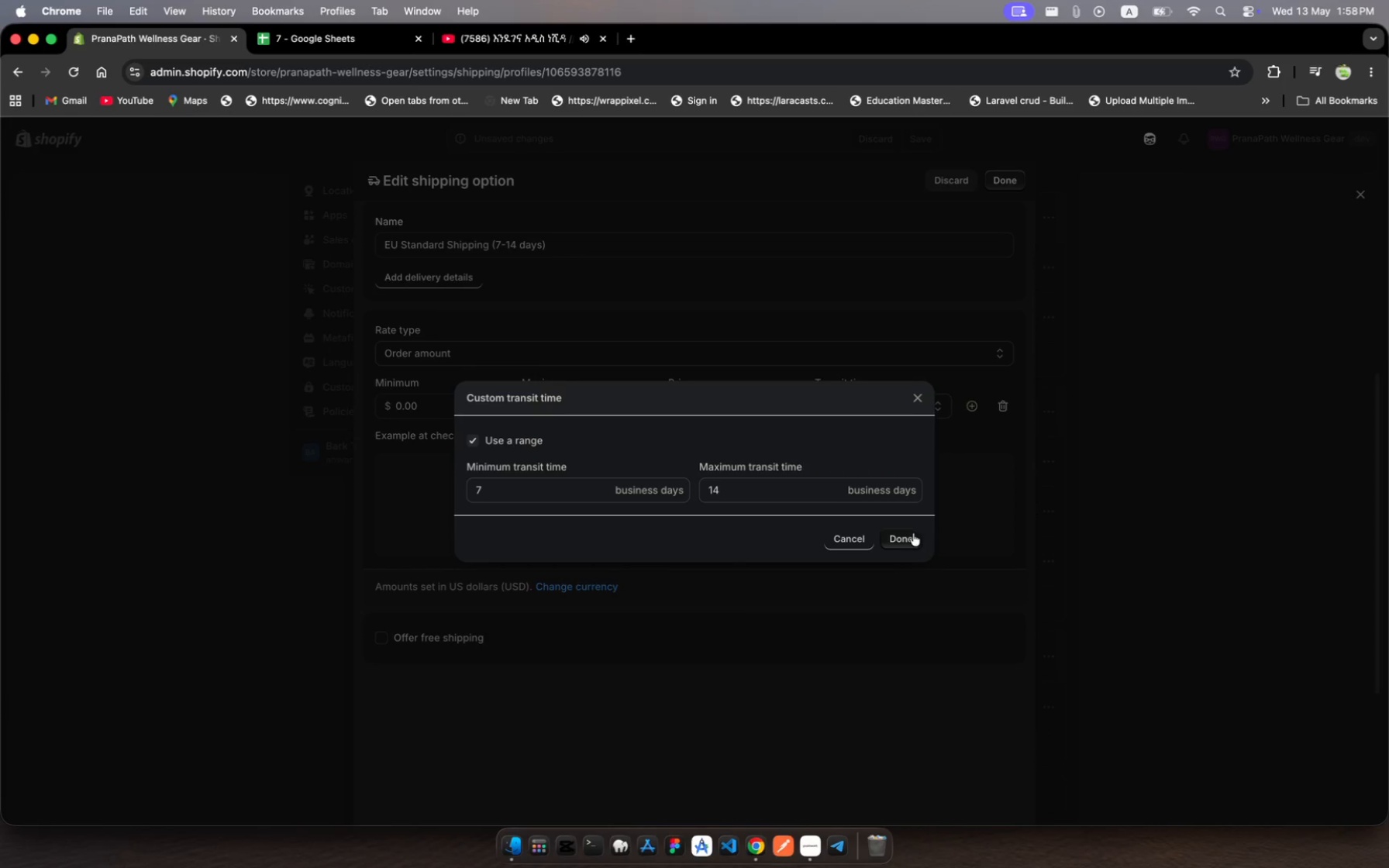 
left_click([914, 534])
 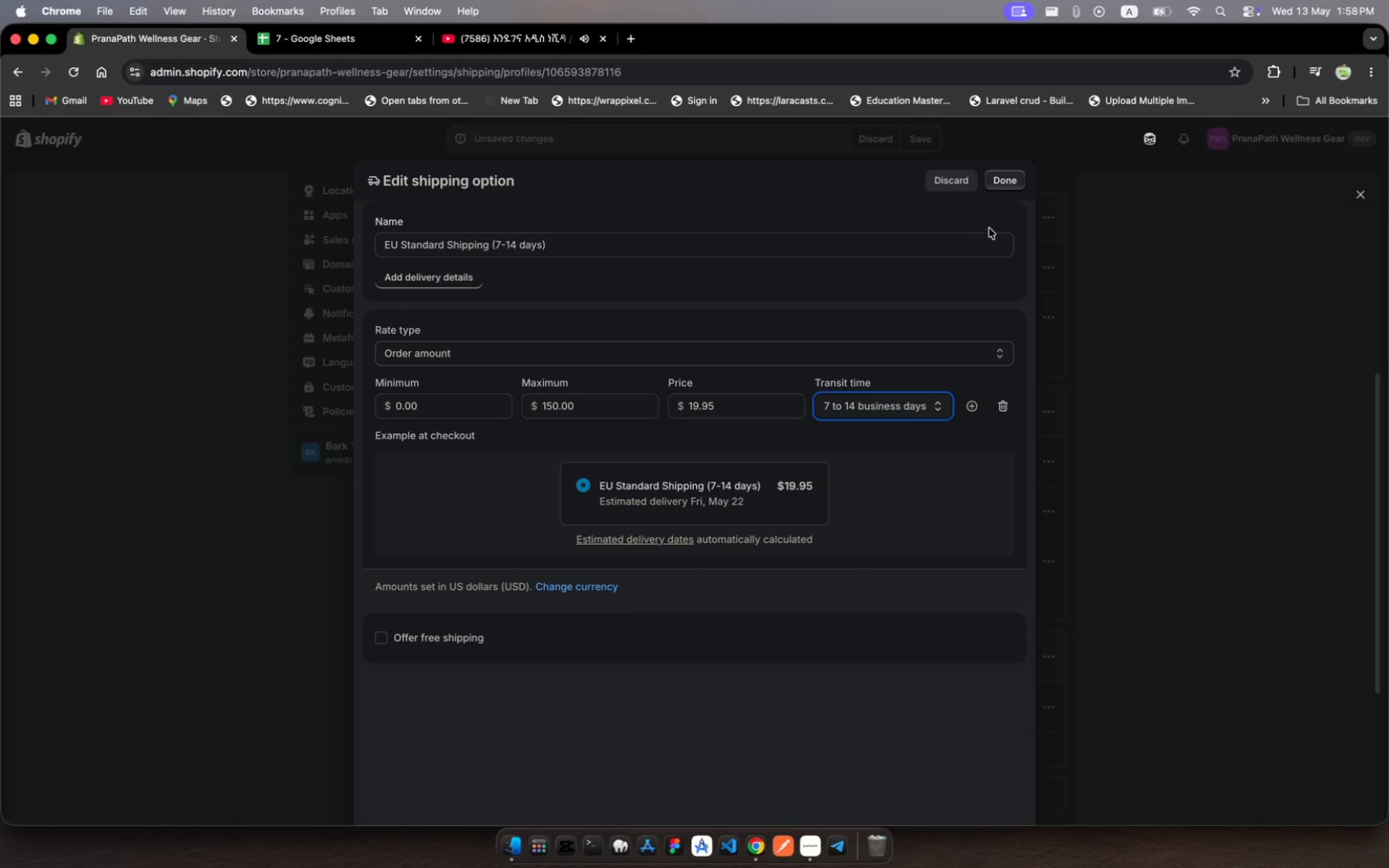 
wait(6.72)
 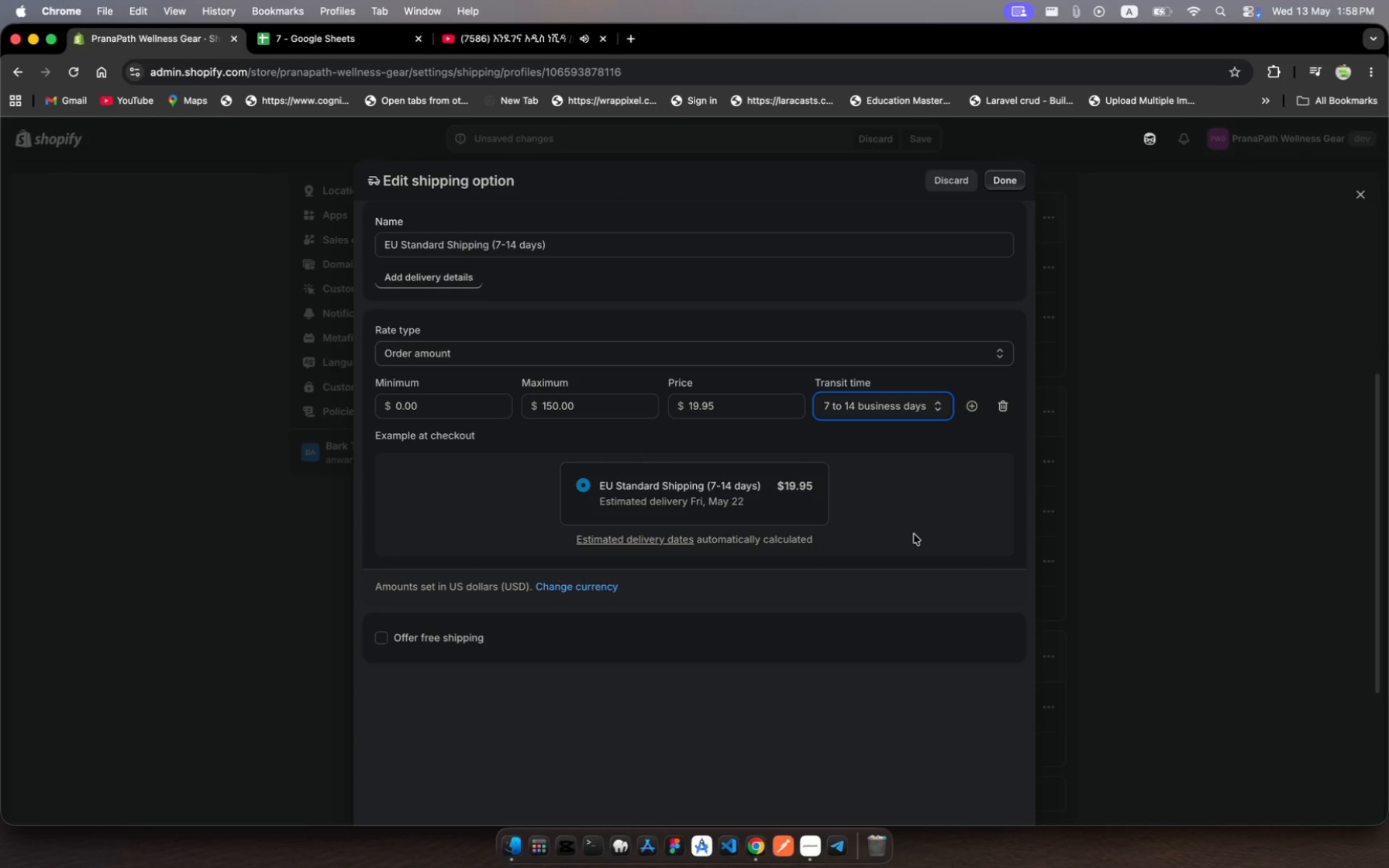 
left_click([1008, 172])
 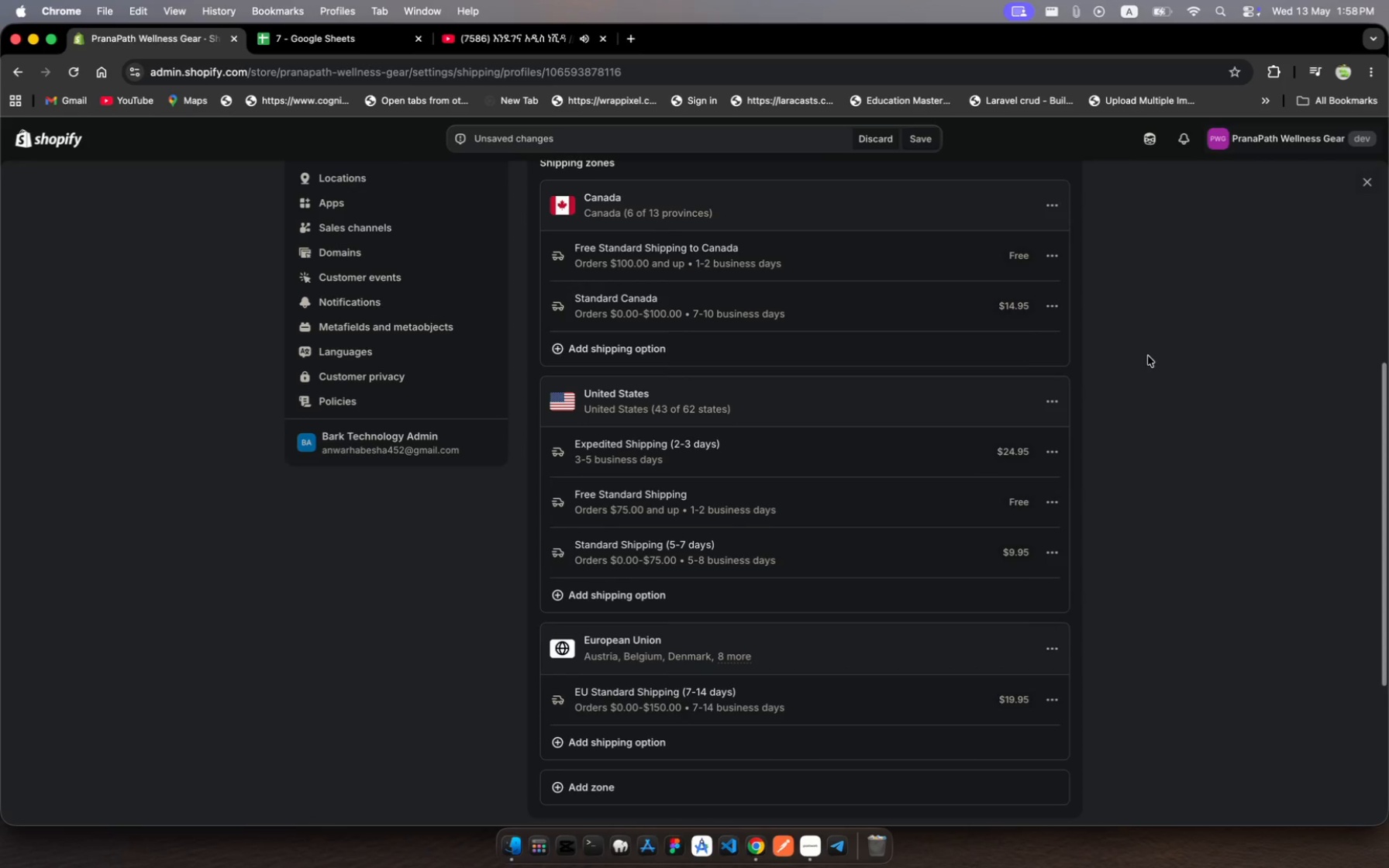 
scroll: coordinate [870, 517], scroll_direction: down, amount: 9.0
 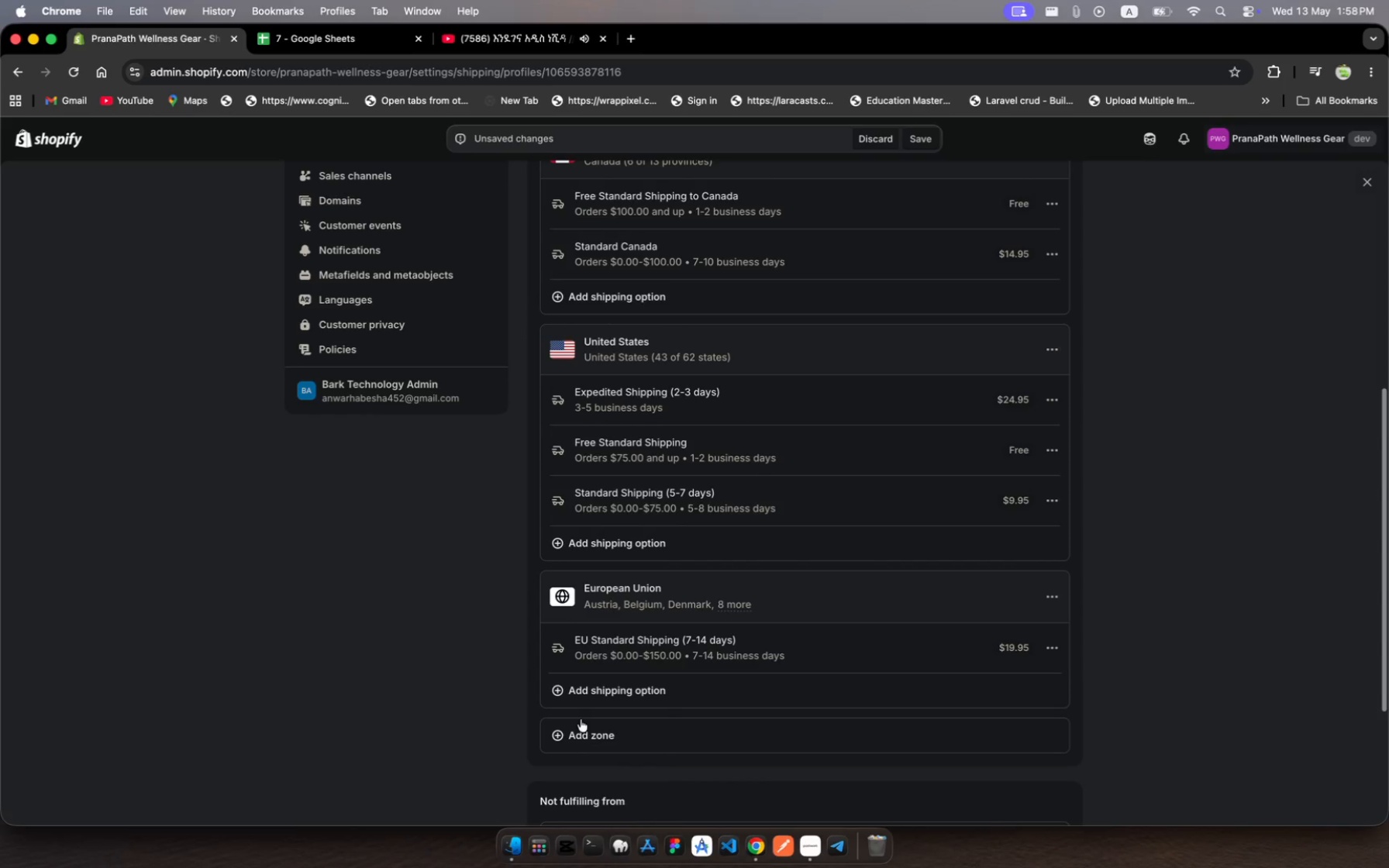 
left_click([556, 689])
 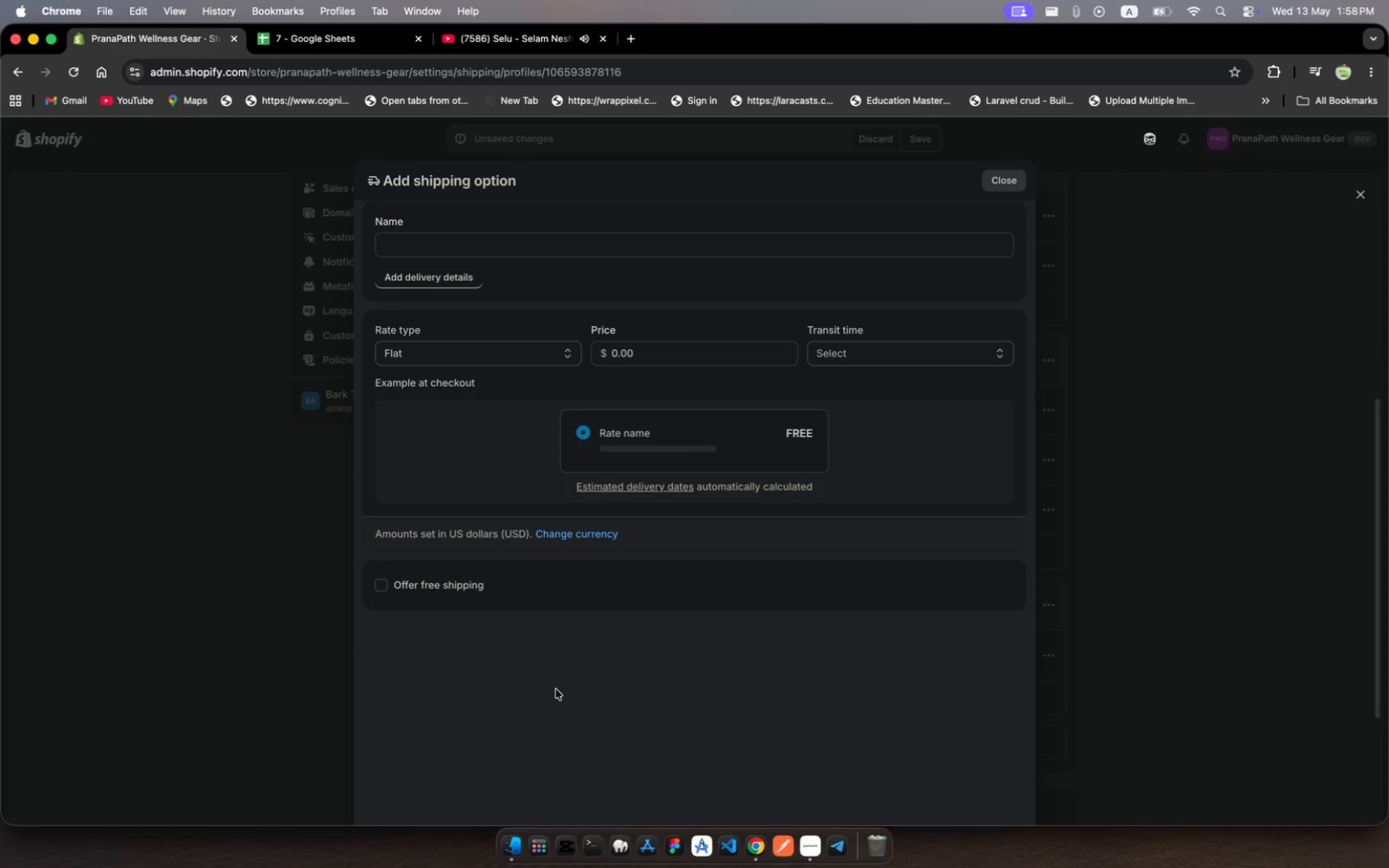 
wait(40.45)
 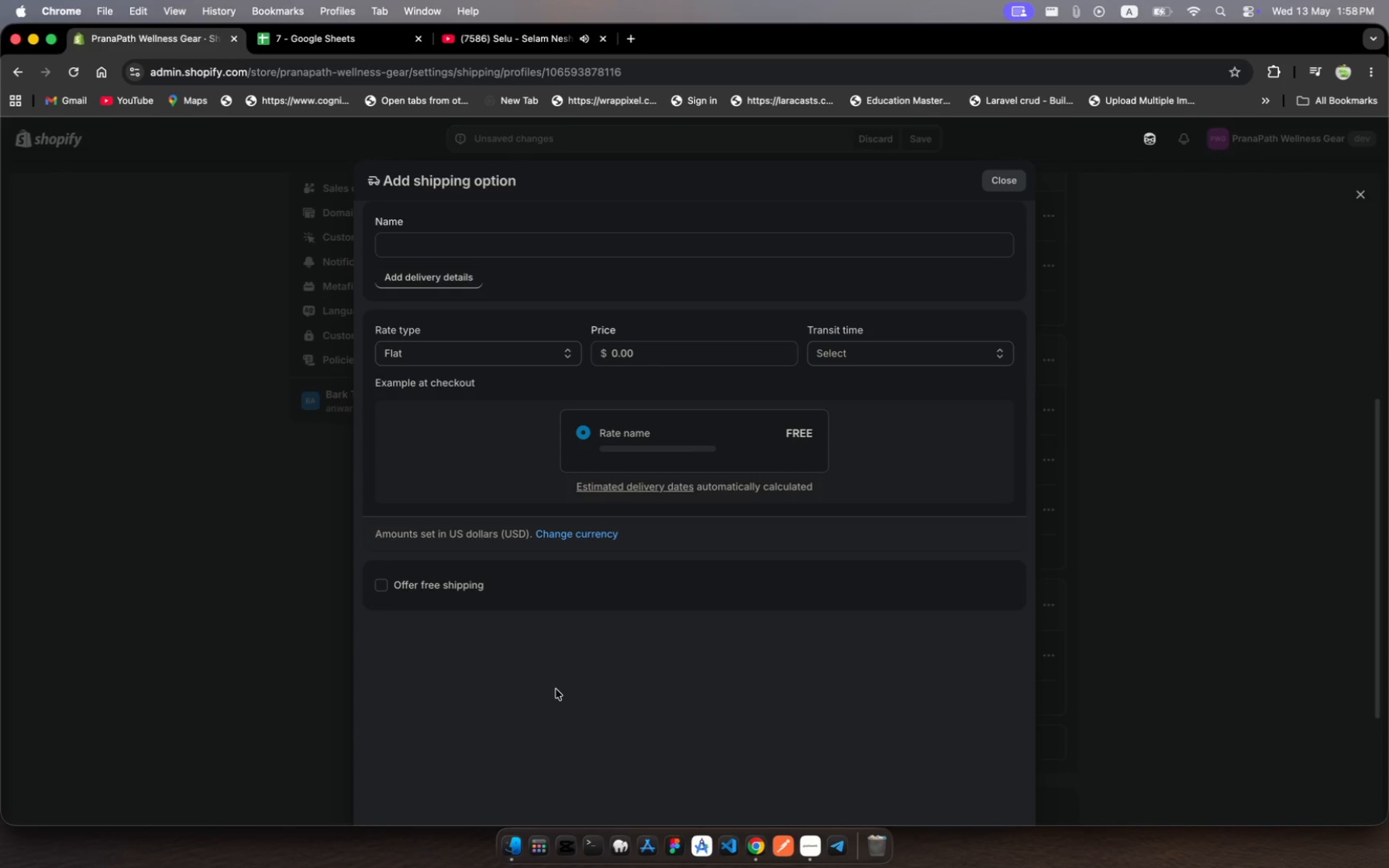 
left_click([424, 249])
 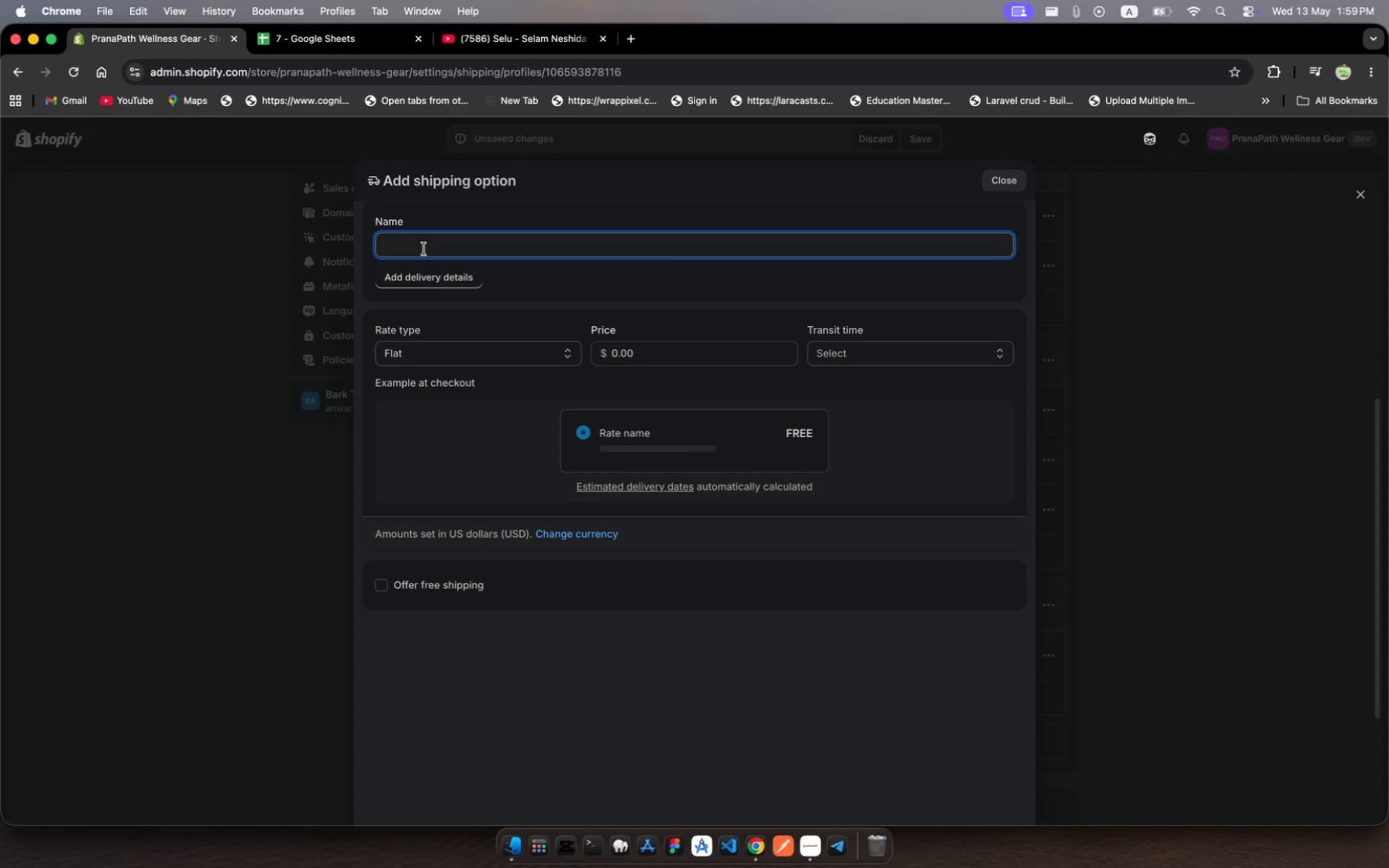 
type(EU Free Shi)
 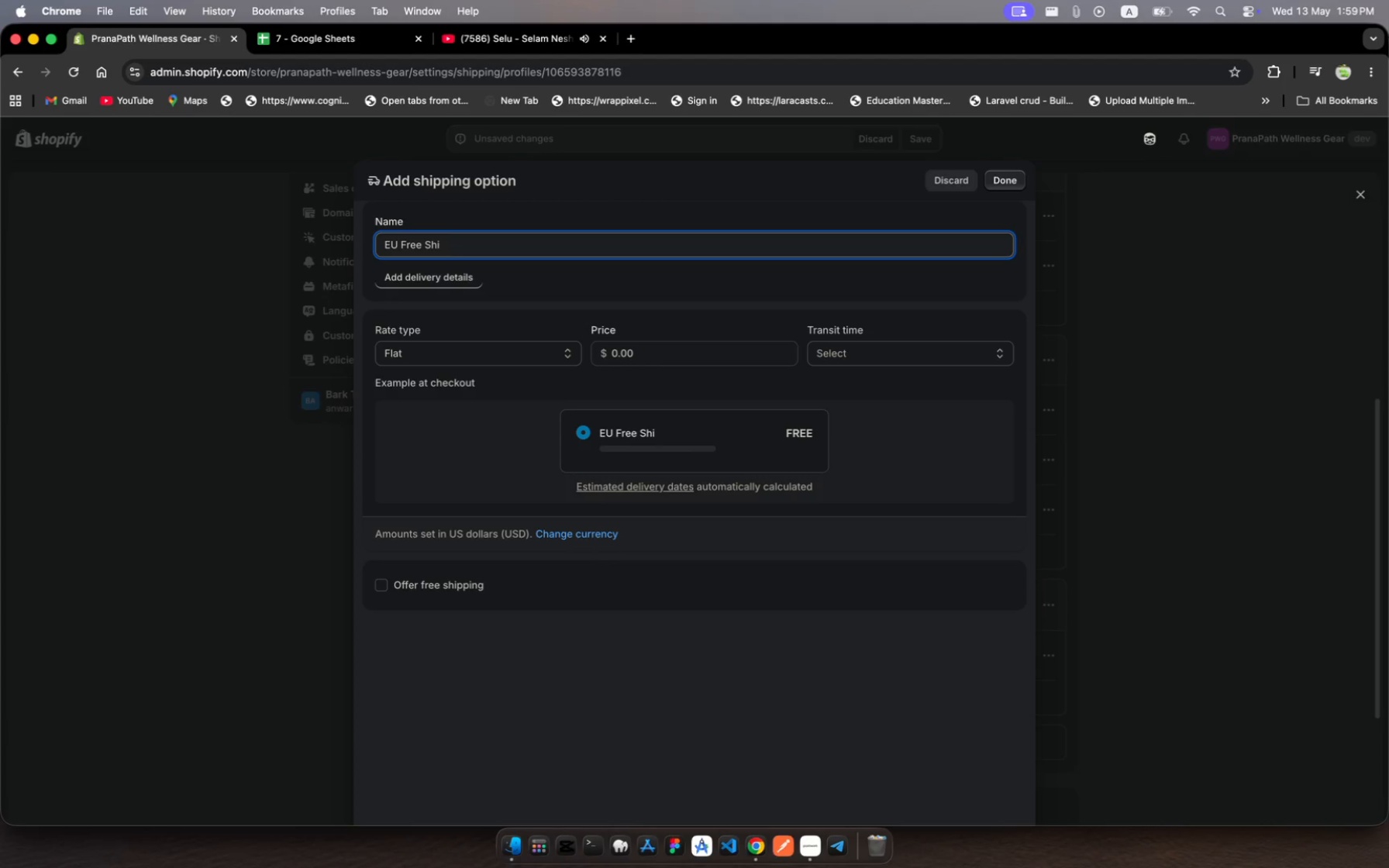 
type(ppig)
 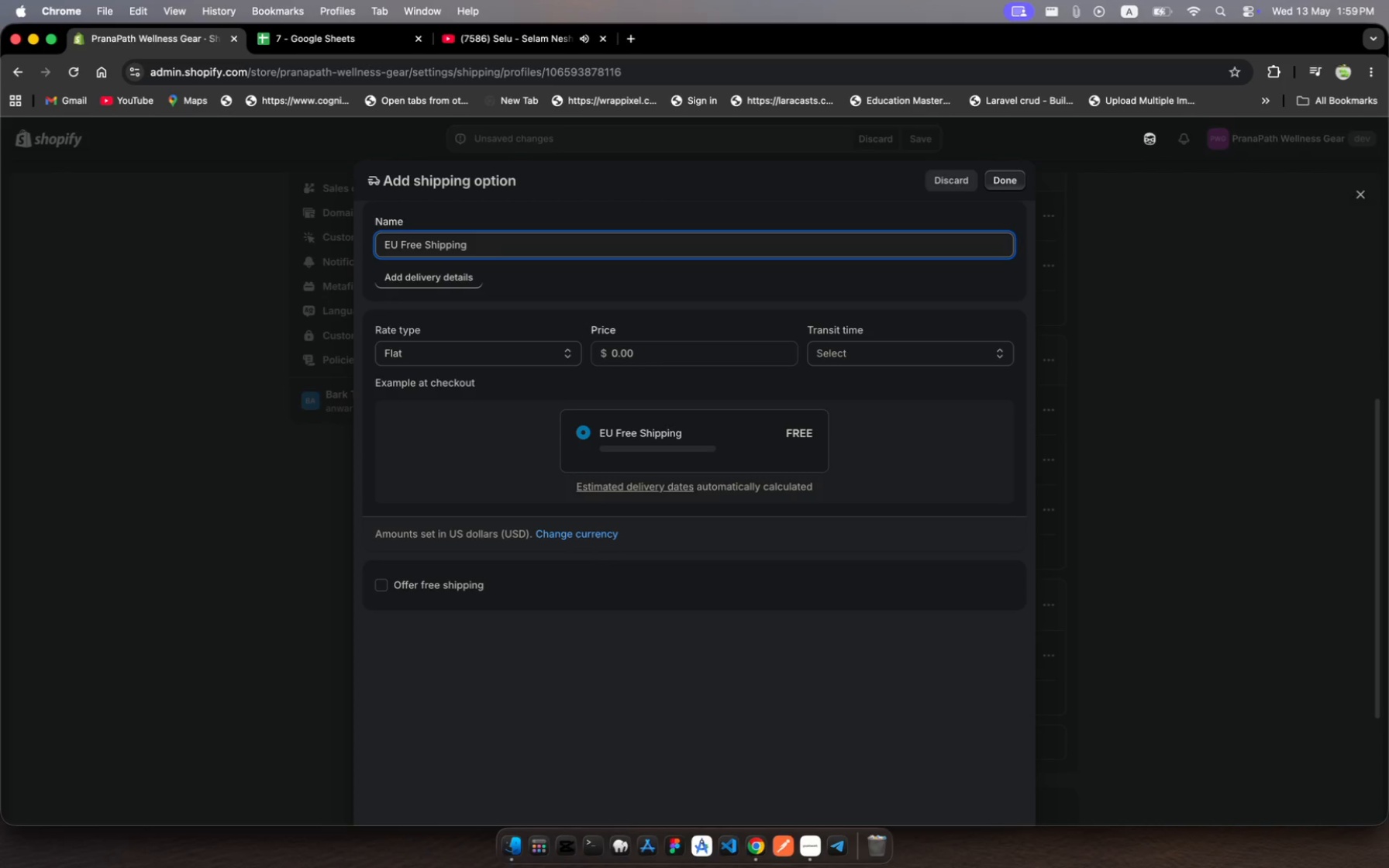 
hold_key(key=N, duration=0.32)
 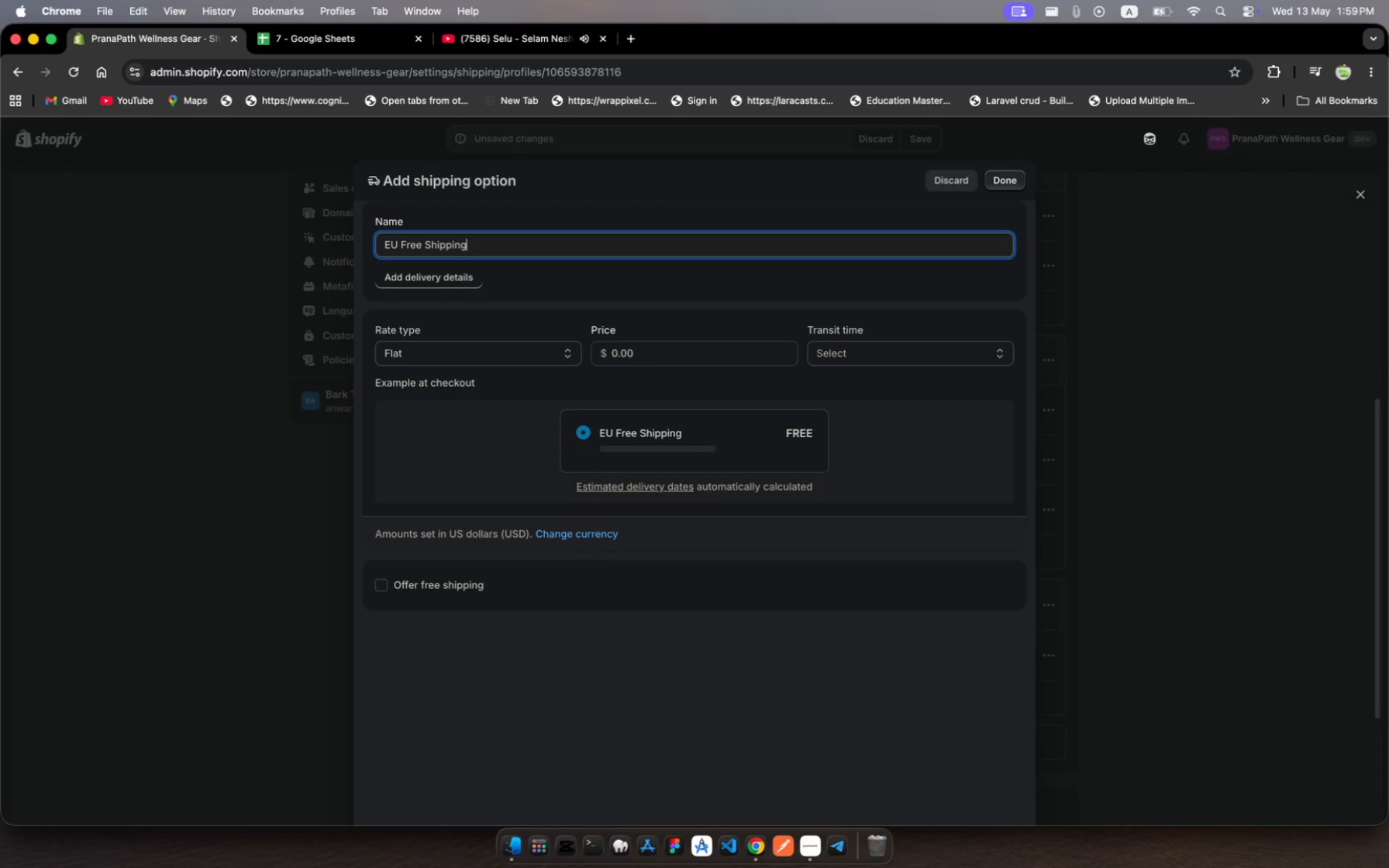 
wait(17.16)
 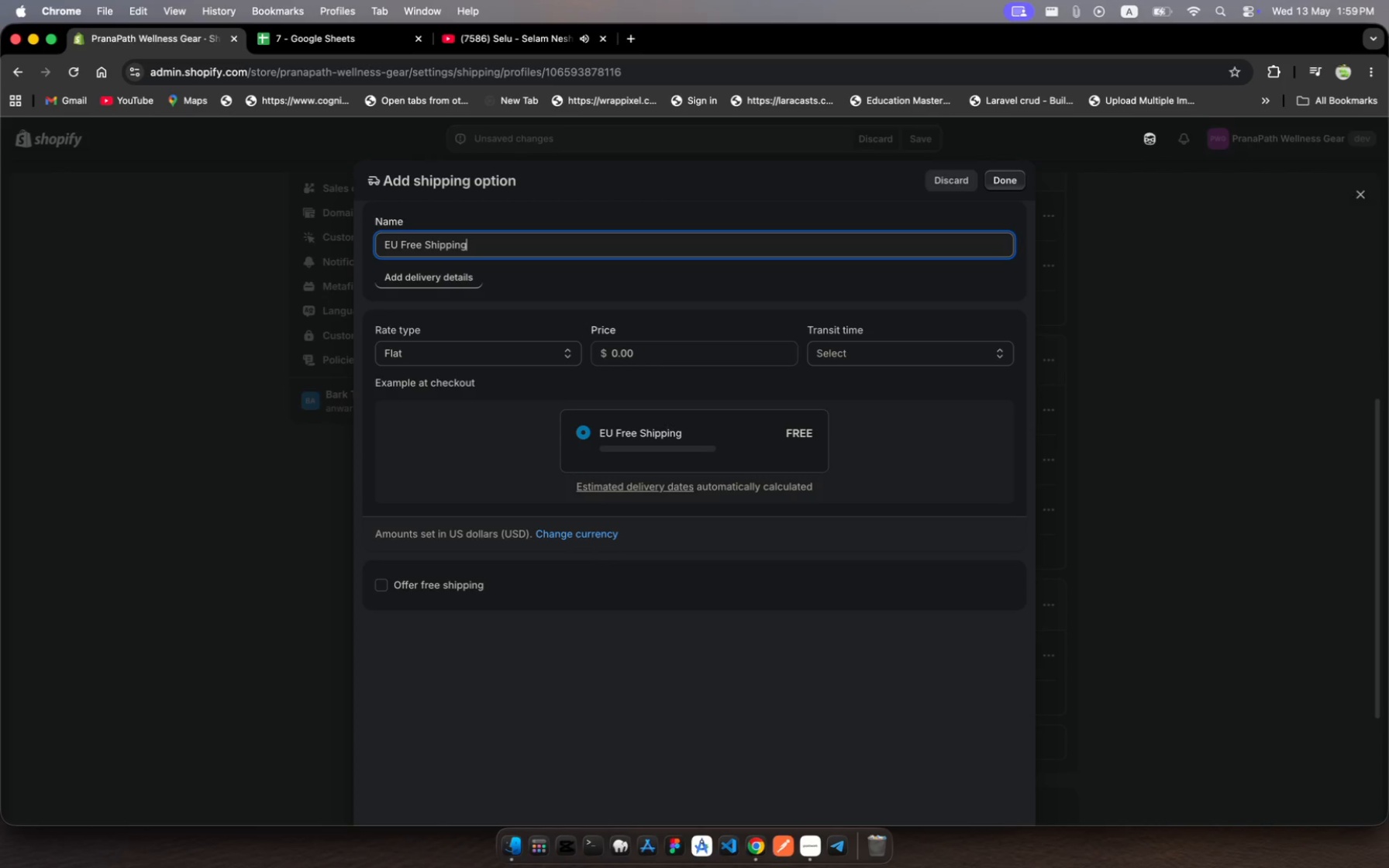 
key(Space)
 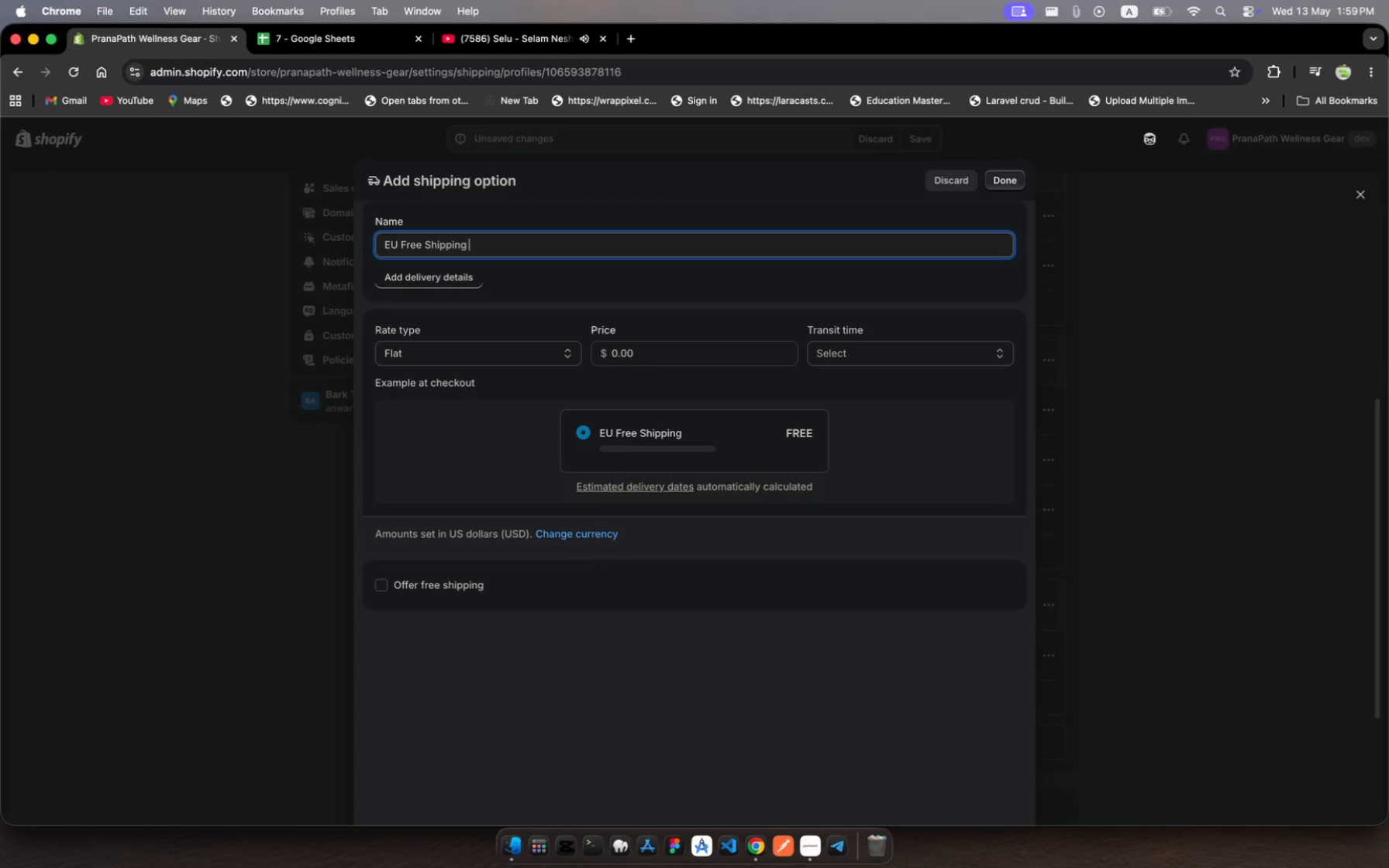 
key(Shift+9)
 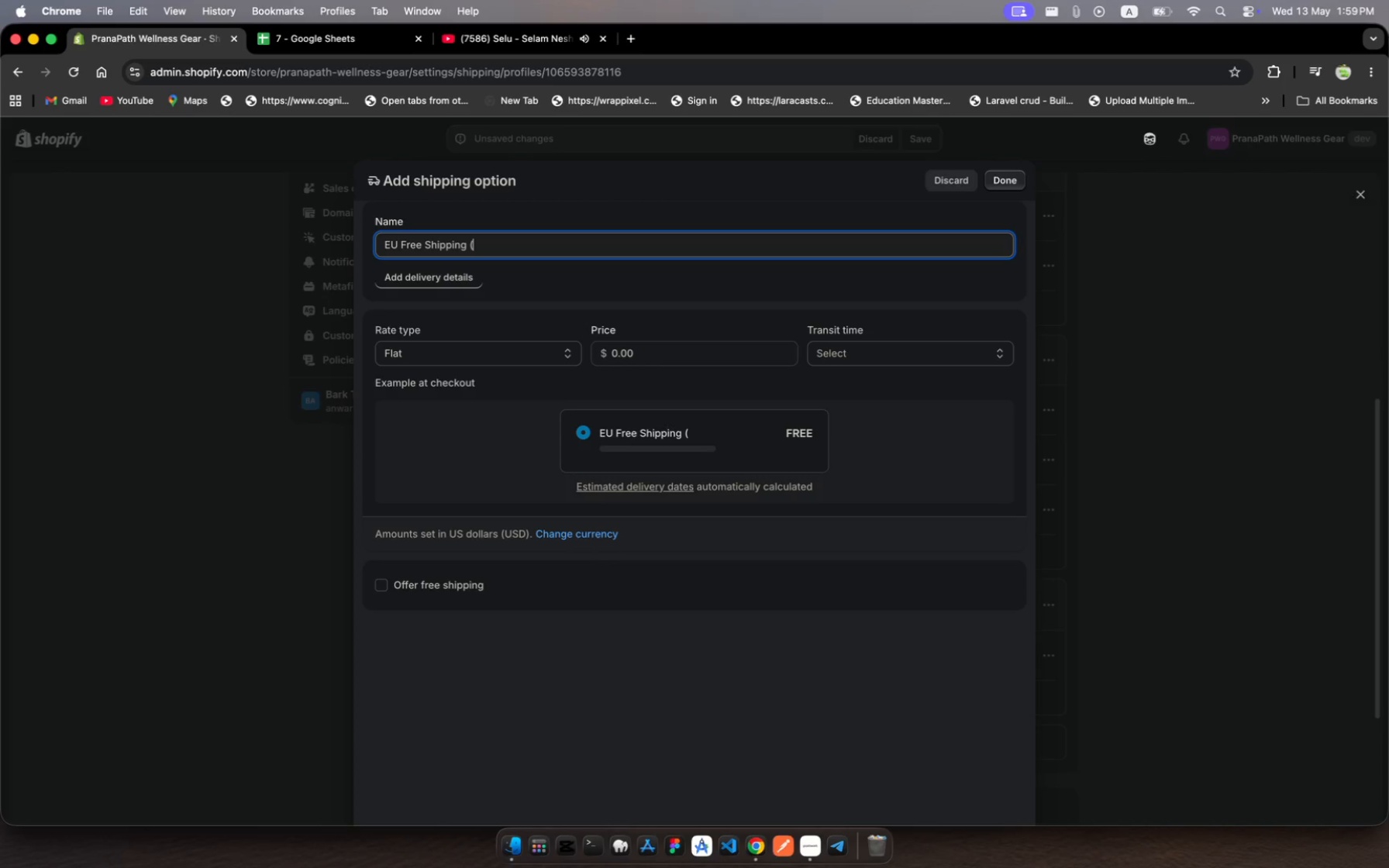 
type(7-14)
 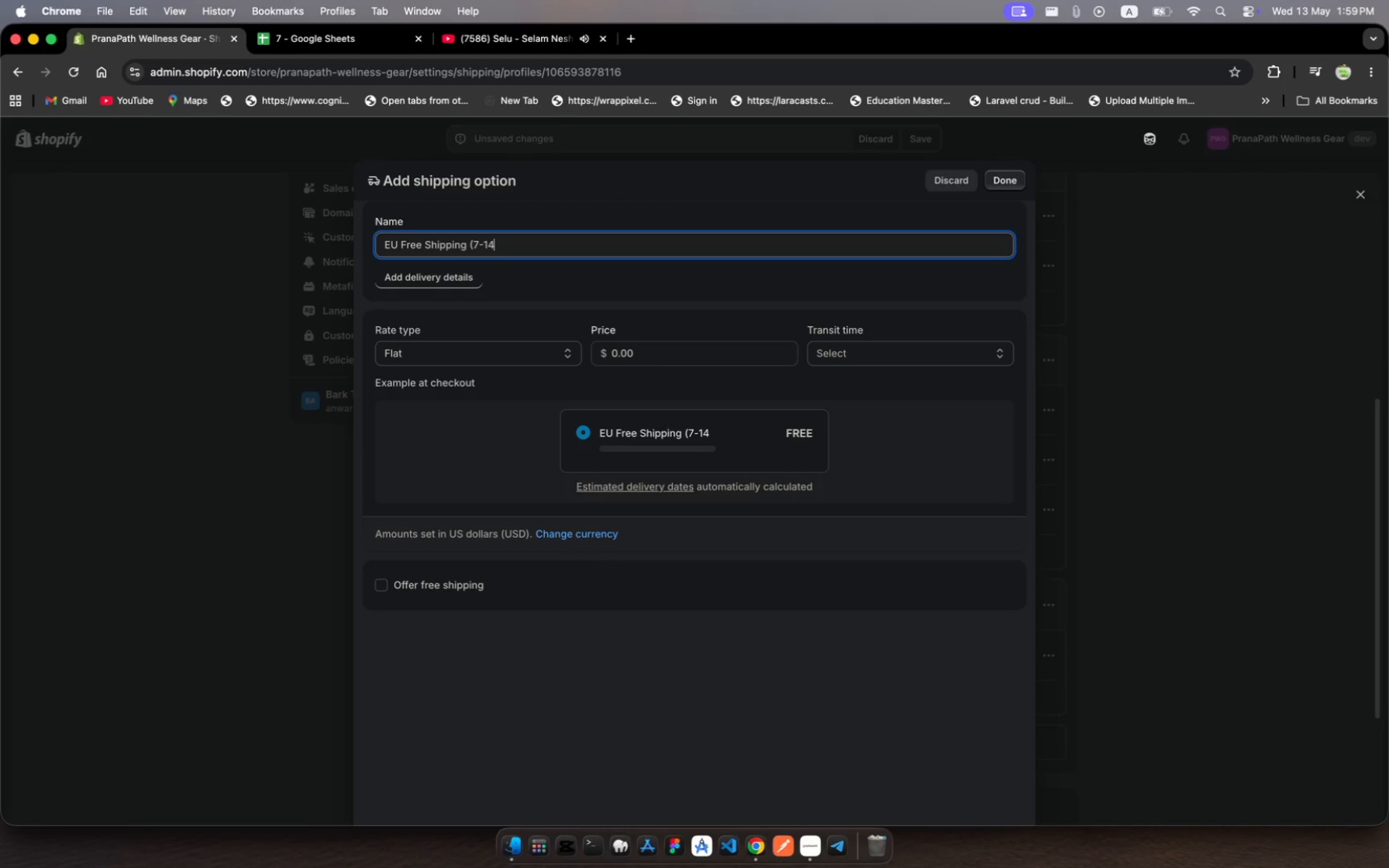 
wait(9.91)
 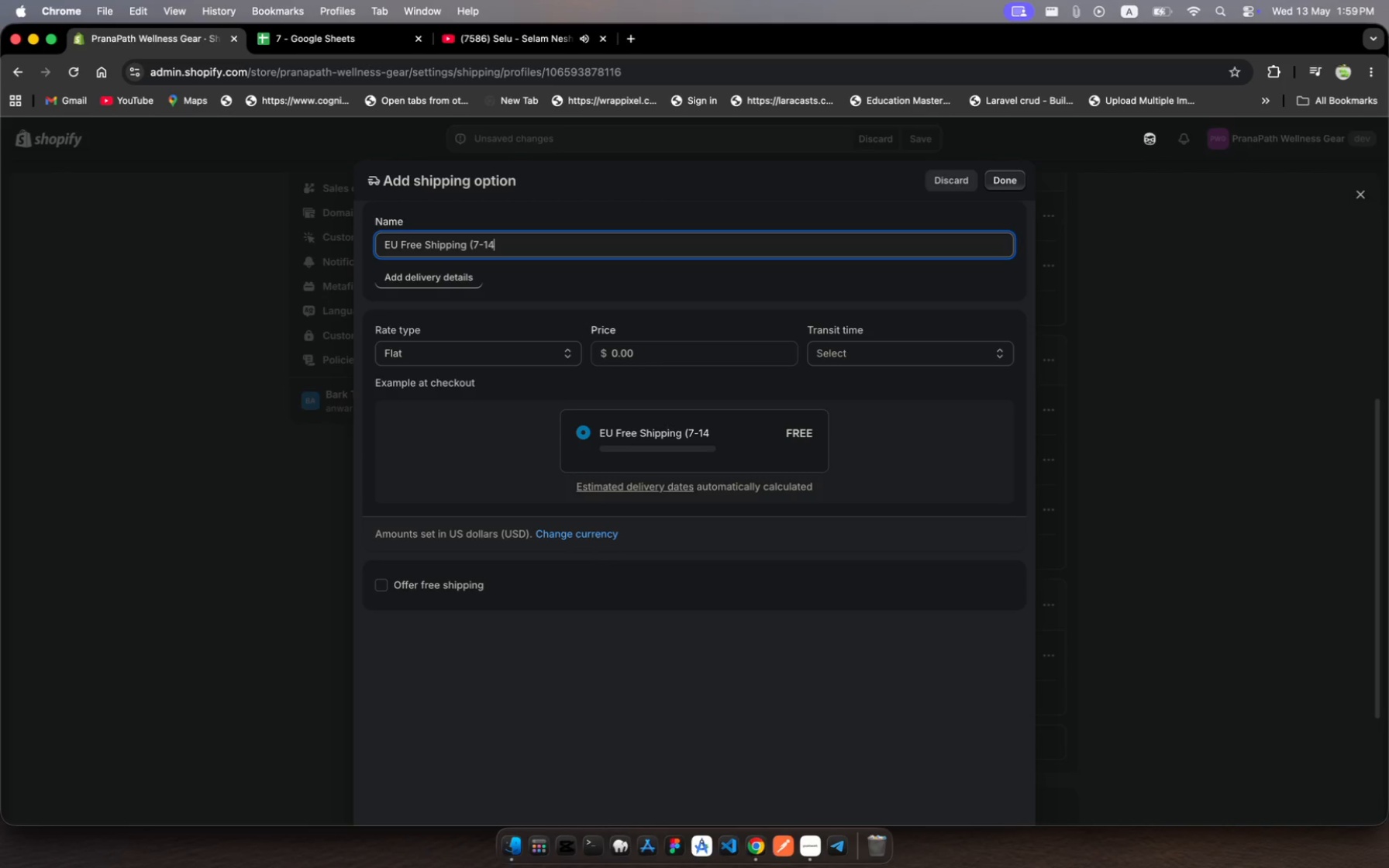 
key(Backspace)
 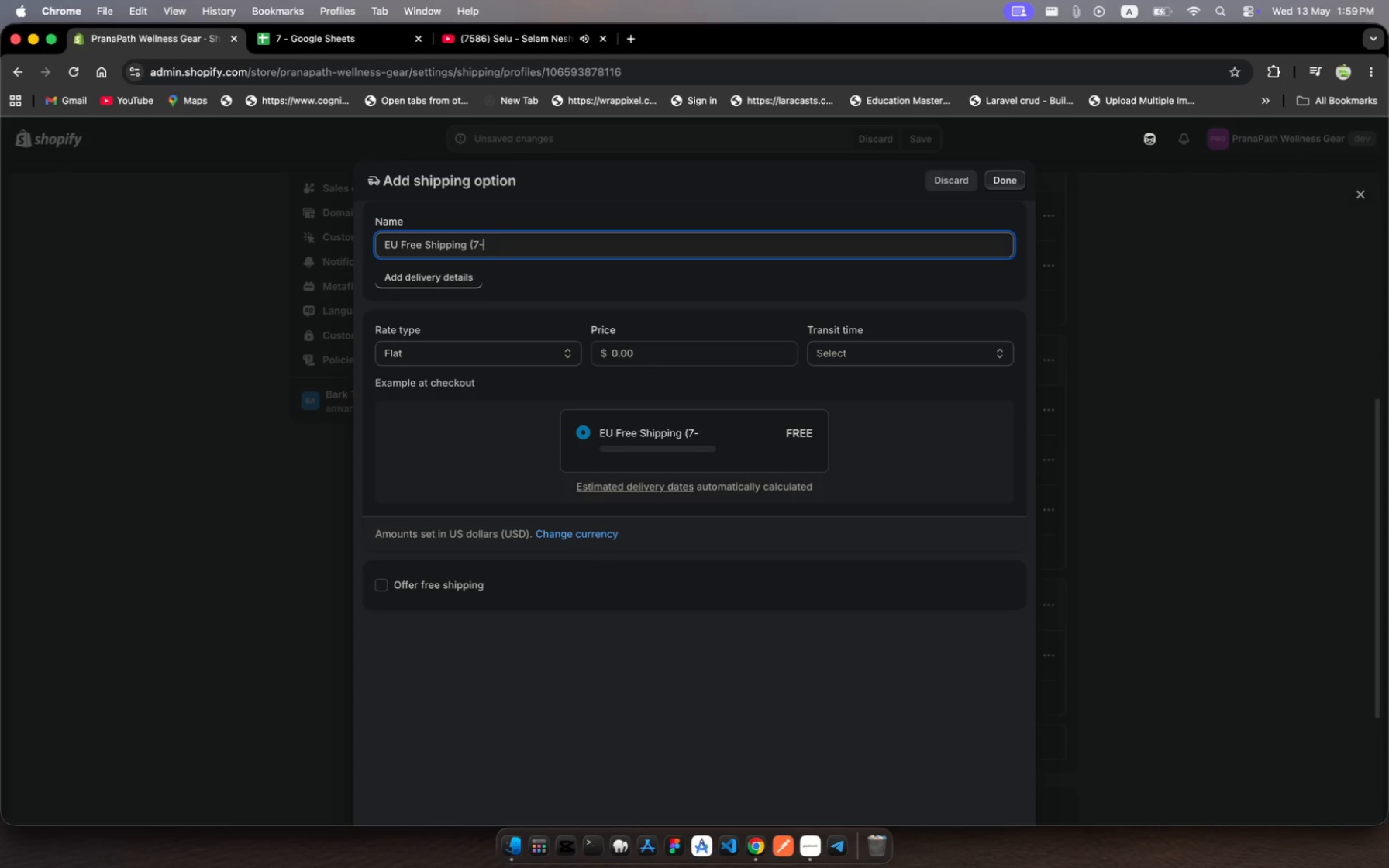 
key(Backspace)
 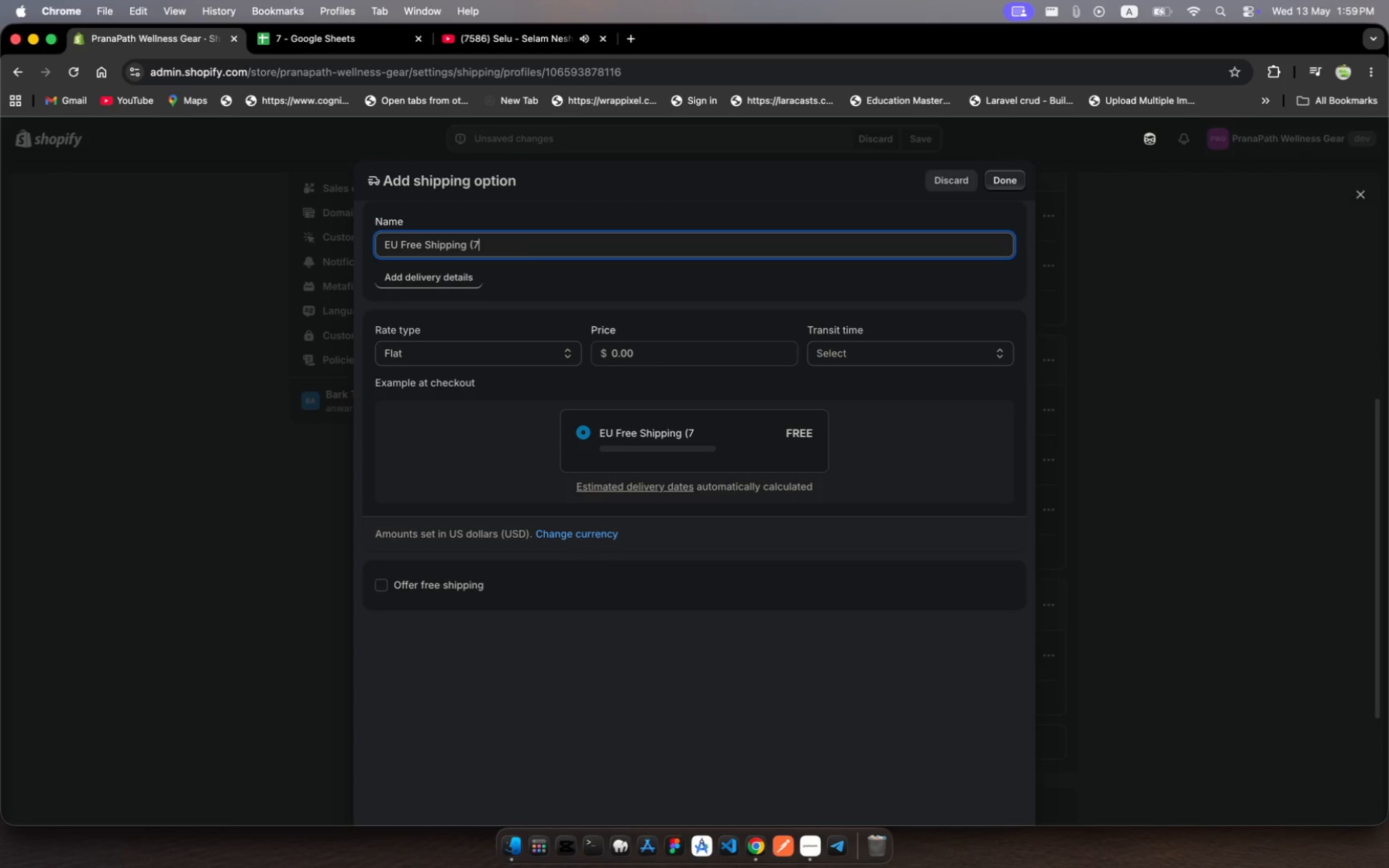 
key(Backspace)
 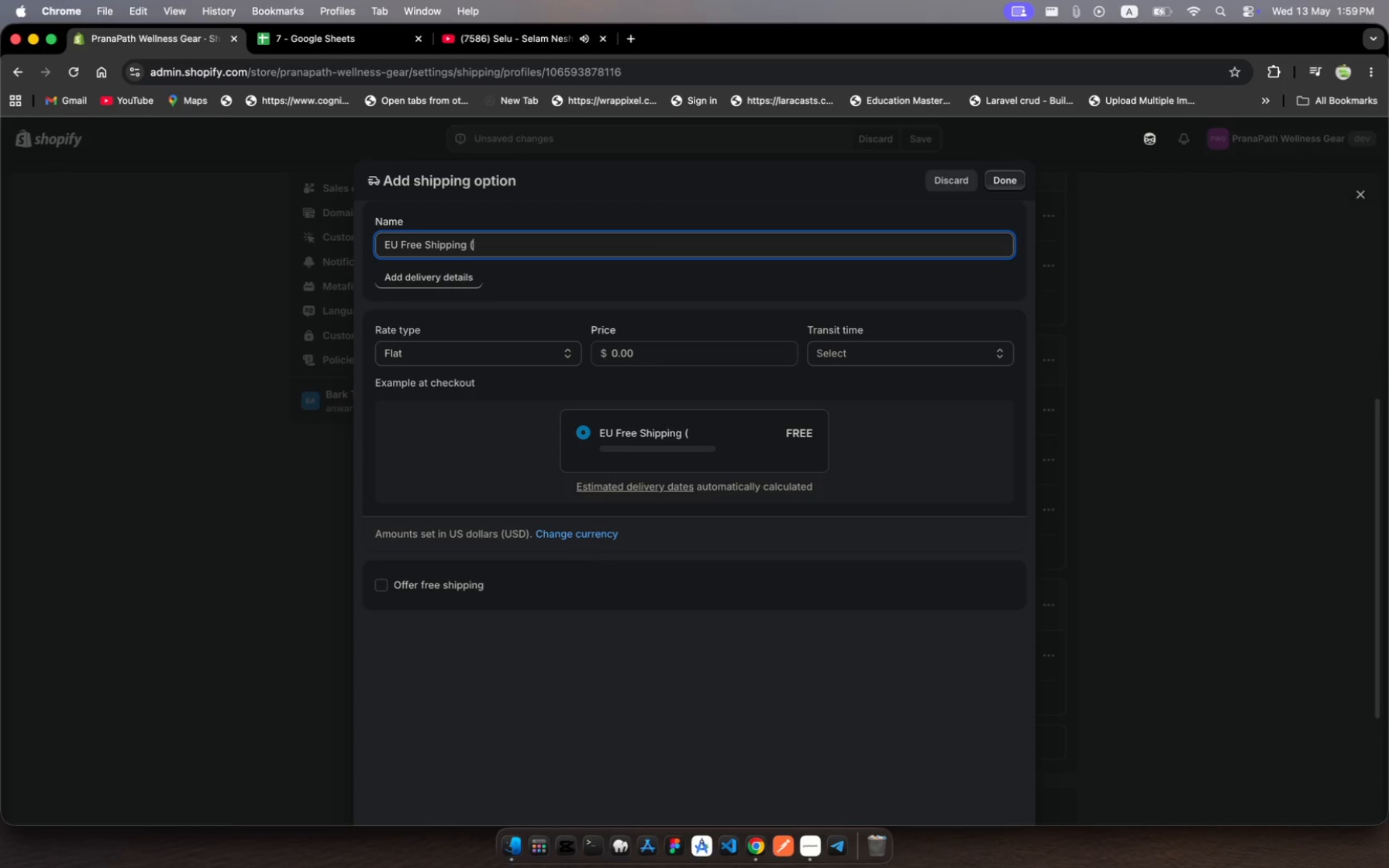 
key(Backspace)
 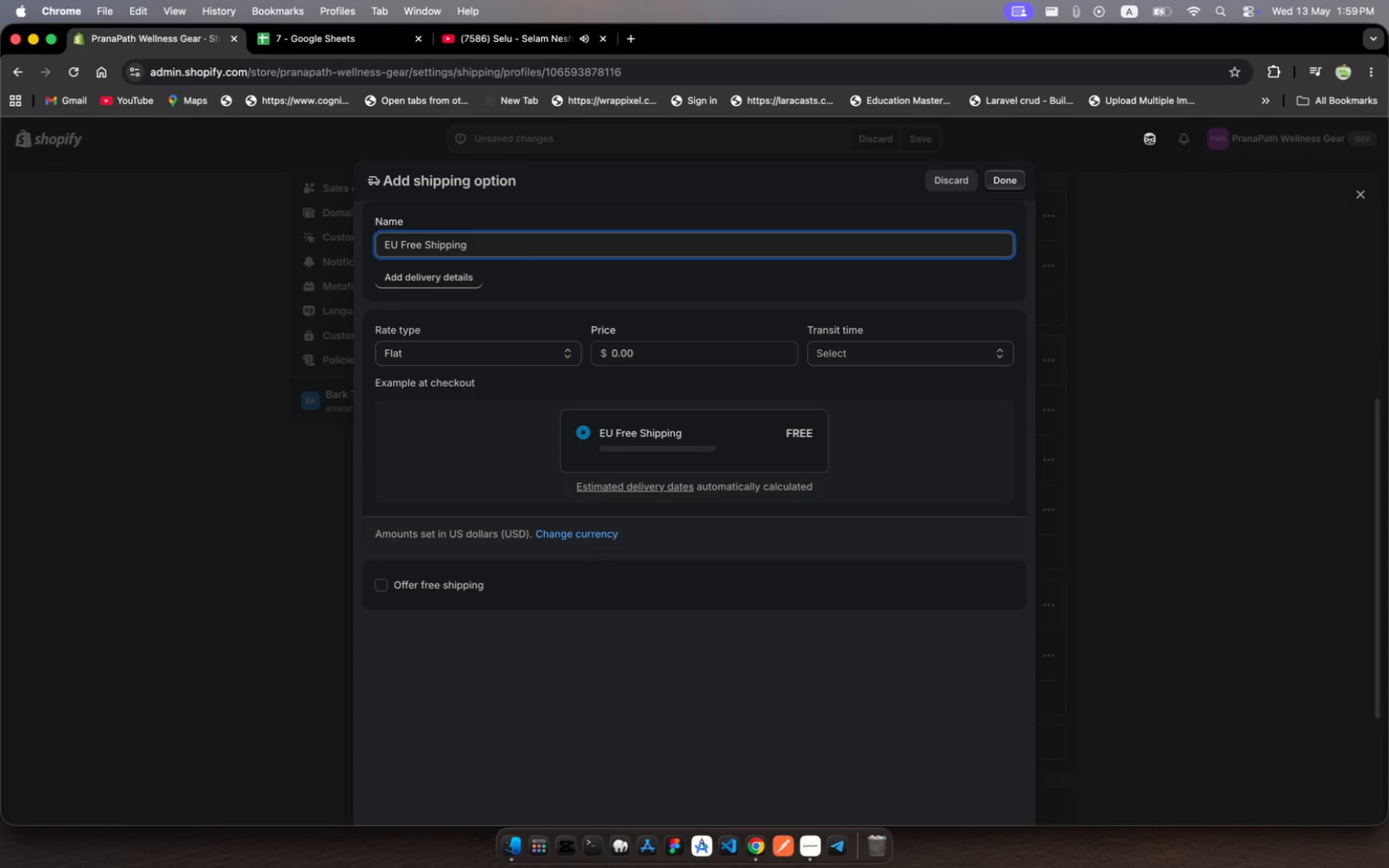 
key(Backspace)
 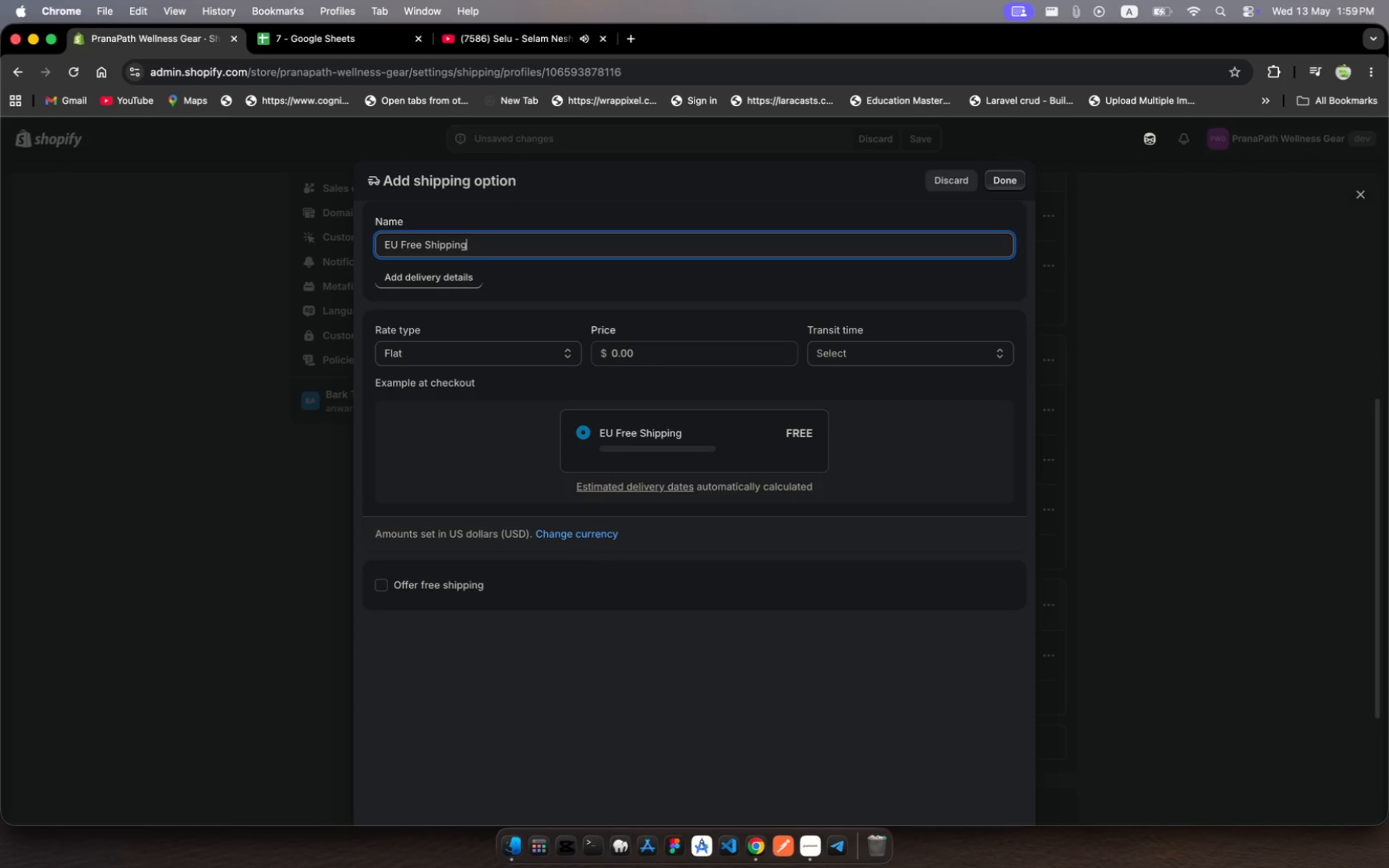 
key(Backspace)
 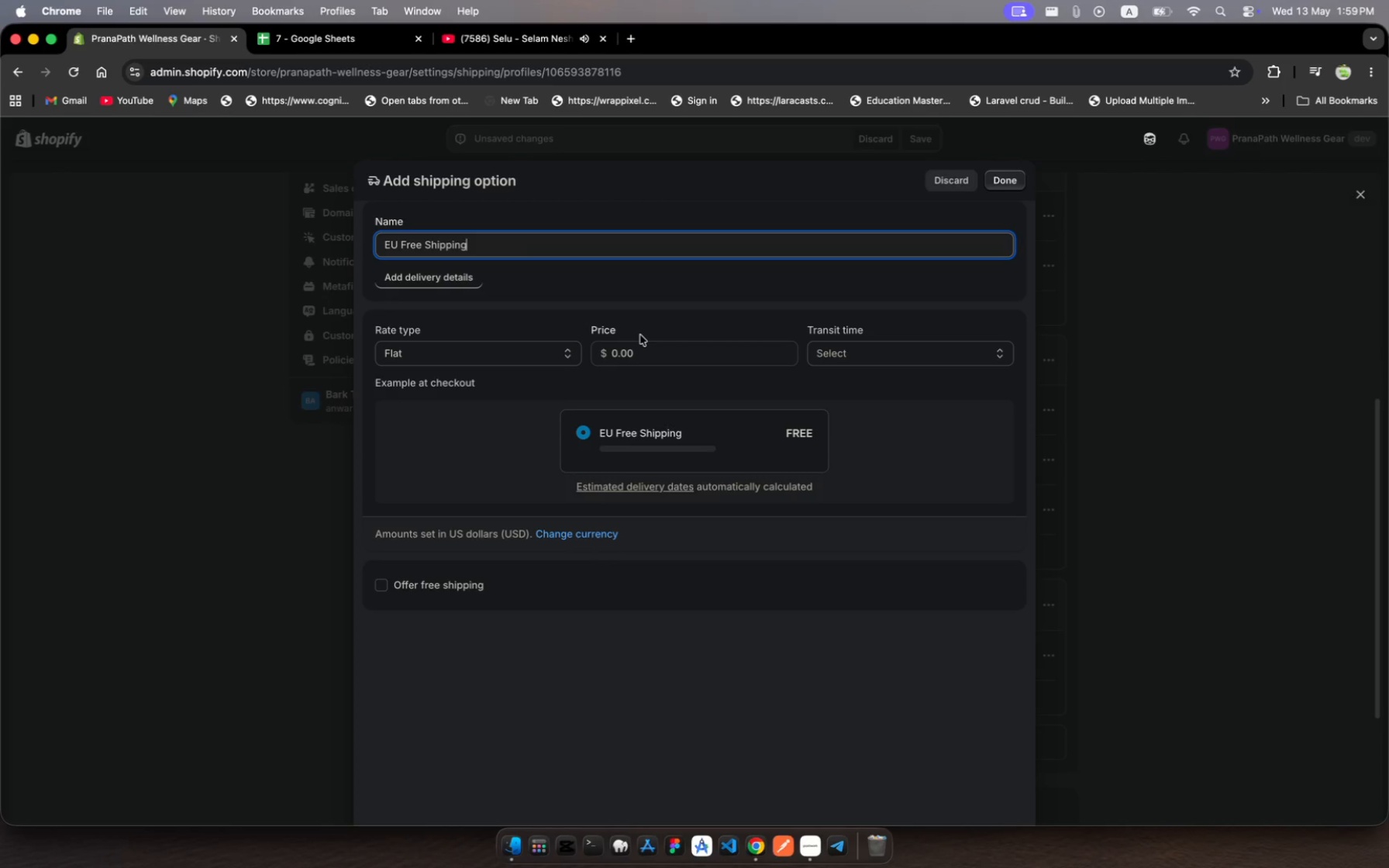 
wait(8.79)
 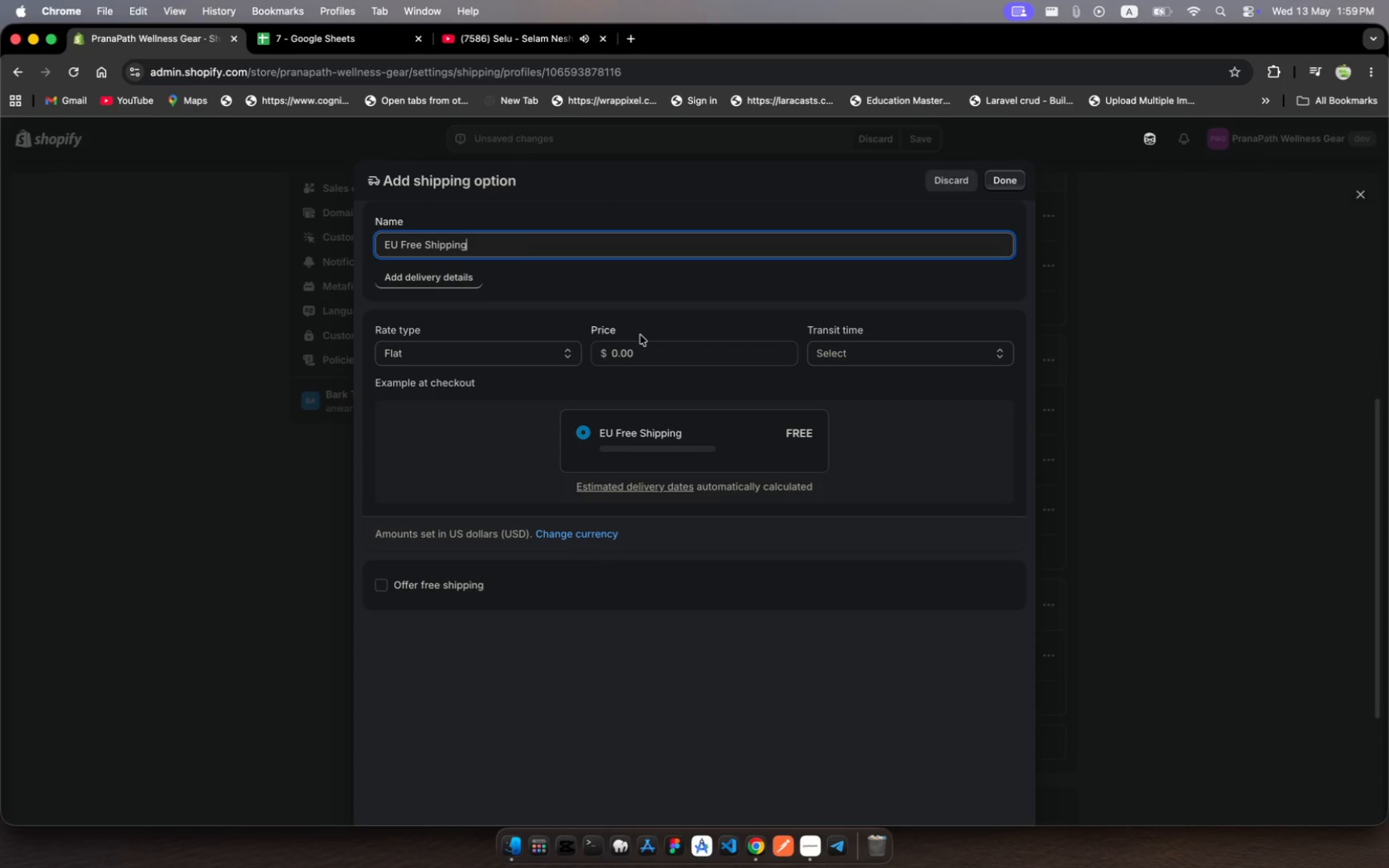 
left_click([526, 360])
 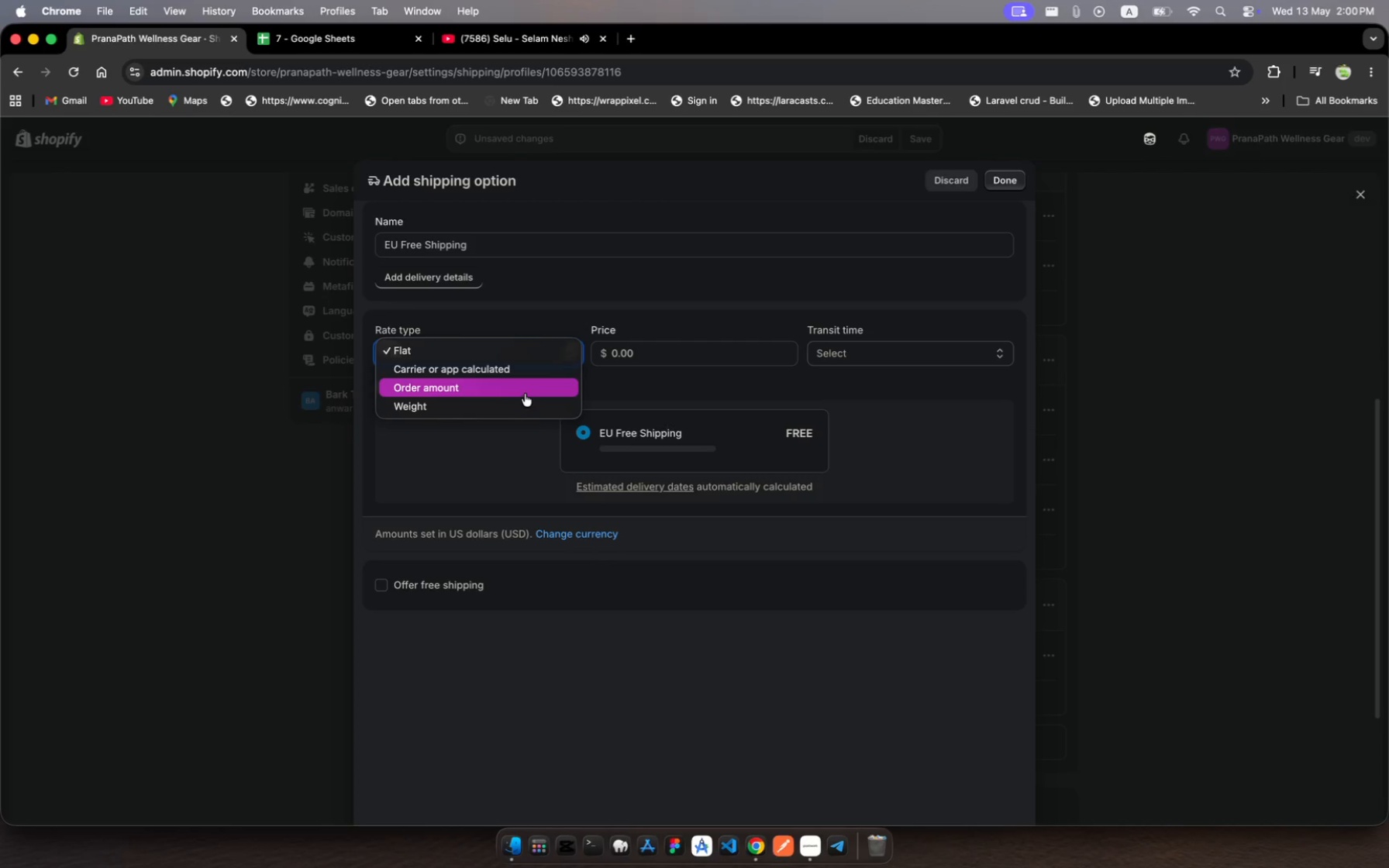 
left_click([525, 394])
 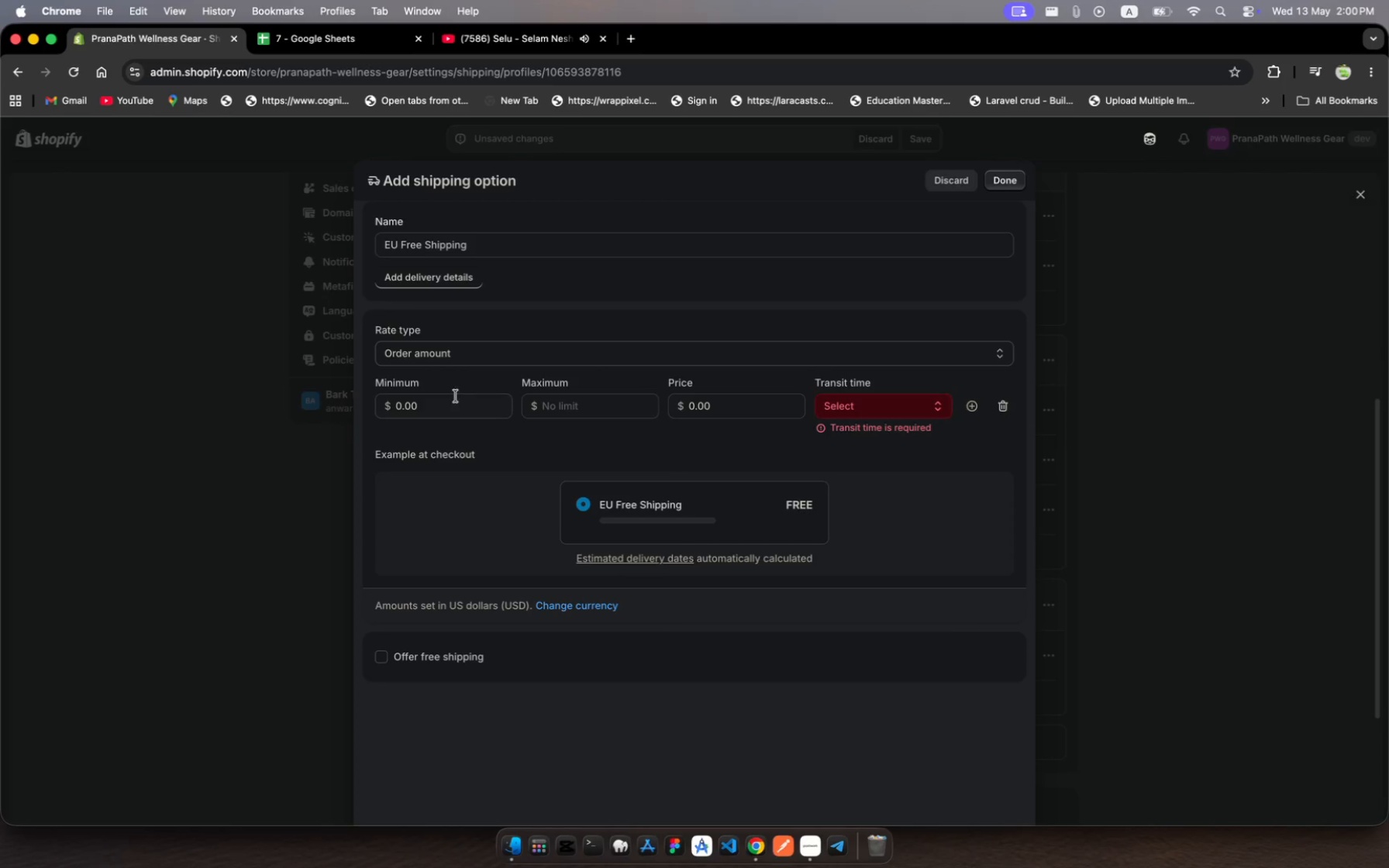 
left_click([453, 409])
 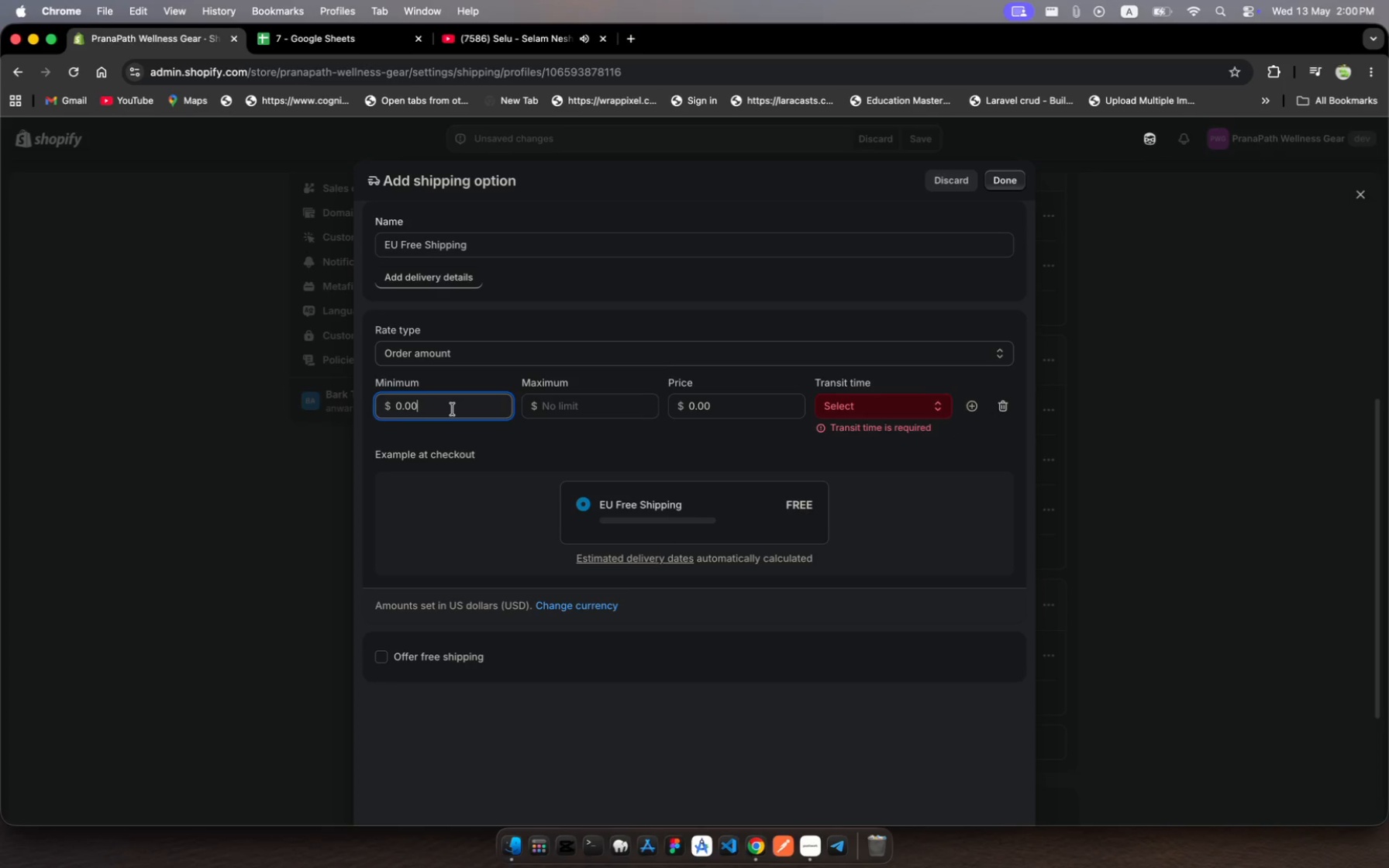 
left_click_drag(start_coordinate=[453, 409], to_coordinate=[384, 398])
 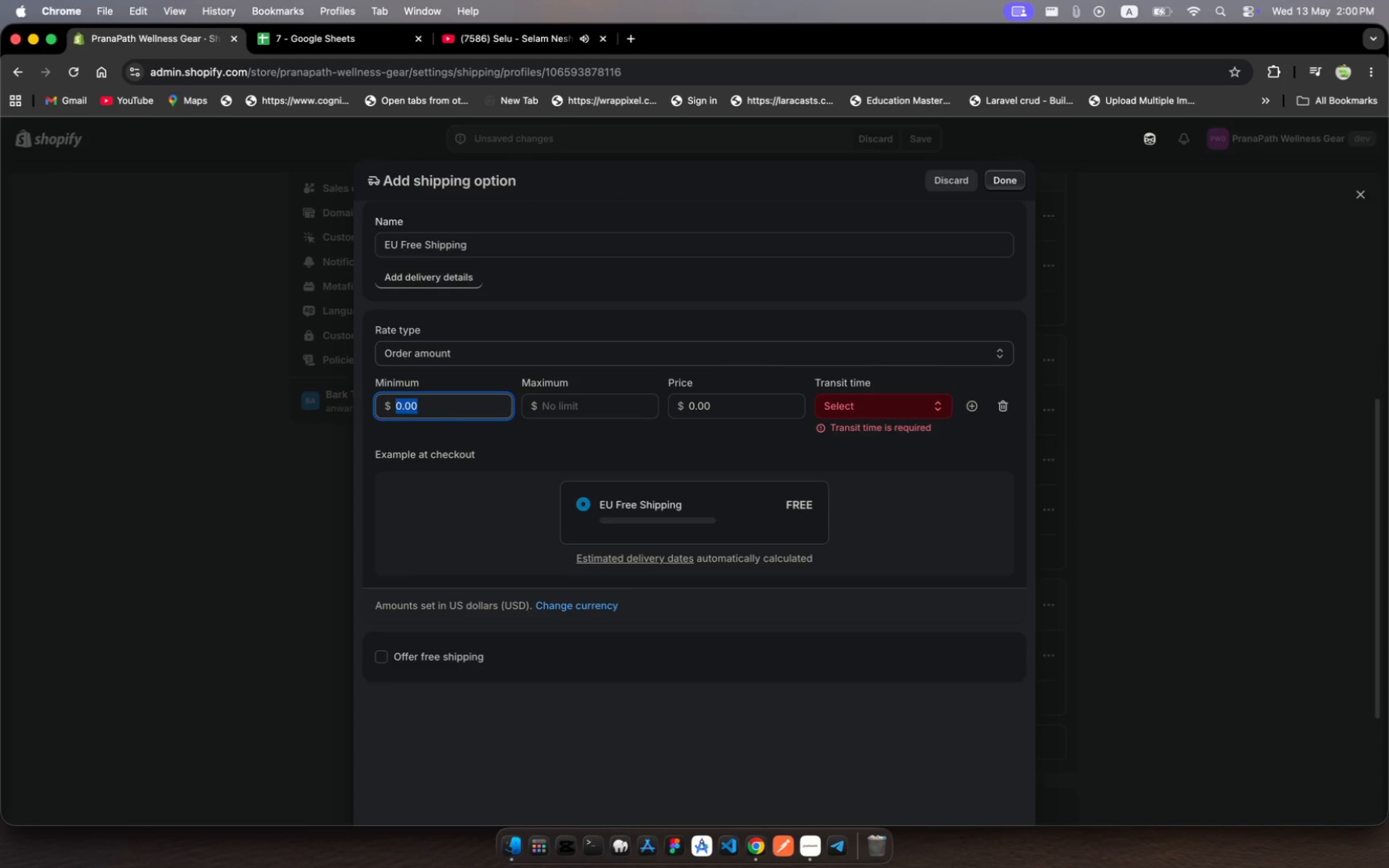 
type(150)
 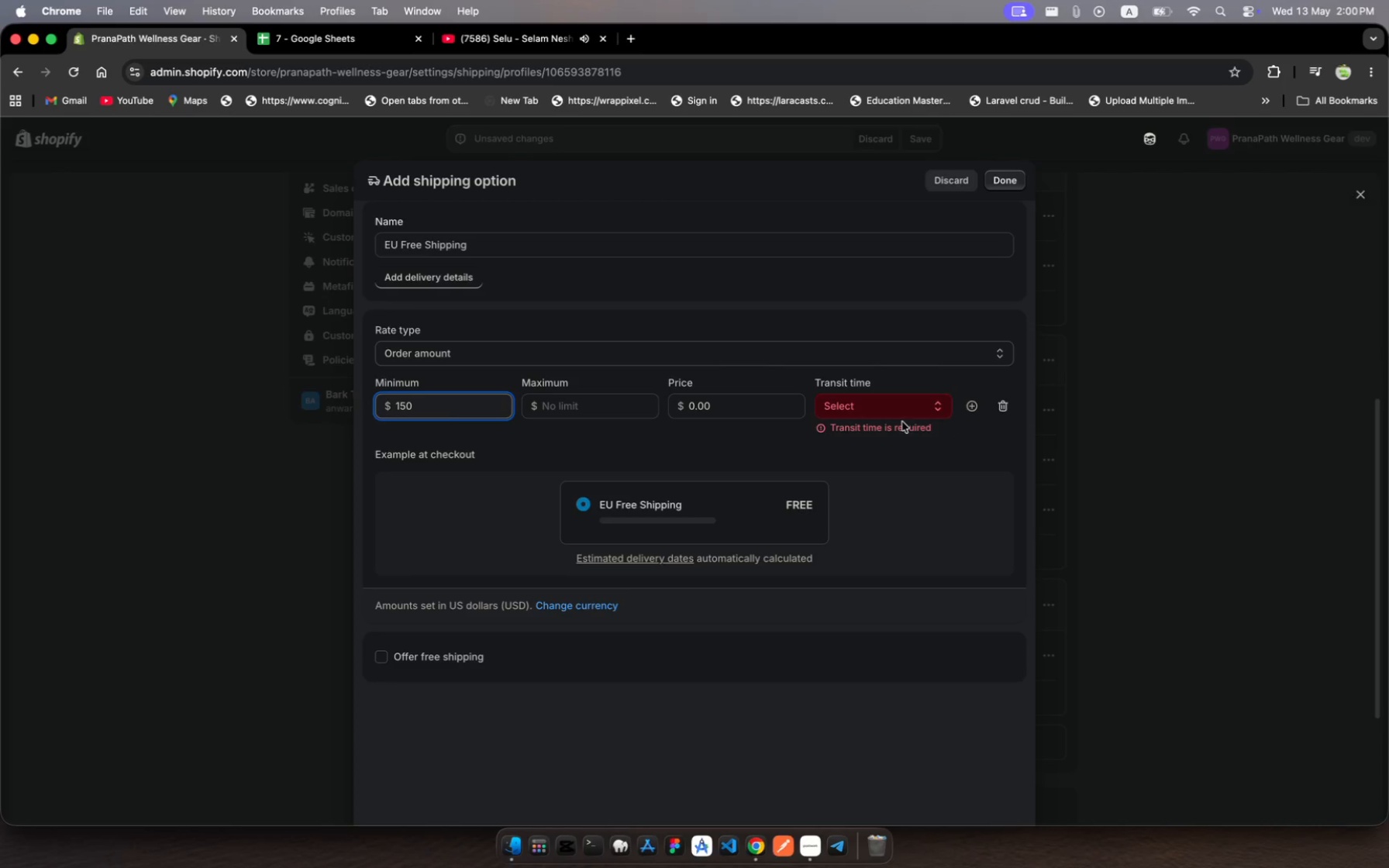 
wait(5.16)
 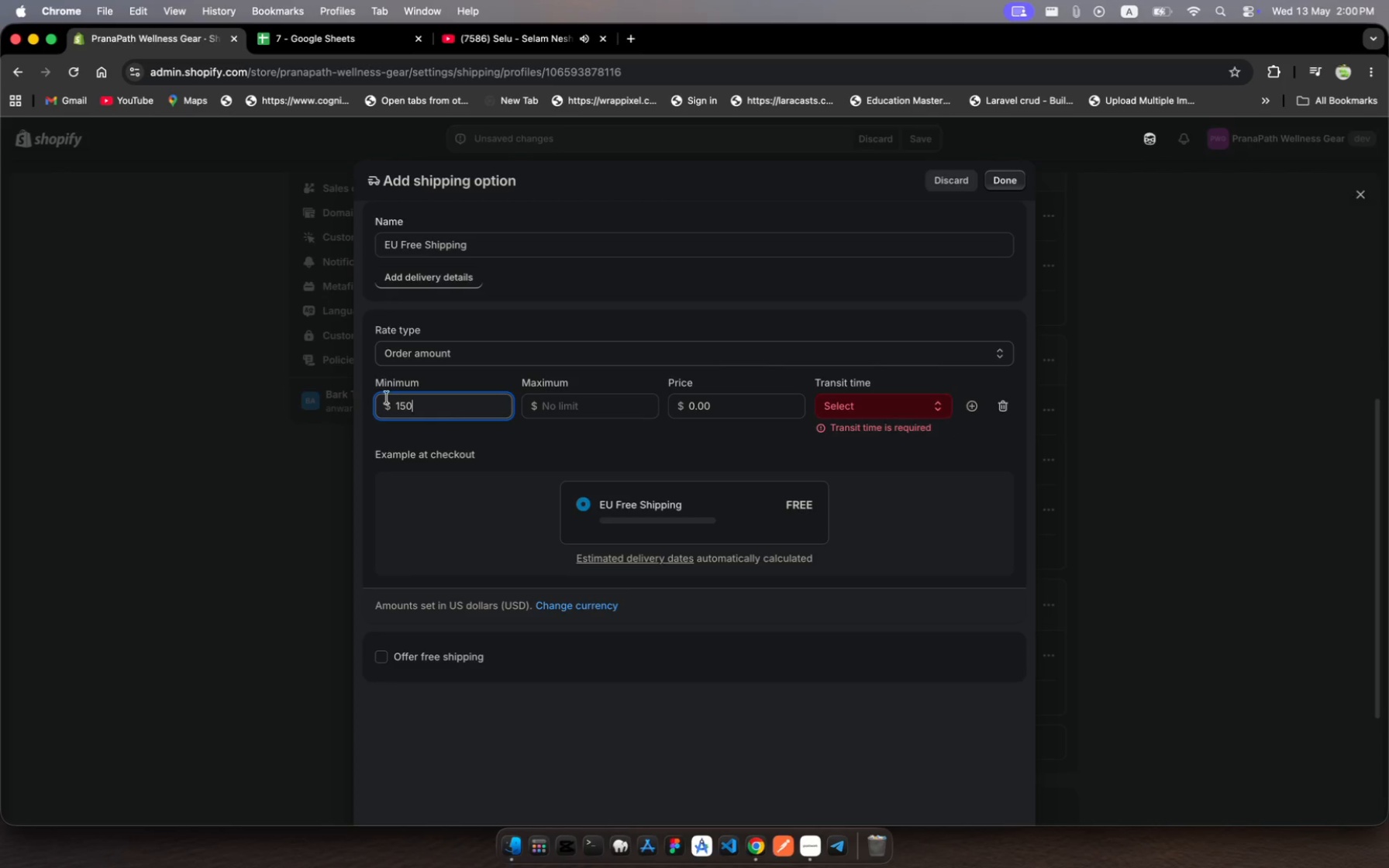 
left_click([940, 411])
 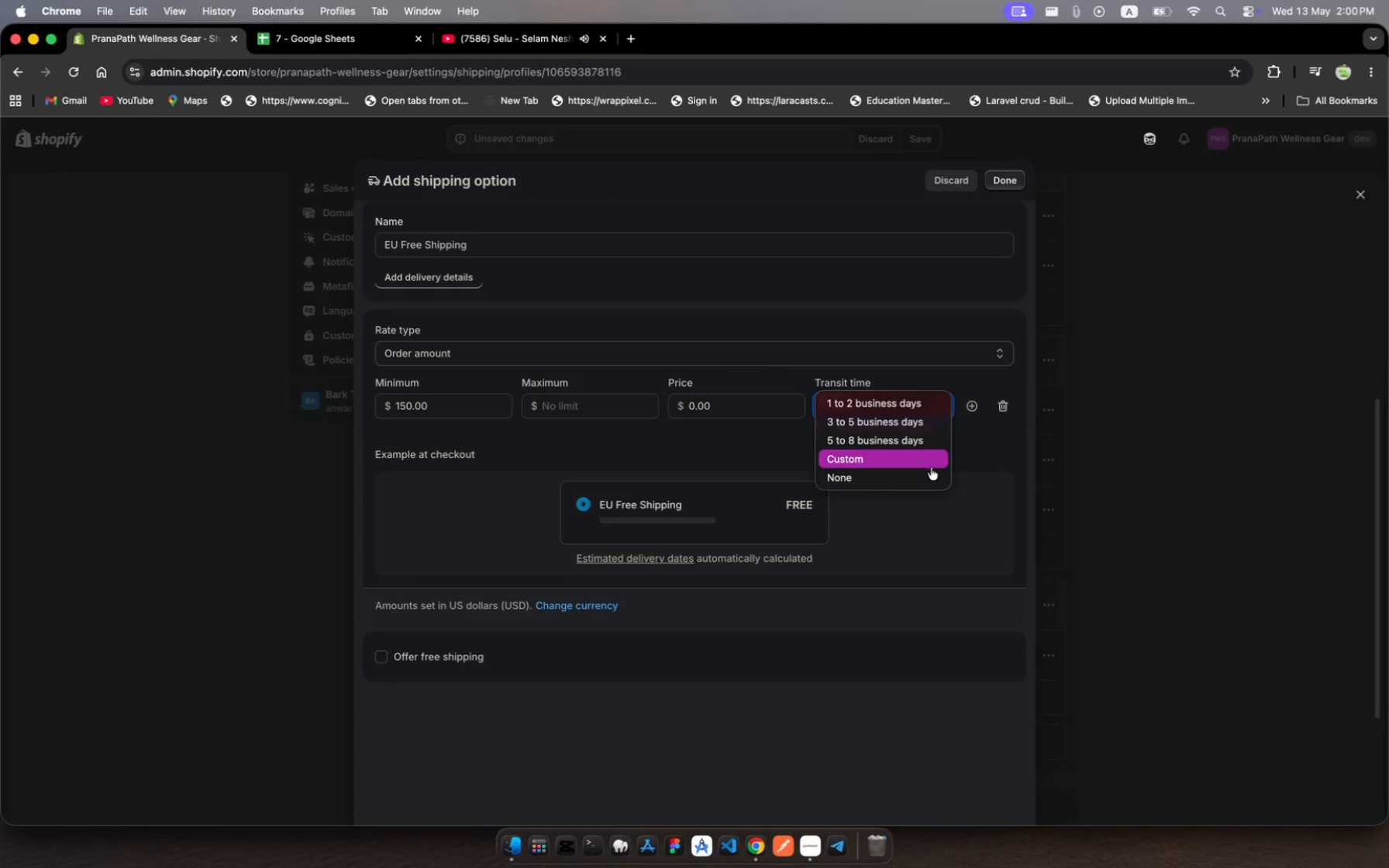 
left_click([931, 476])
 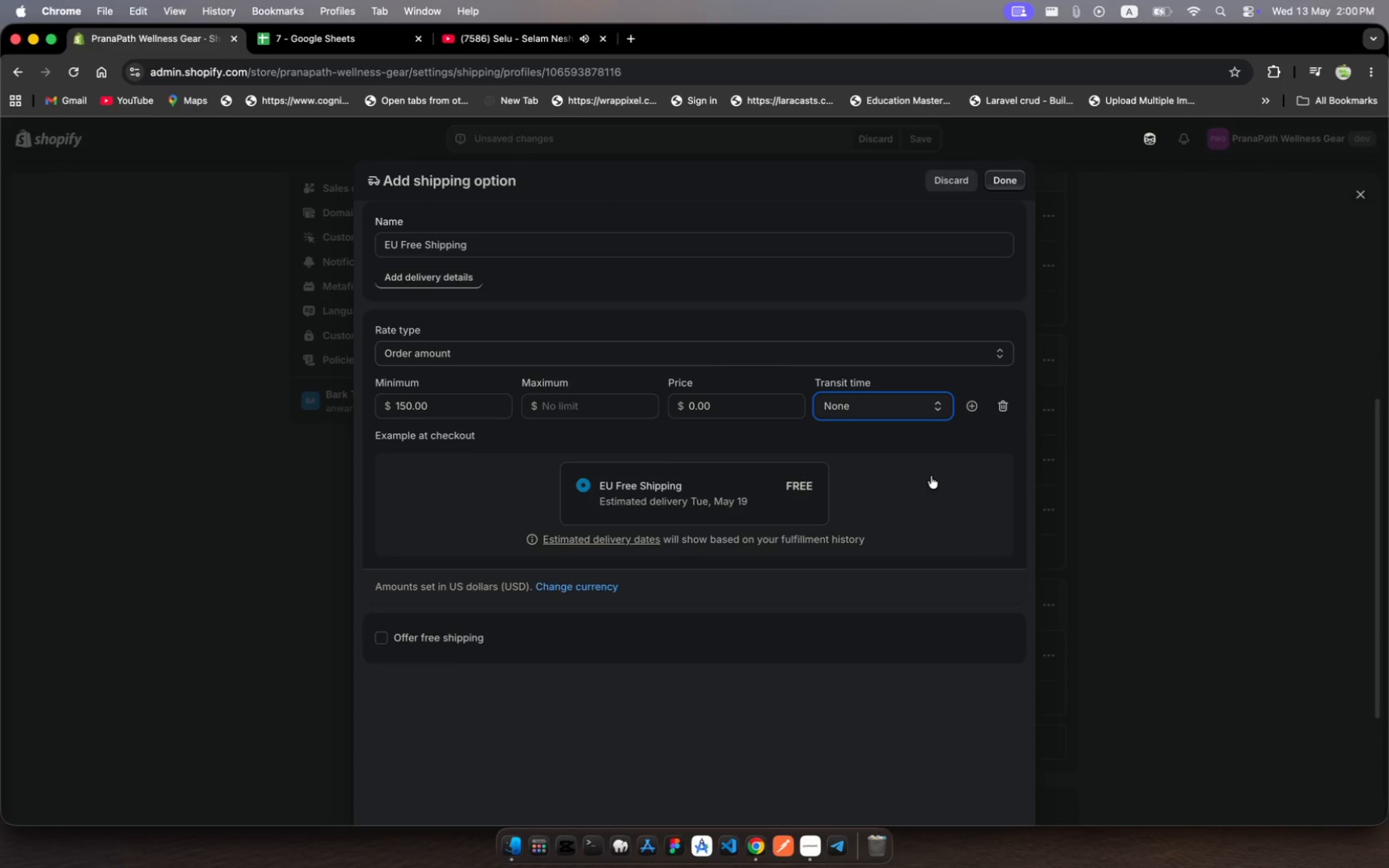 
wait(13.61)
 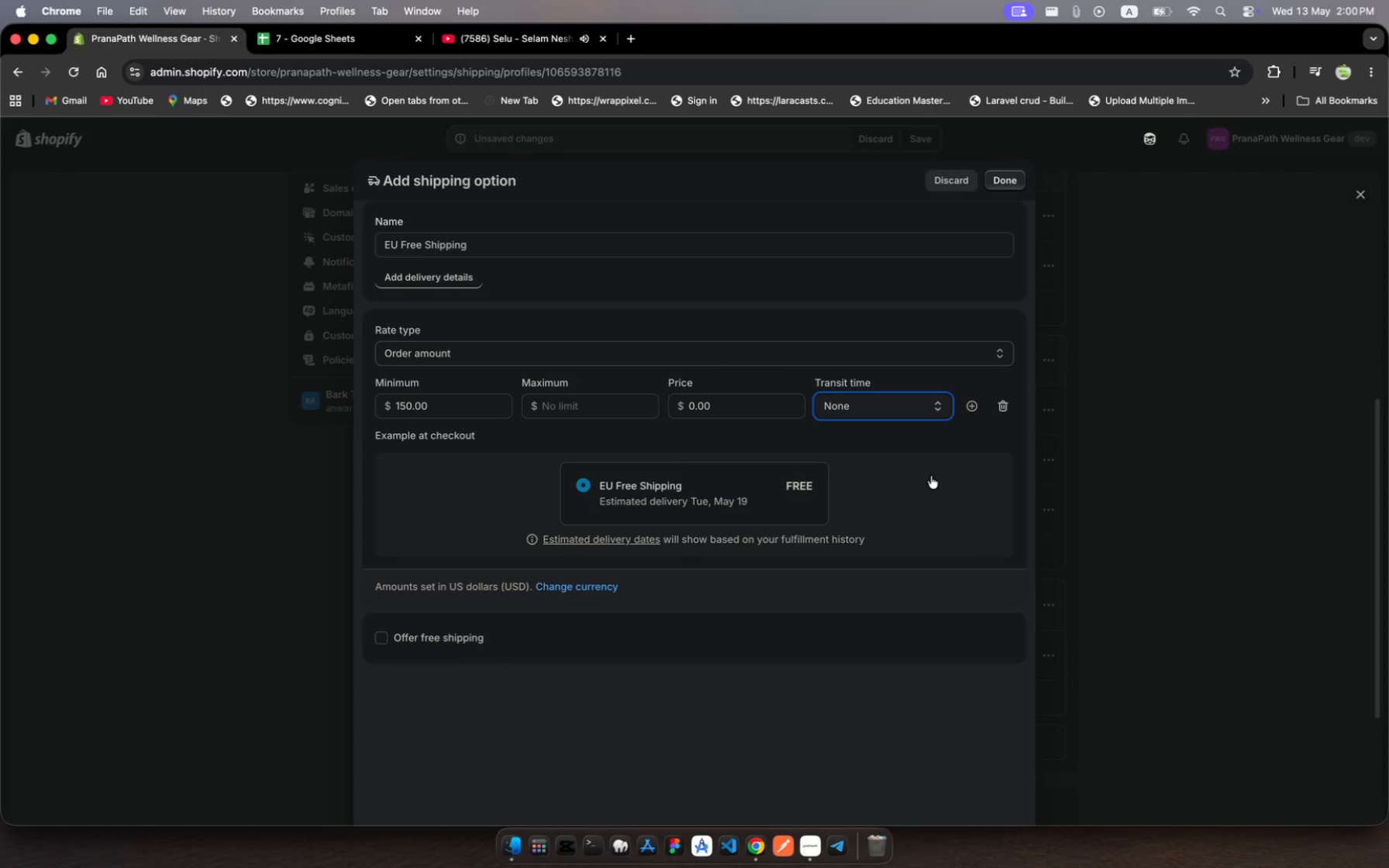 
left_click([1014, 181])
 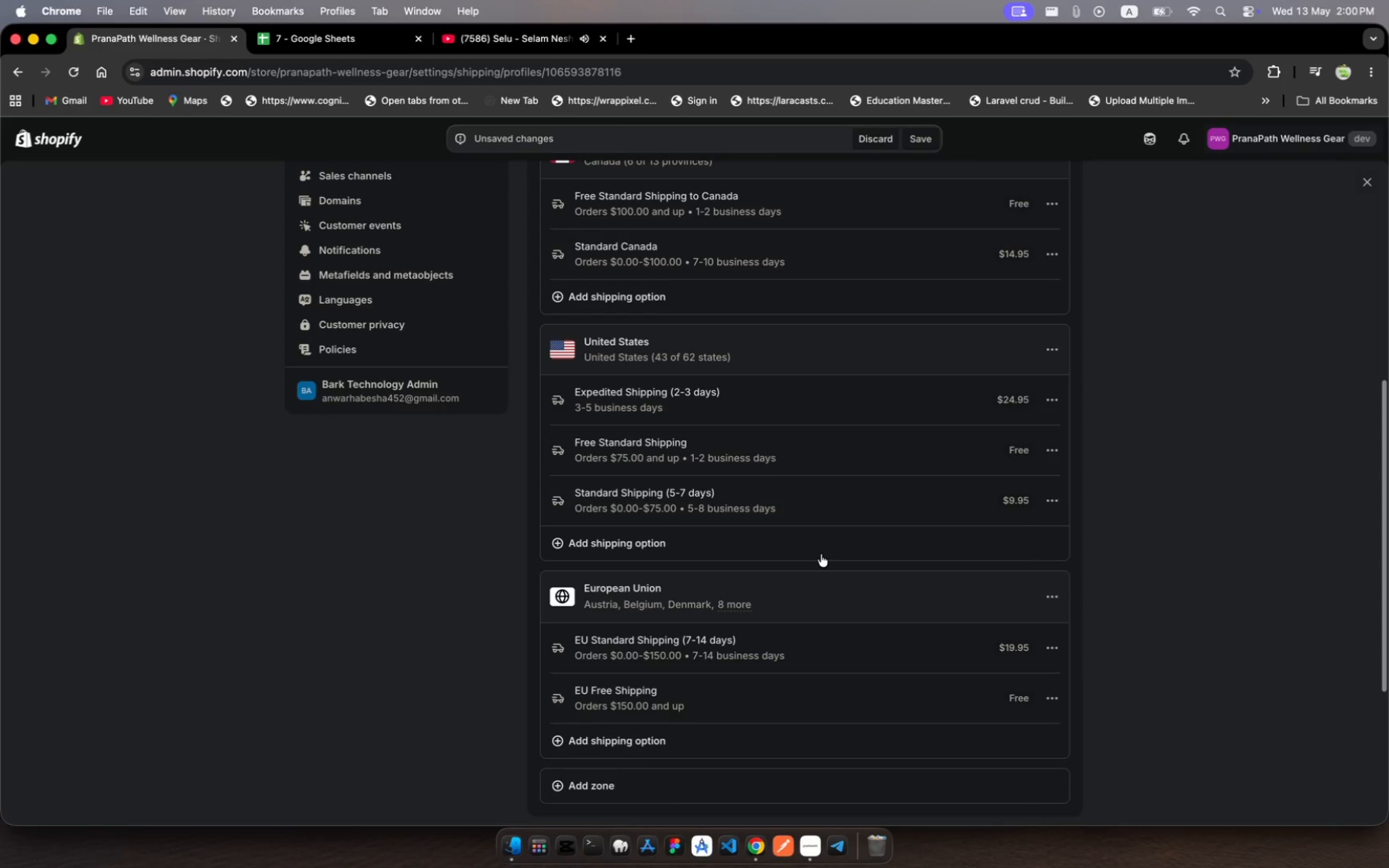 
wait(17.2)
 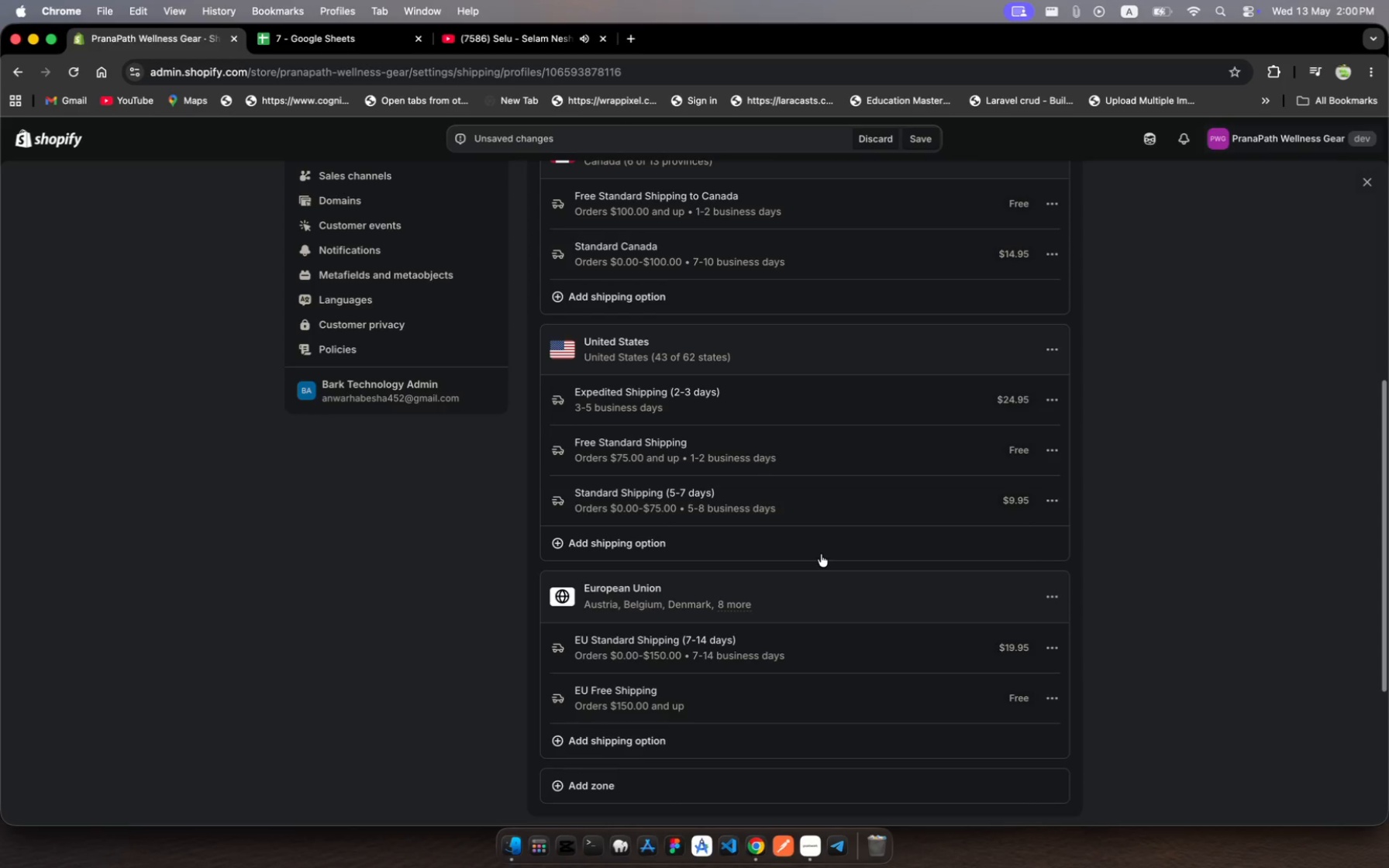 
left_click([757, 736])
 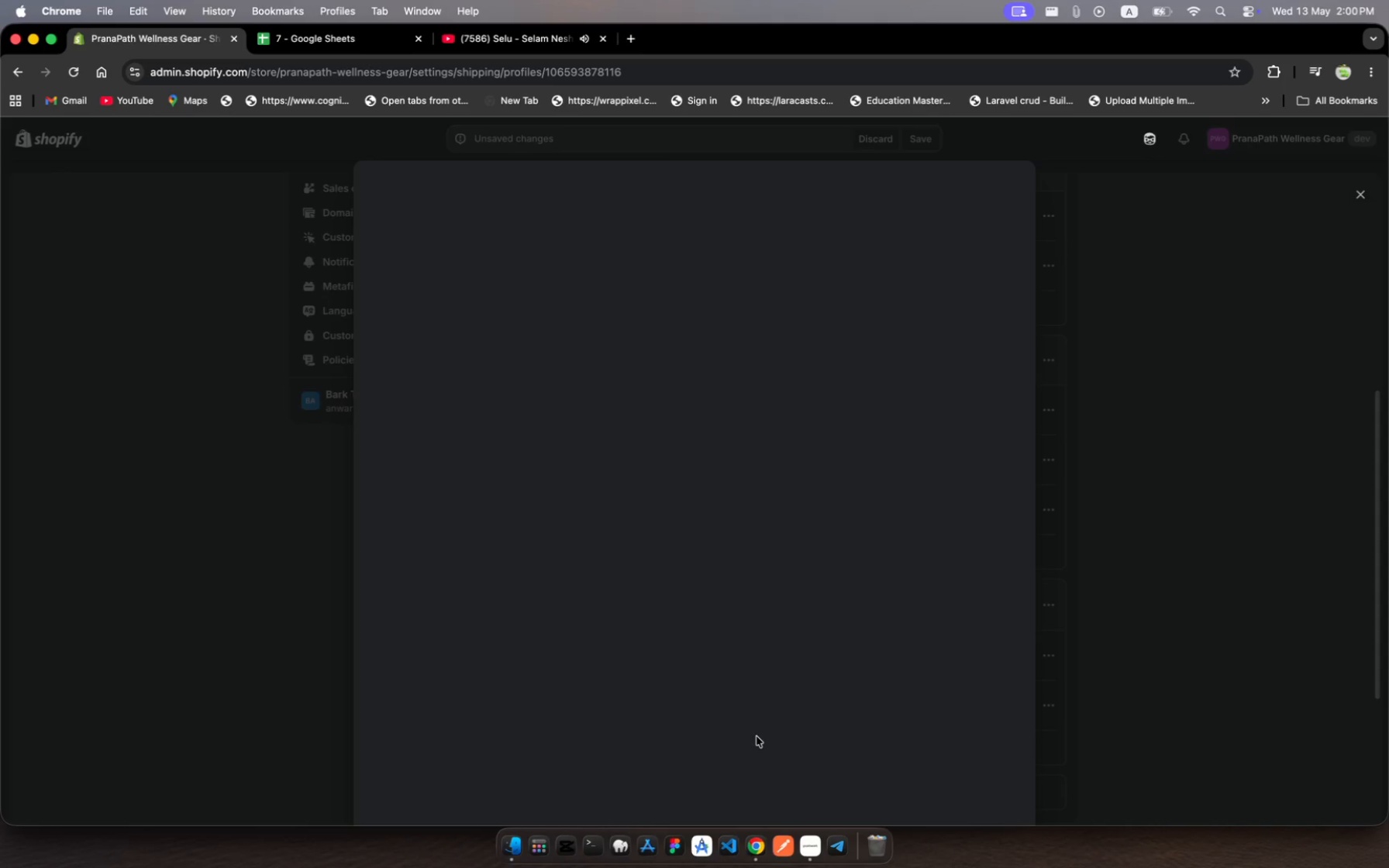 
wait(12.65)
 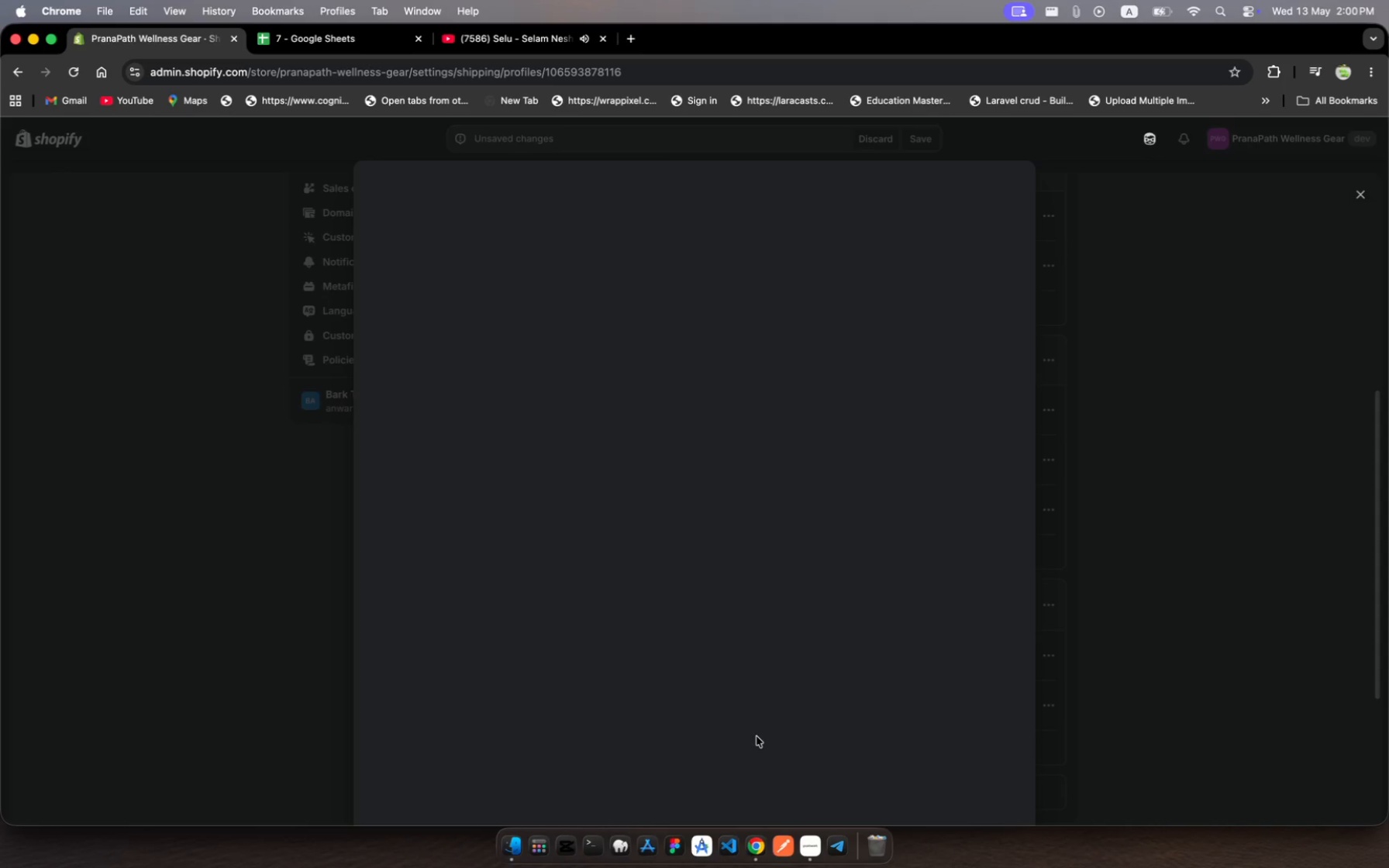 
left_click([540, 239])
 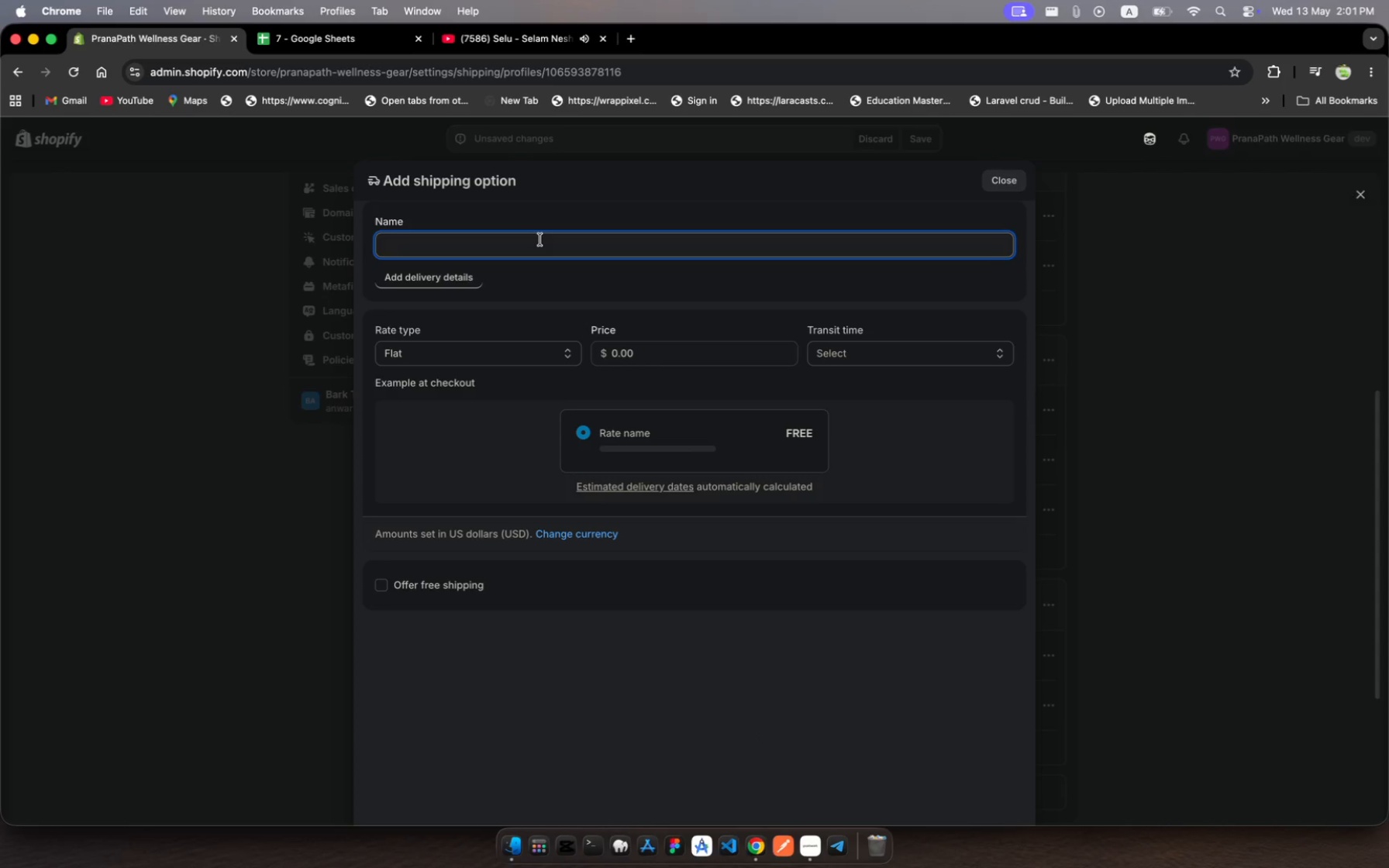 
wait(6.25)
 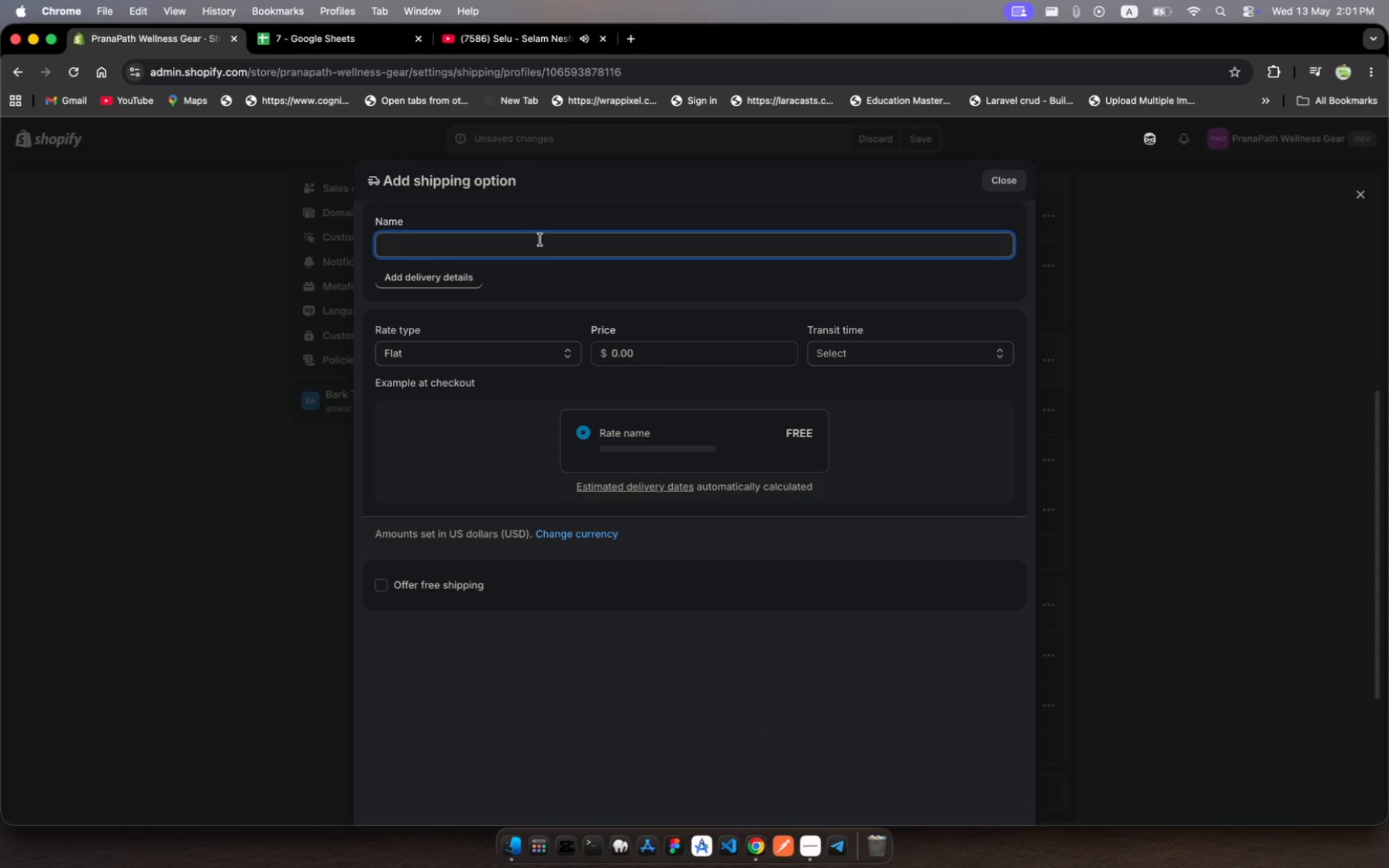 
hold_key(key=E, duration=0.32)
 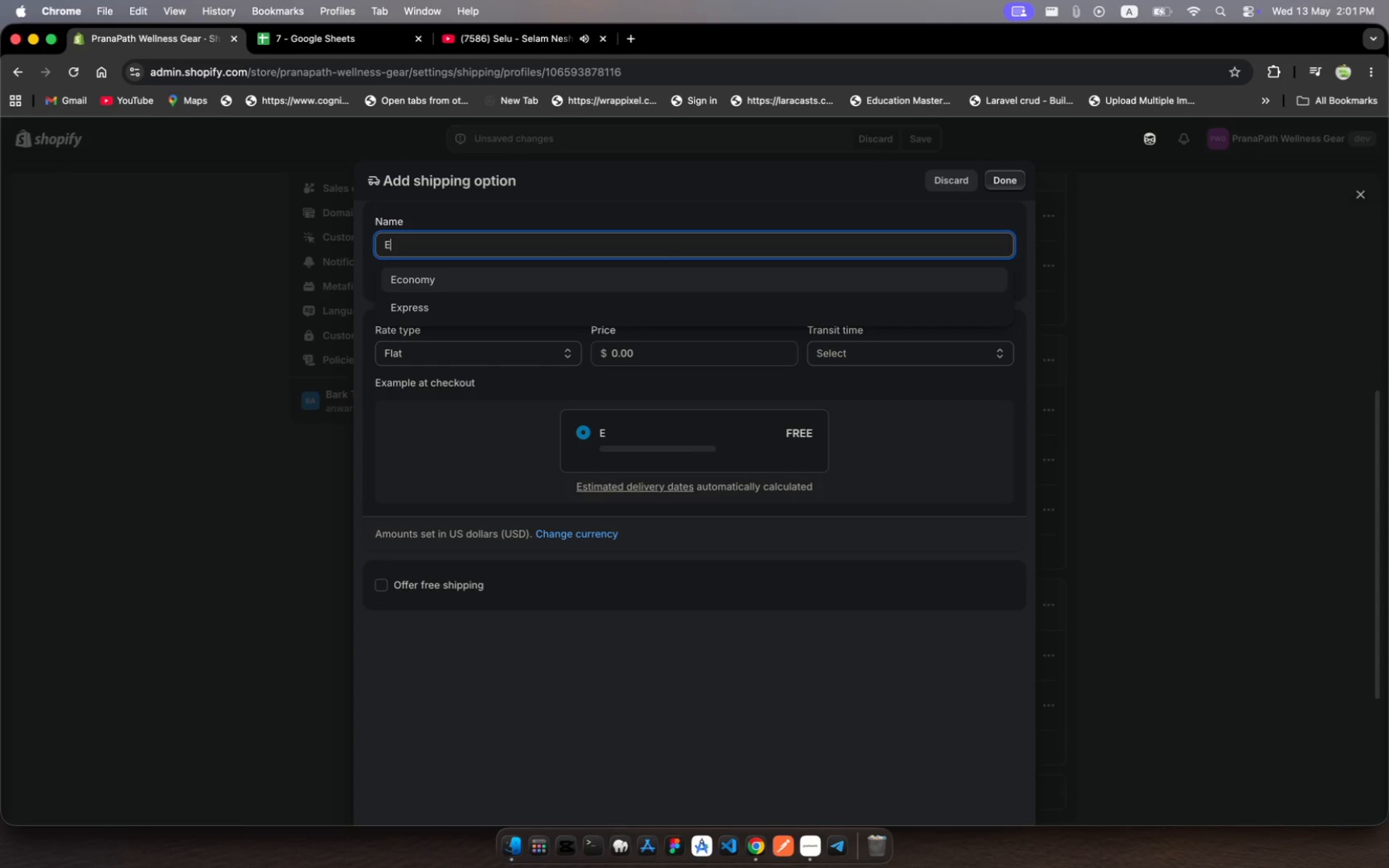 
type(U Express (3-5 days))
 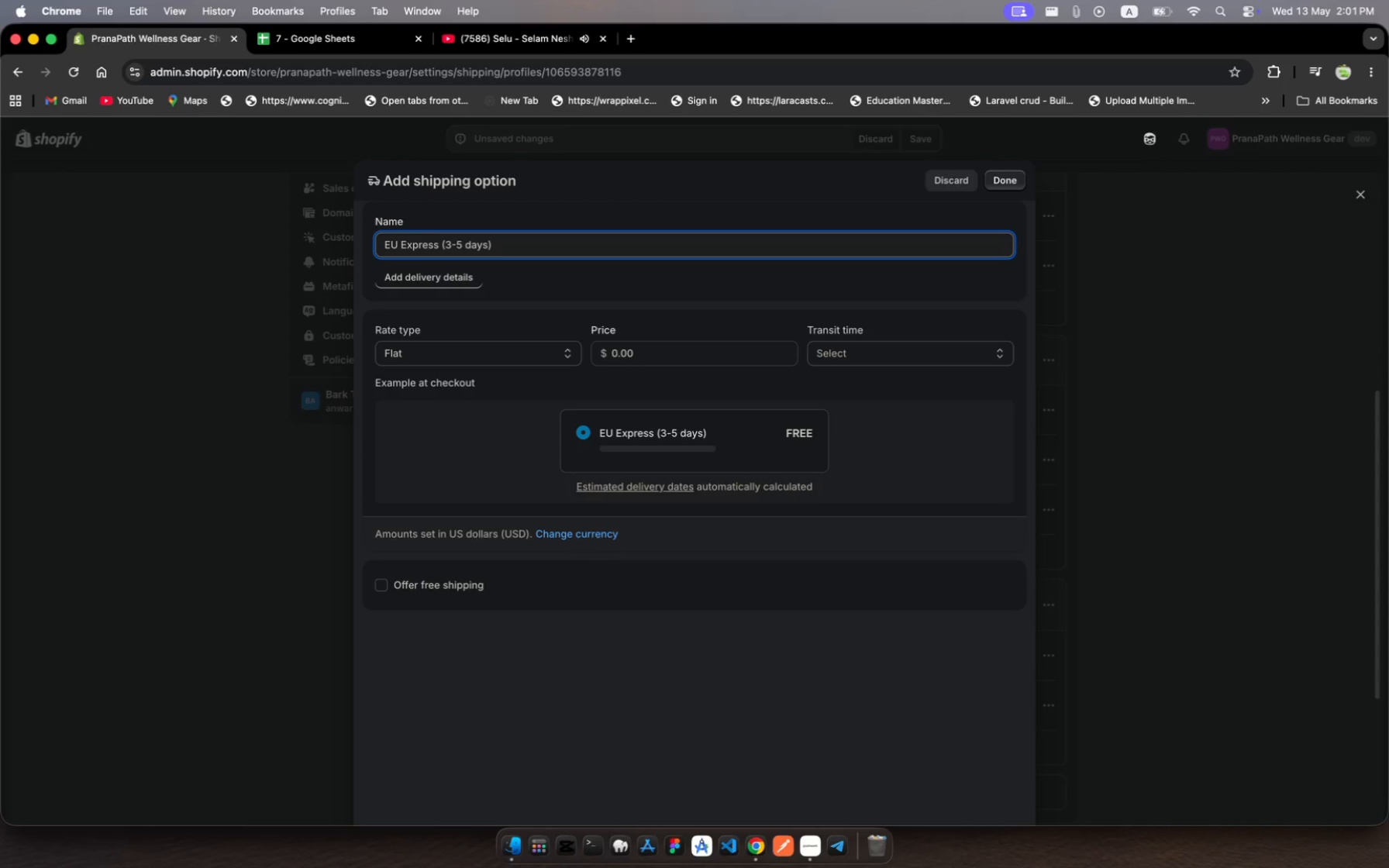 
wait(7.62)
 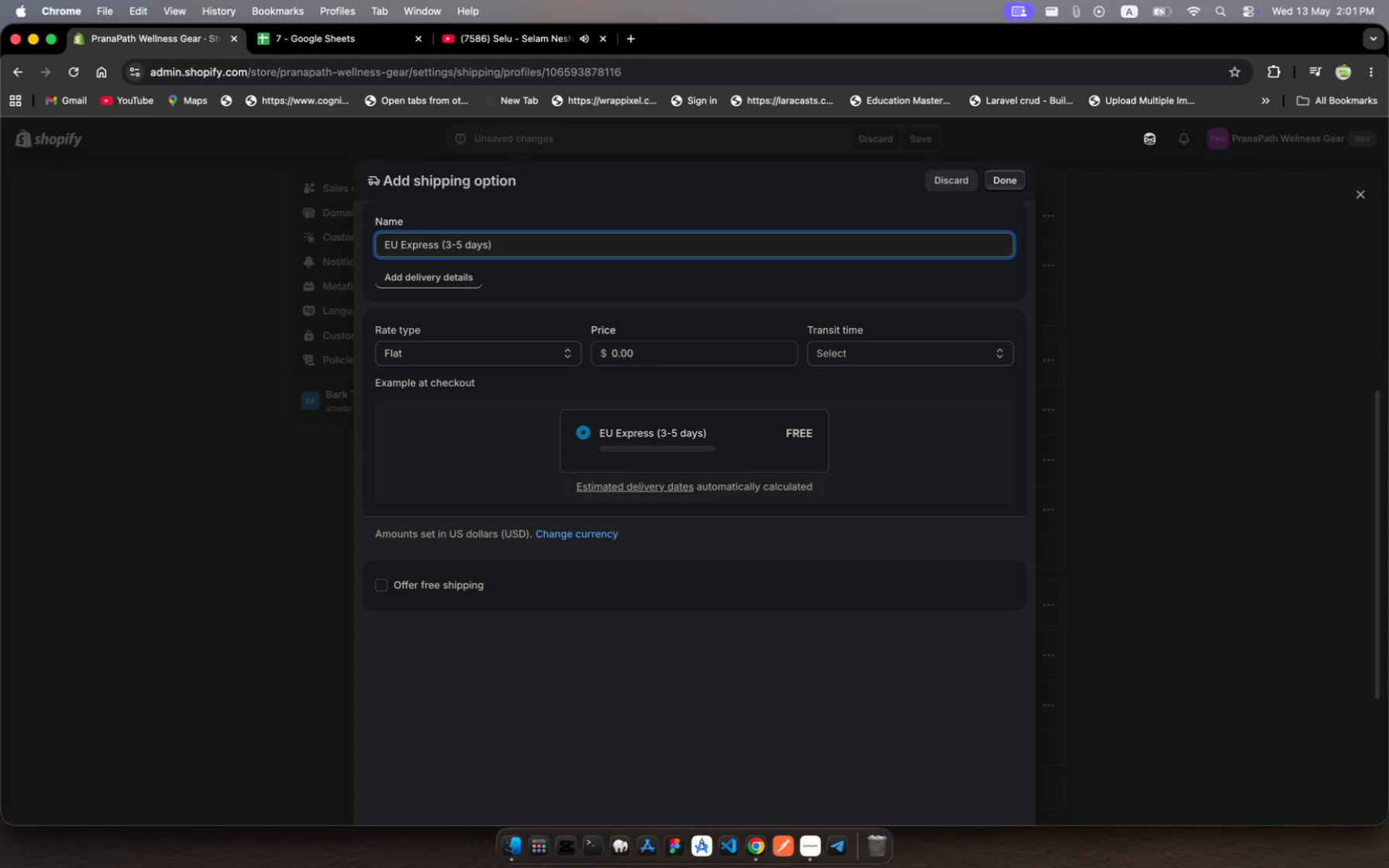 
left_click([650, 357])
 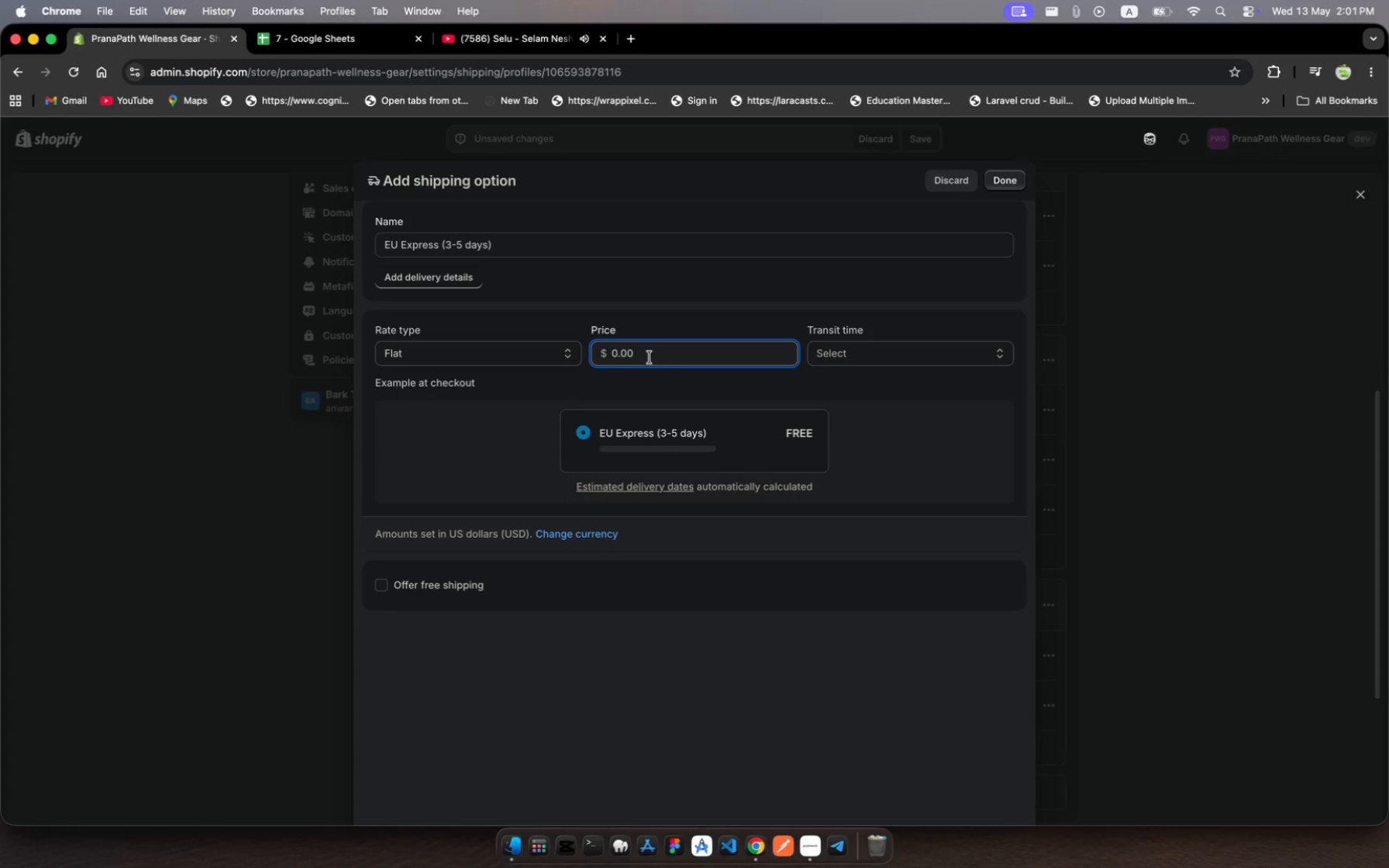 
key(Backspace)
 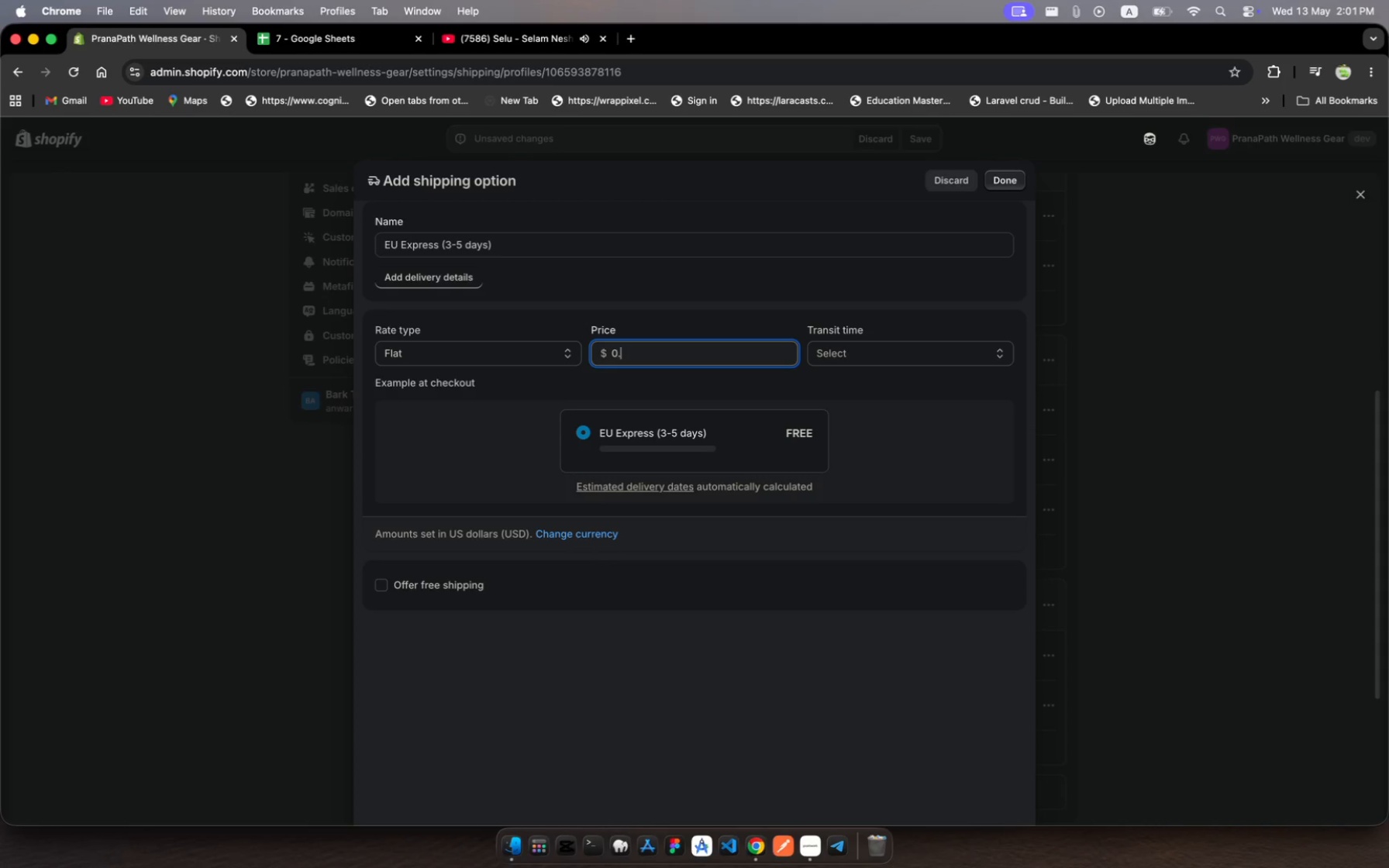 
key(Backspace)
 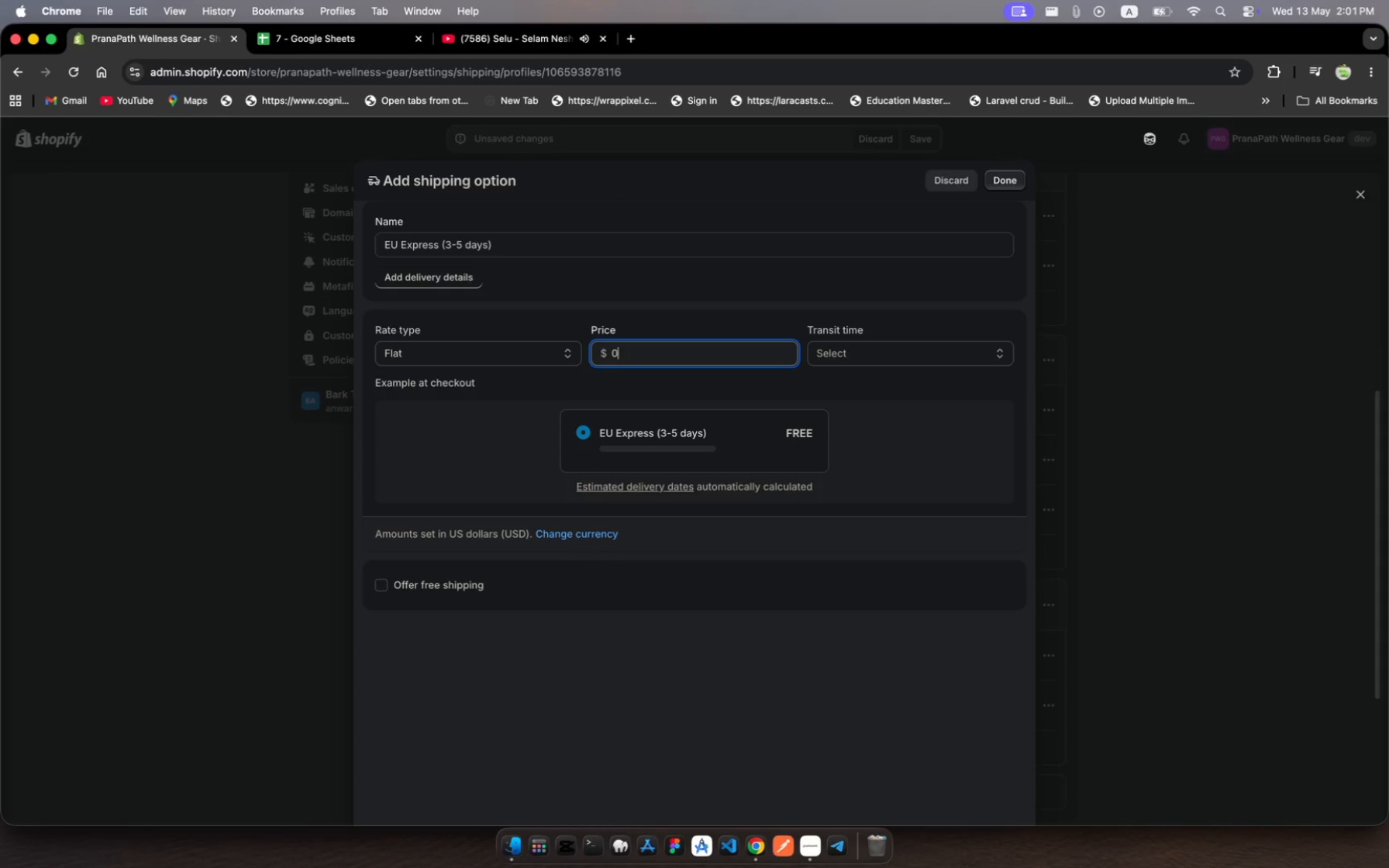 
key(Backspace)
 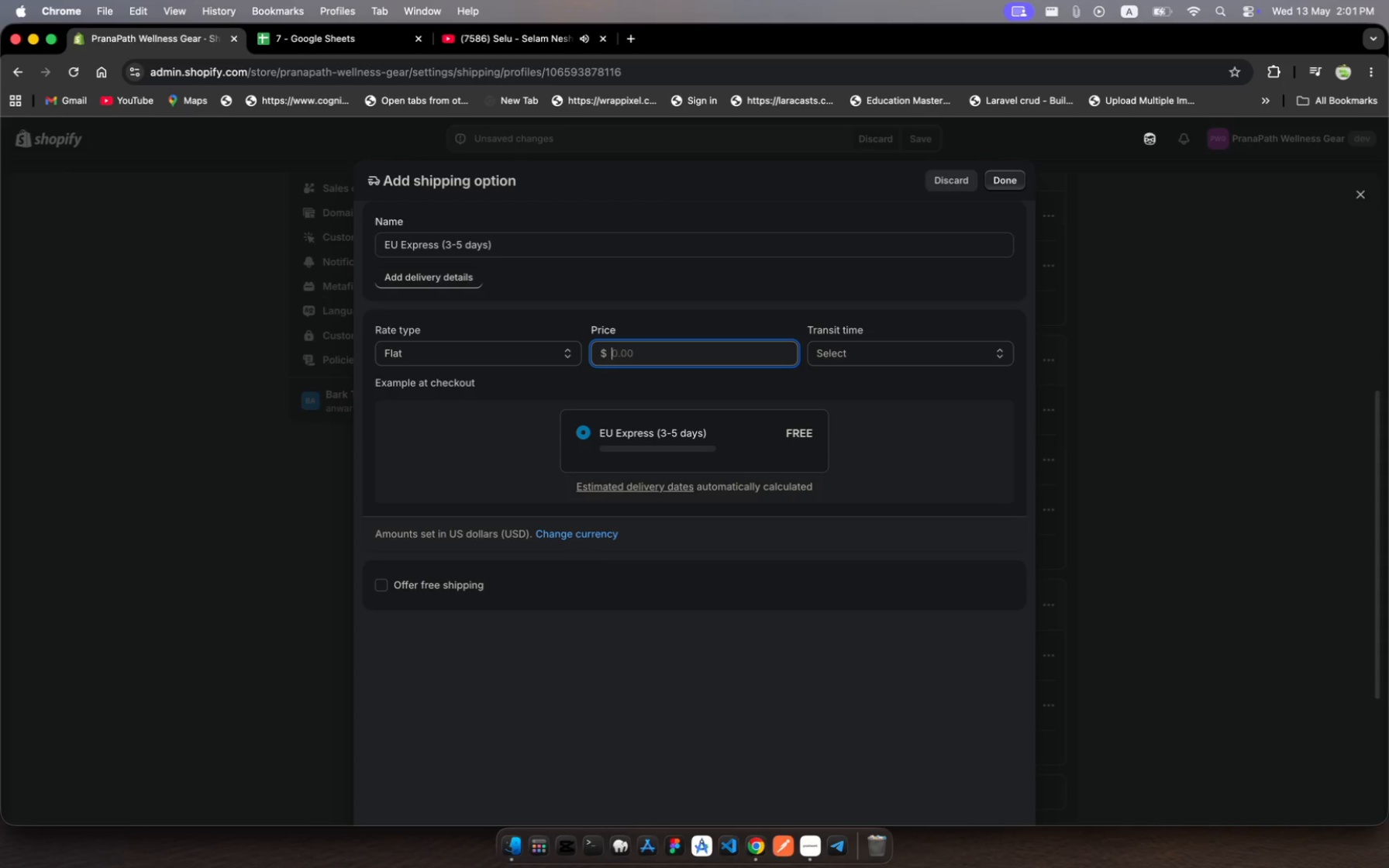 
key(Backspace)
 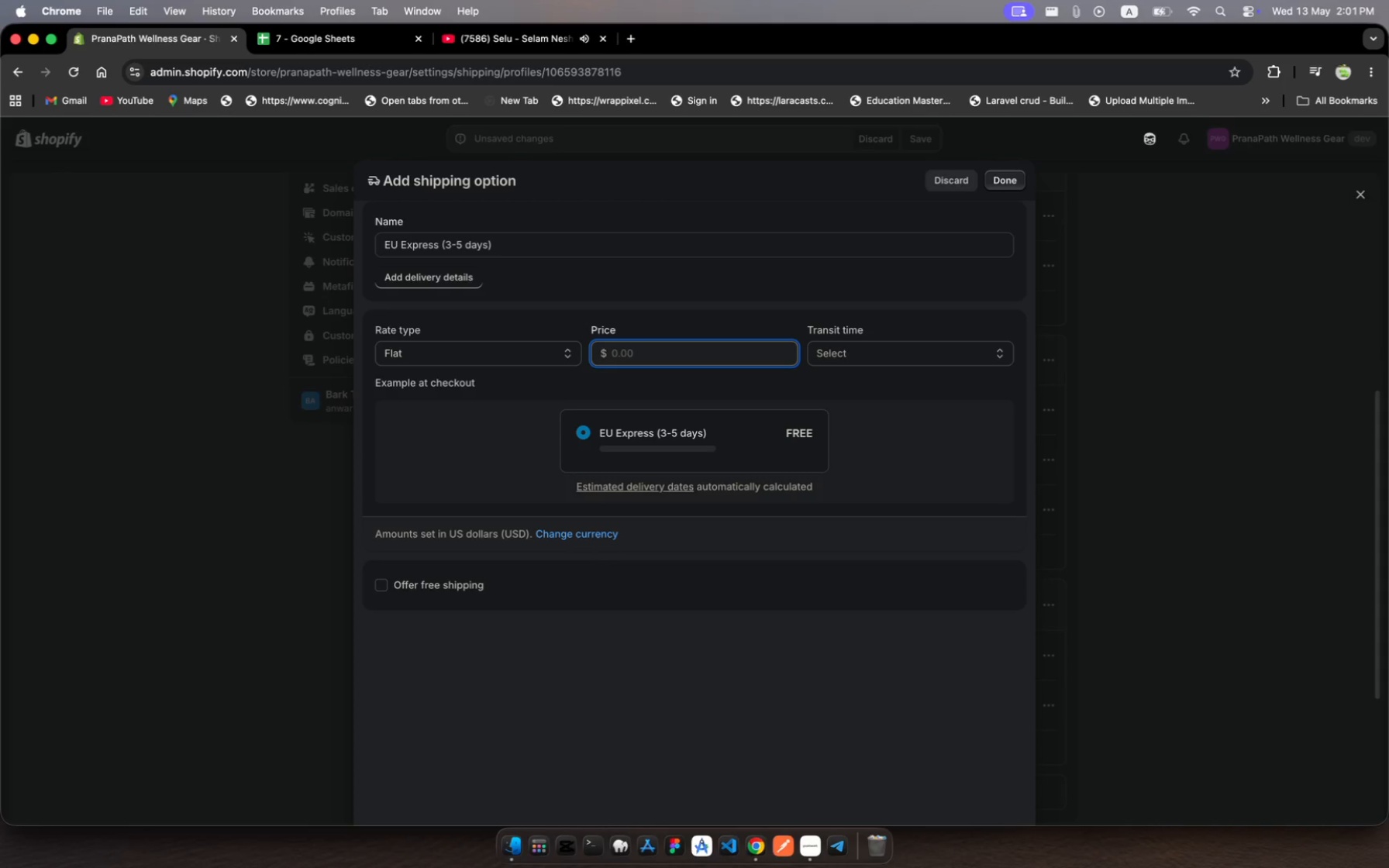 
hold_key(key=3, duration=0.34)
 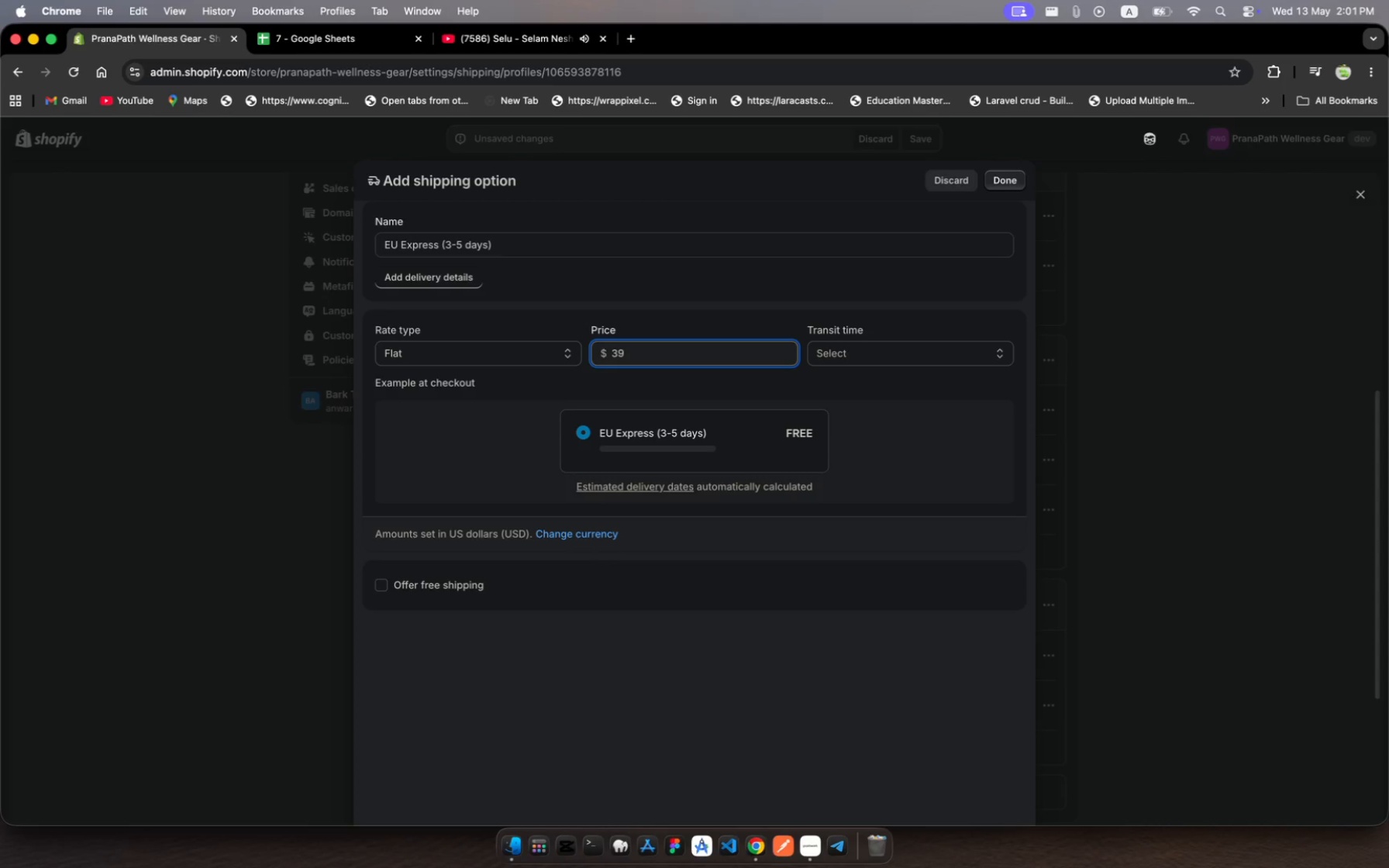 
key(9)
 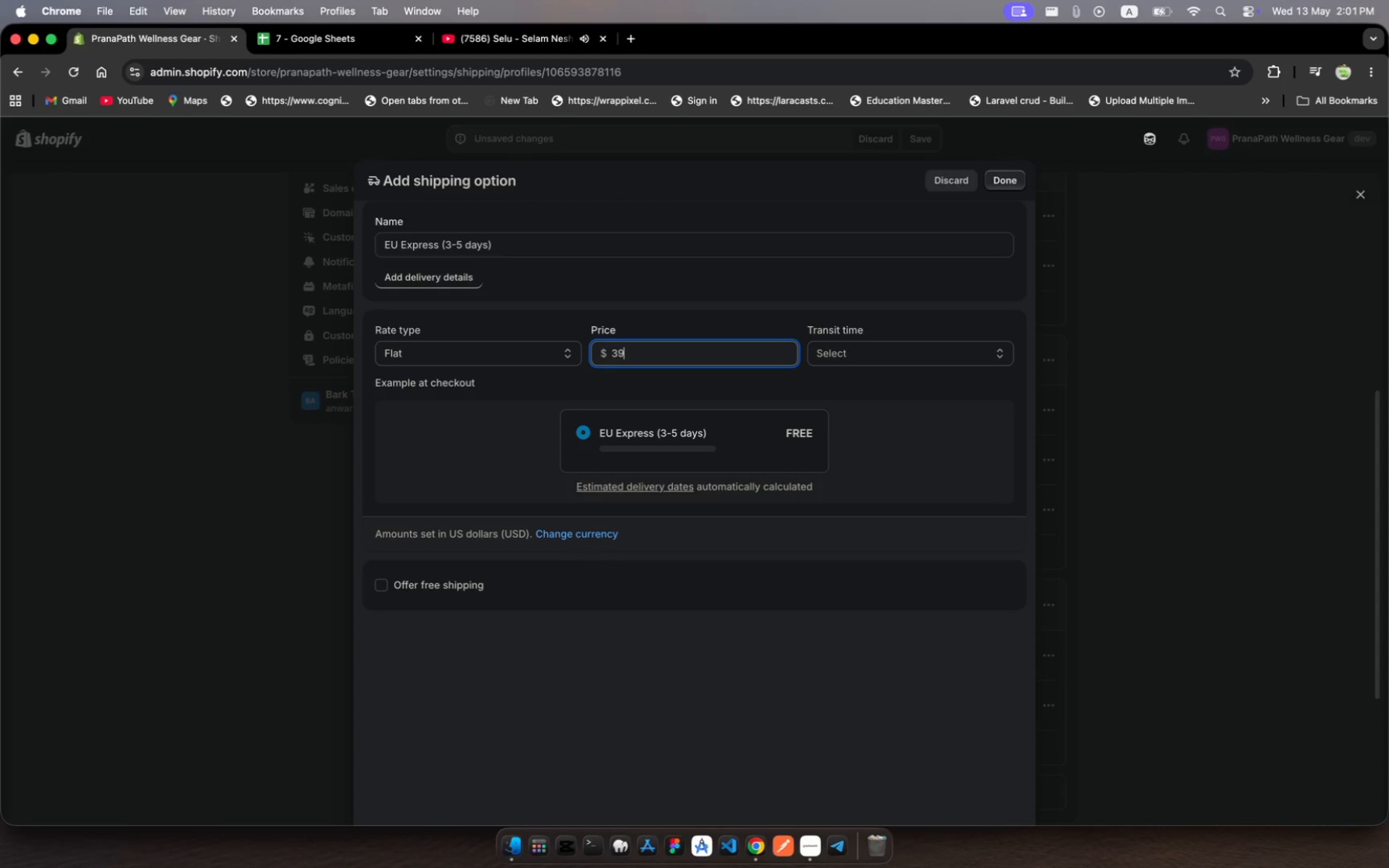 
key(Period)
 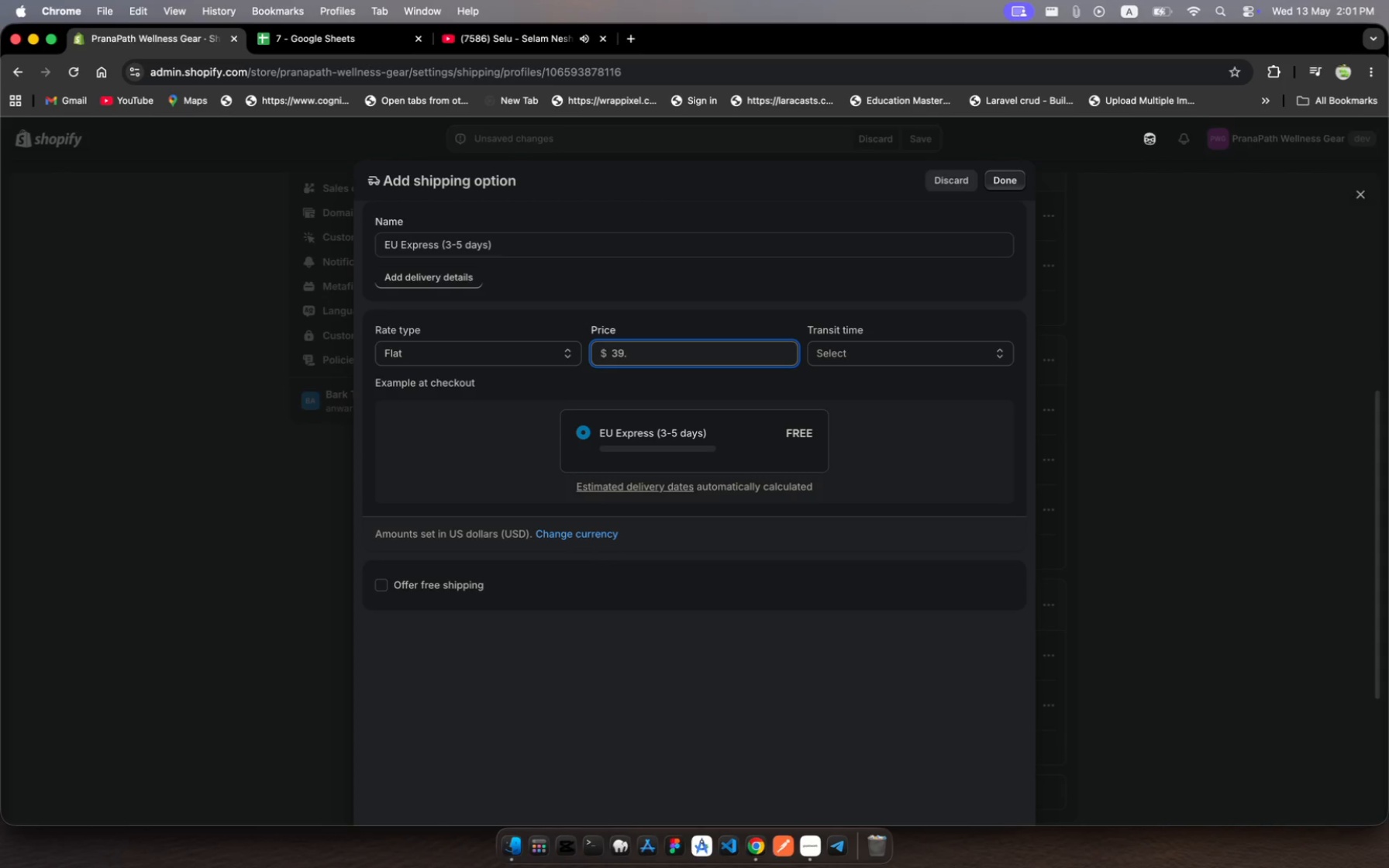 
hold_key(key=9, duration=0.35)
 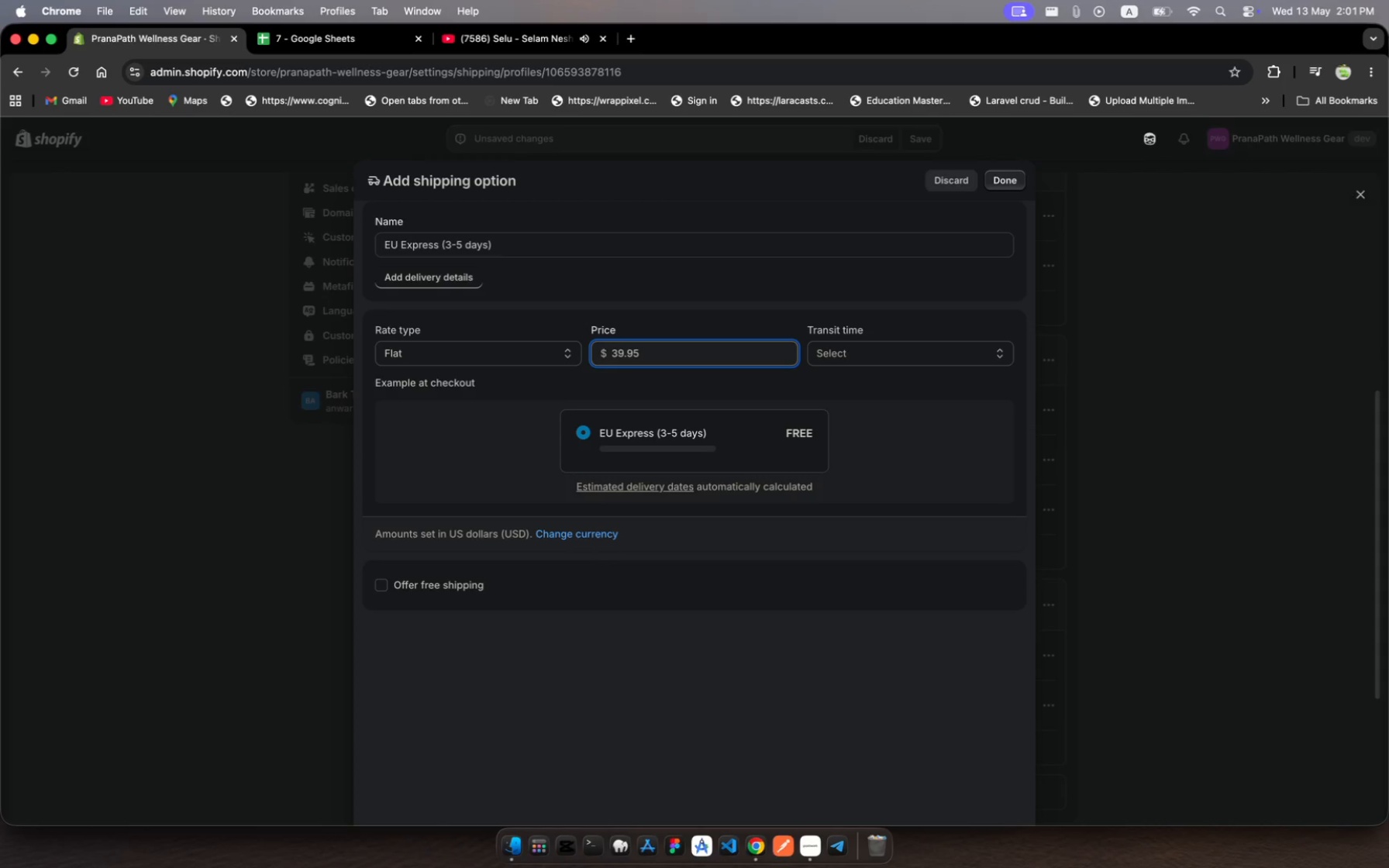 
key(5)
 